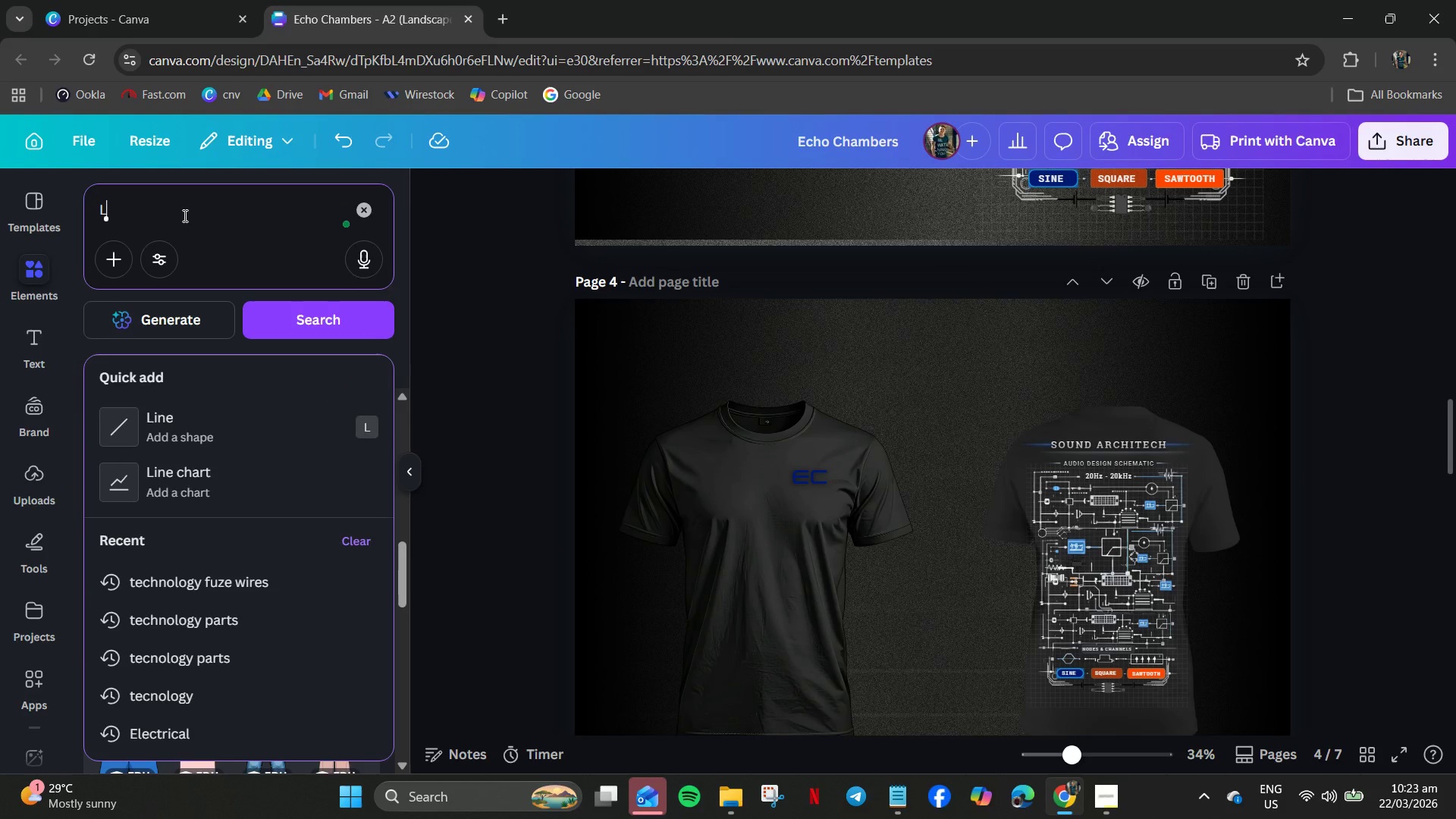 
key(Control+CapsLock)
 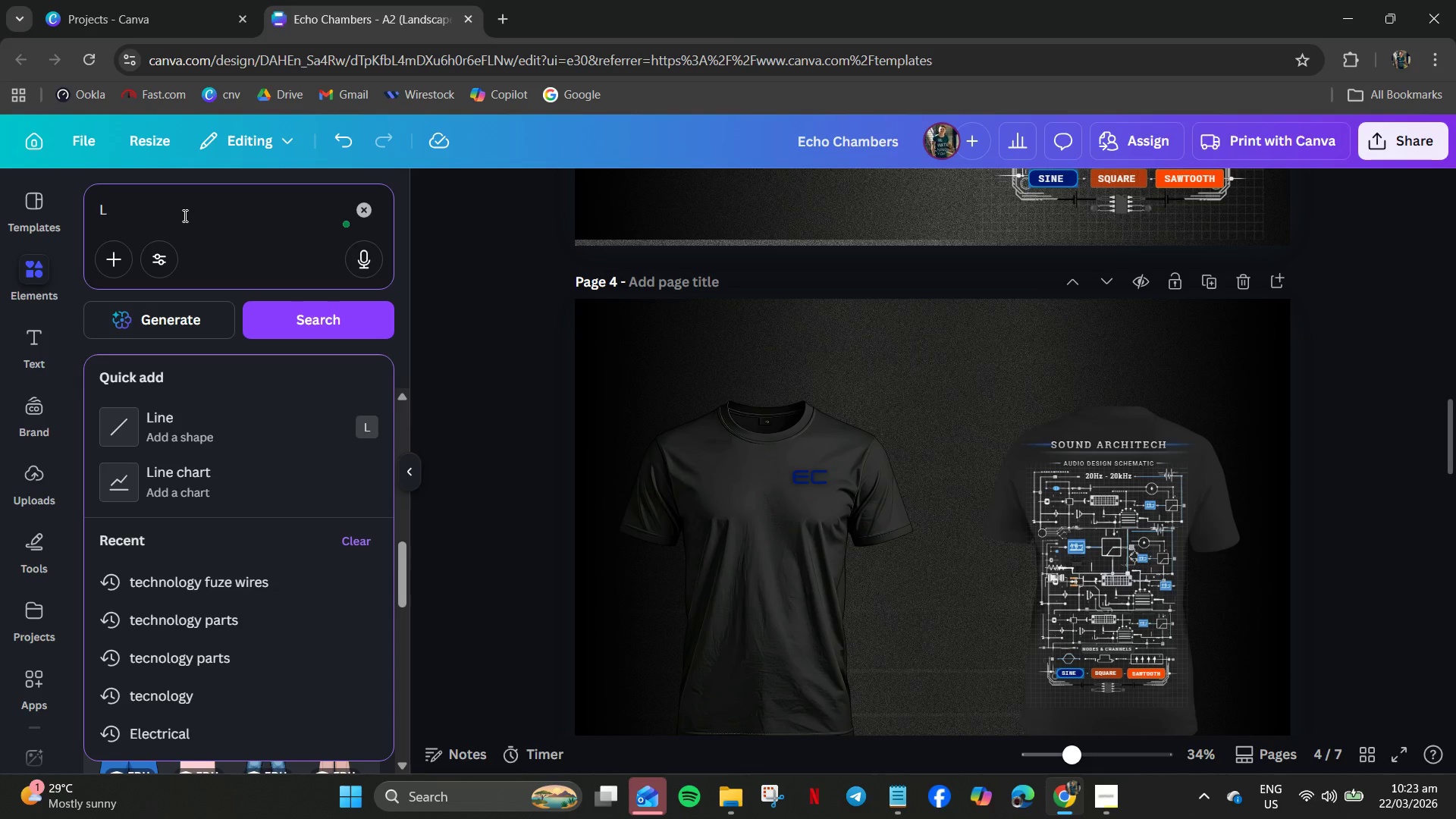 
type(igth)
 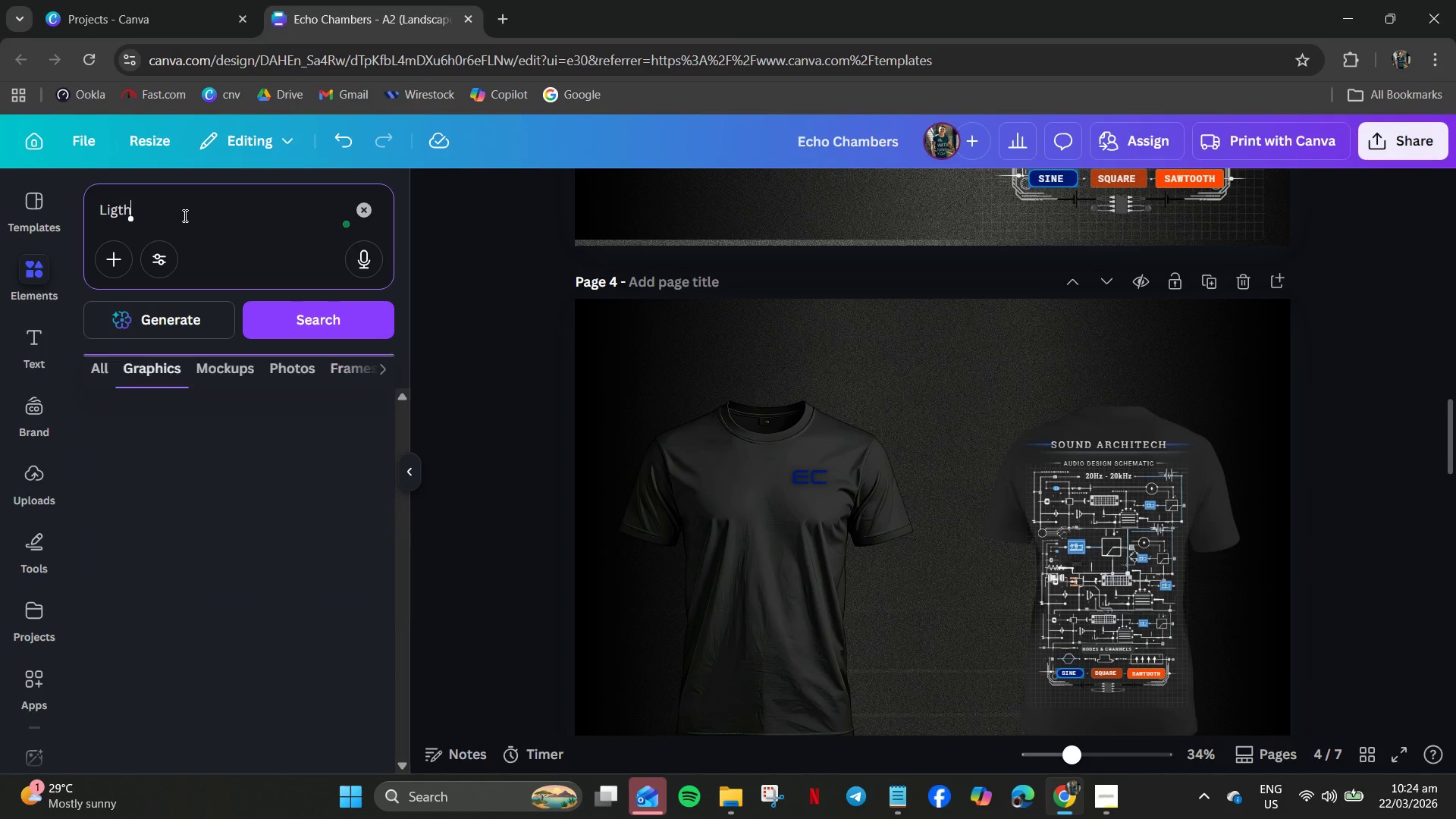 
key(Enter)
 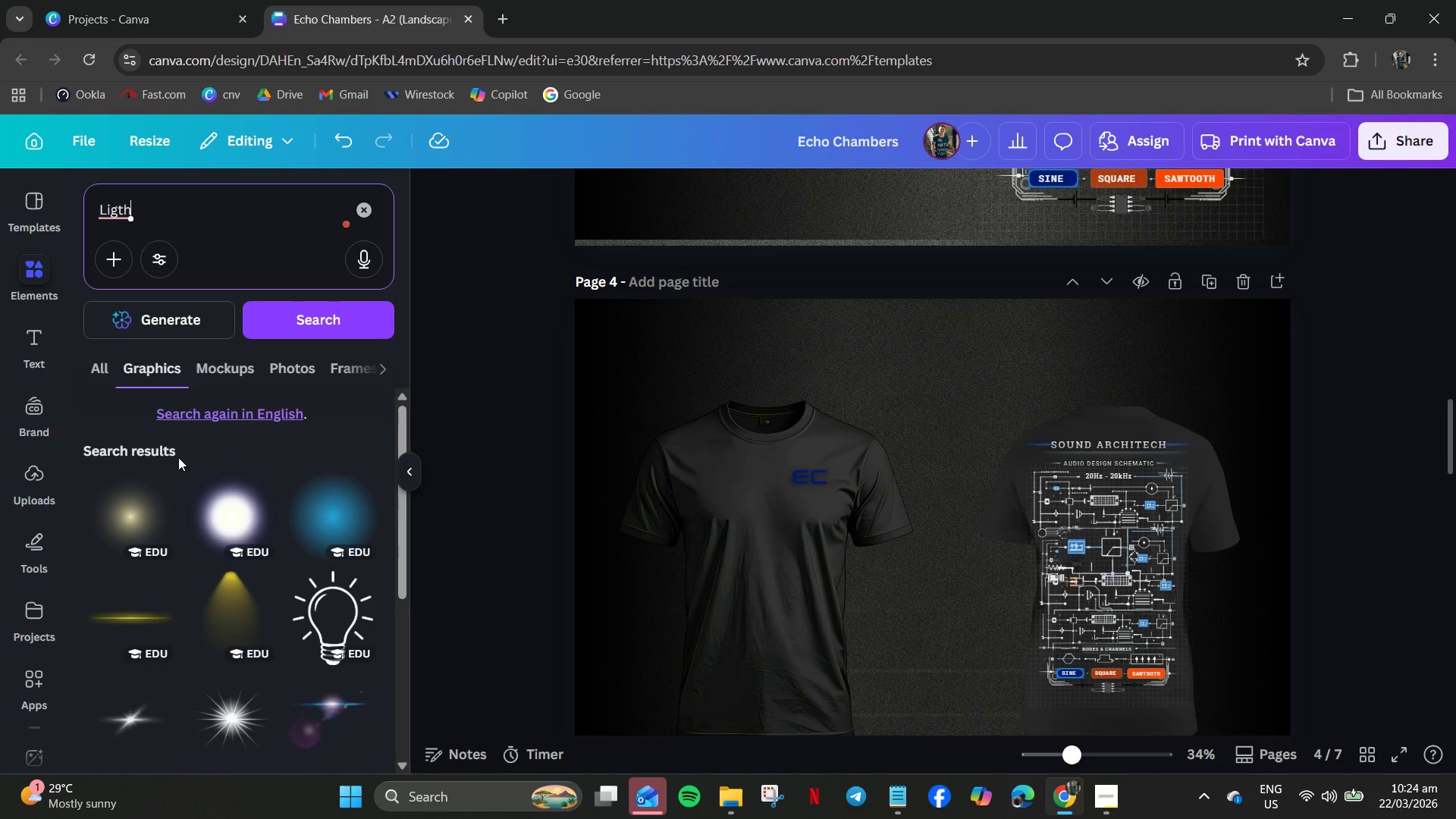 
left_click([244, 513])
 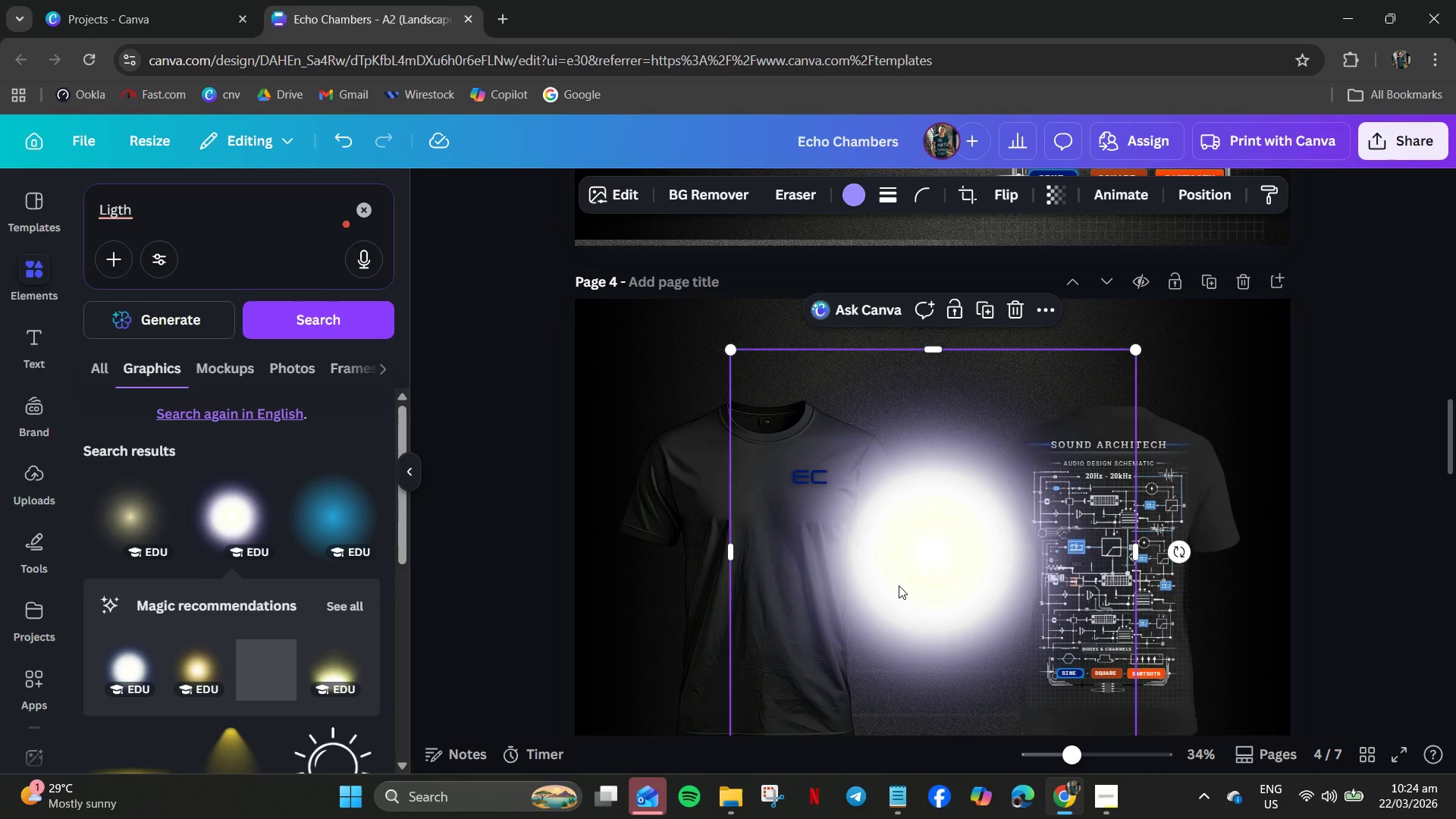 
key(Delete)
 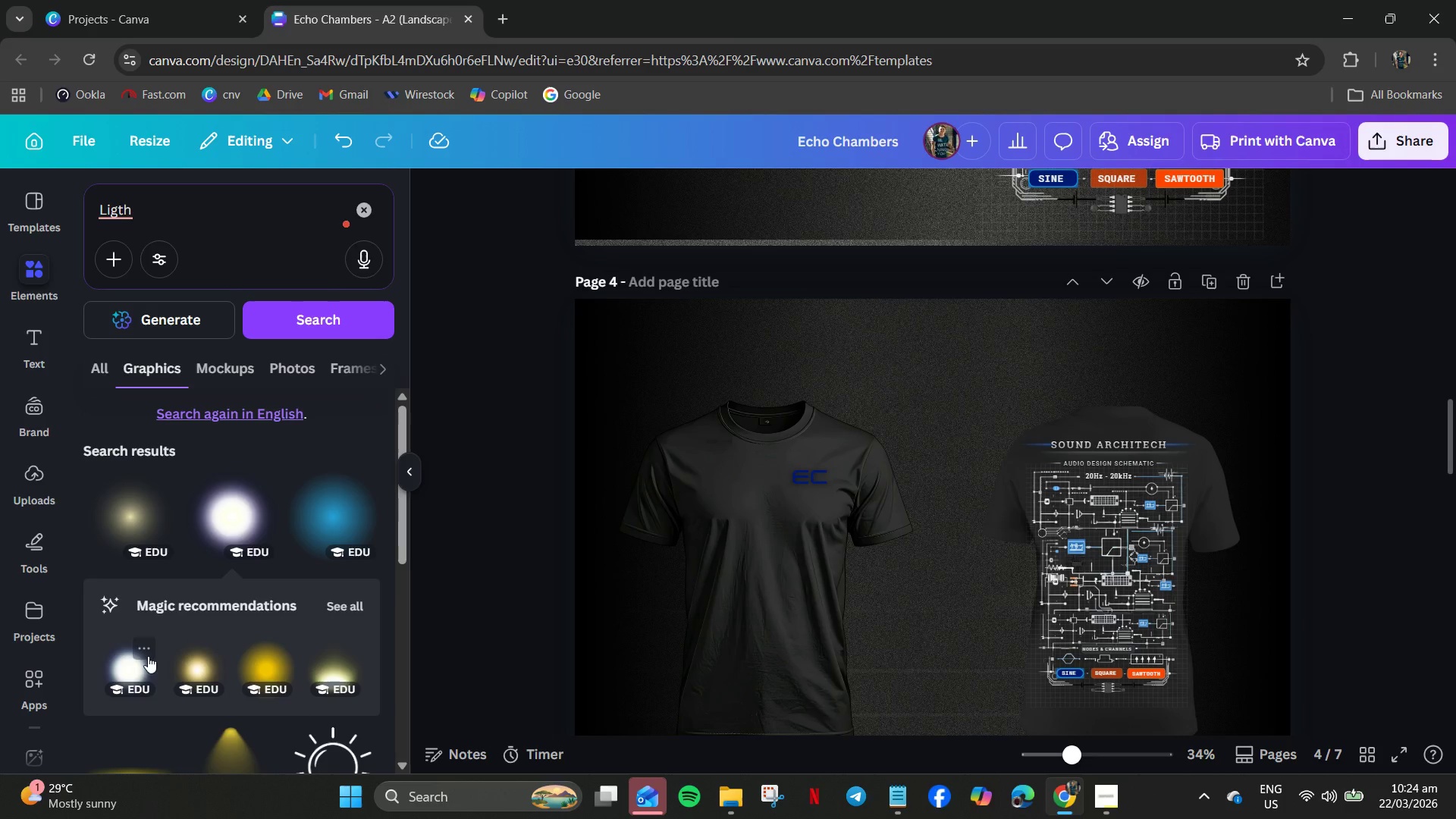 
left_click([134, 663])
 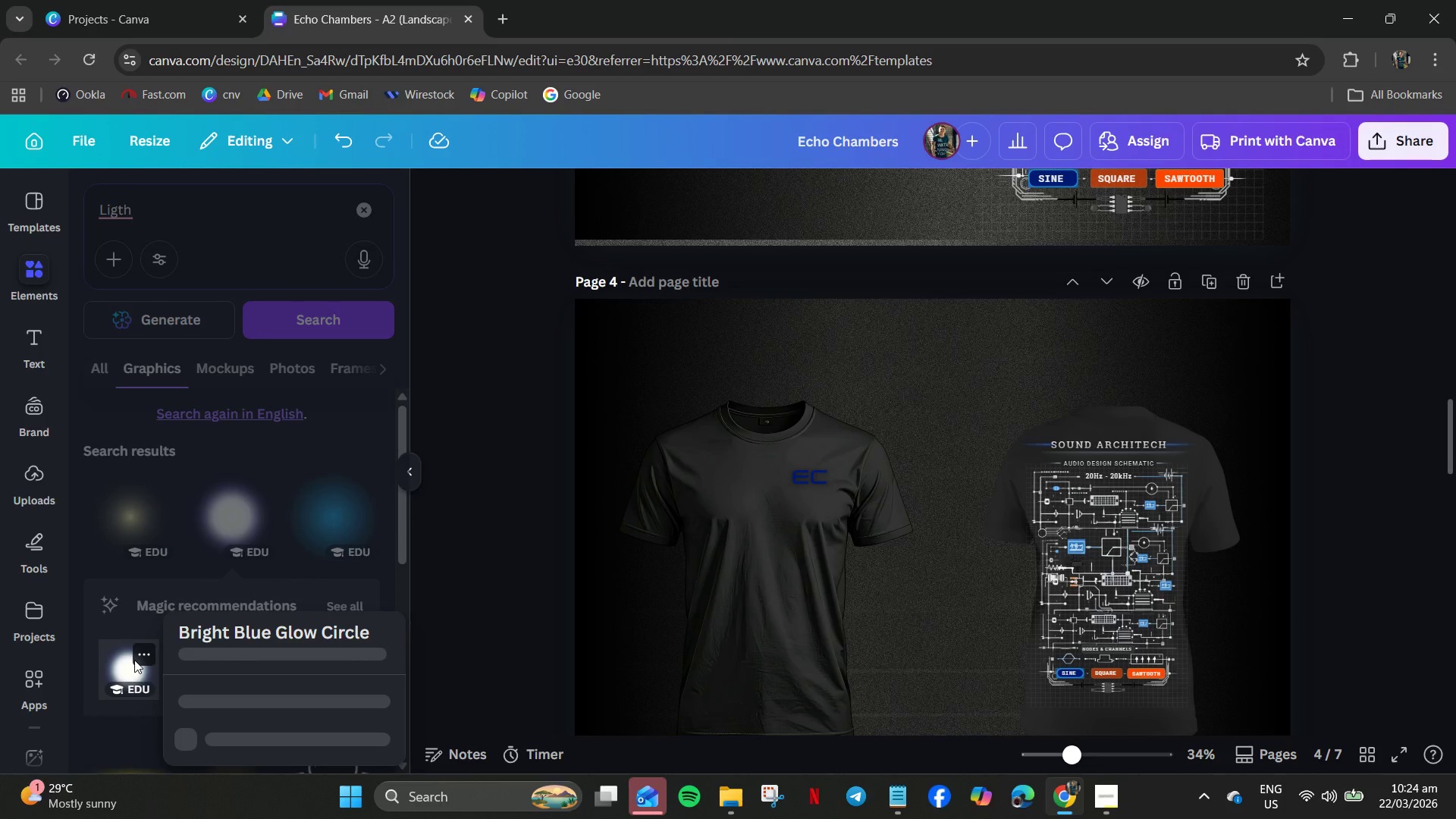 
left_click([119, 670])
 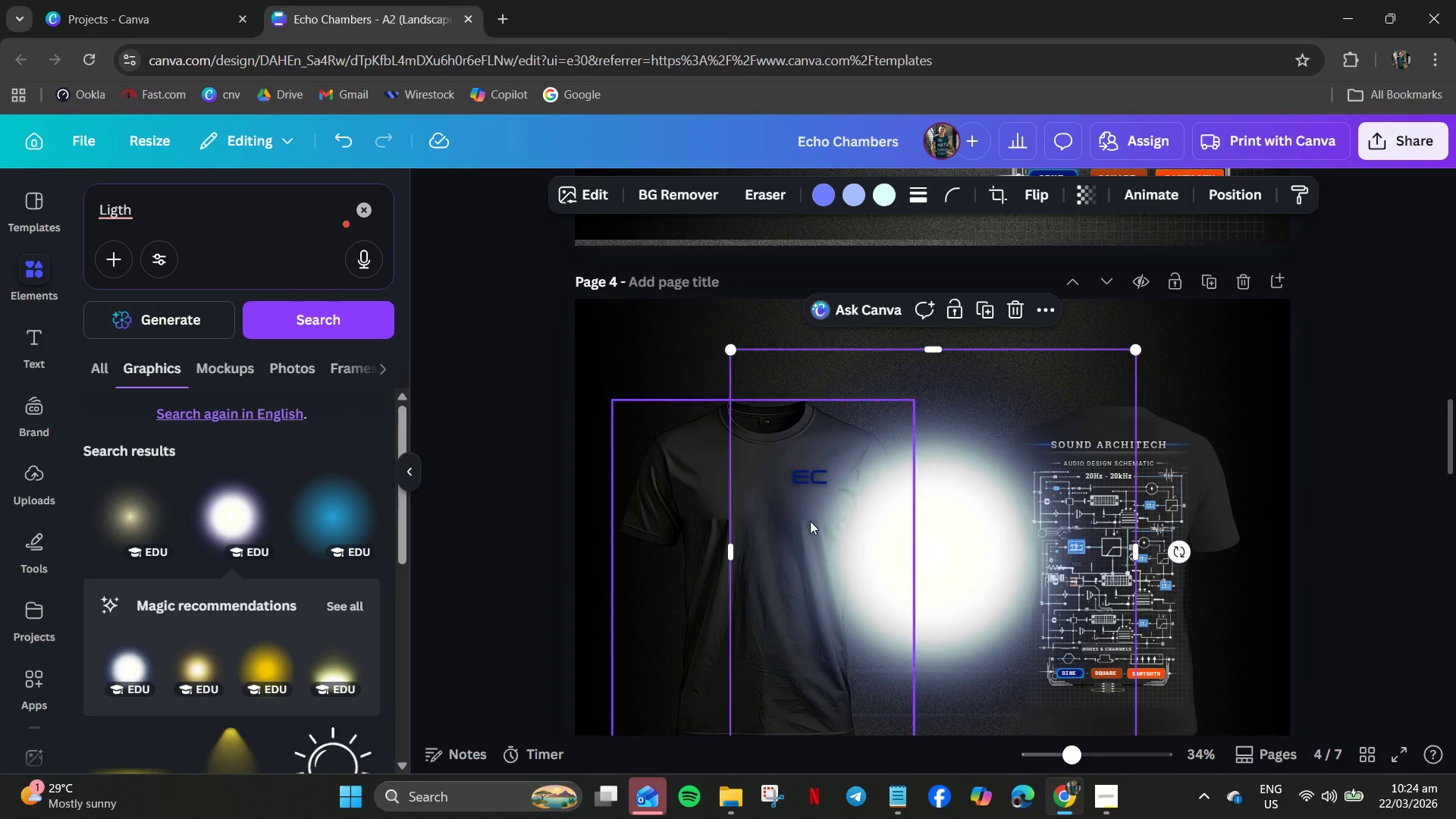 
left_click_drag(start_coordinate=[899, 588], to_coordinate=[741, 587])
 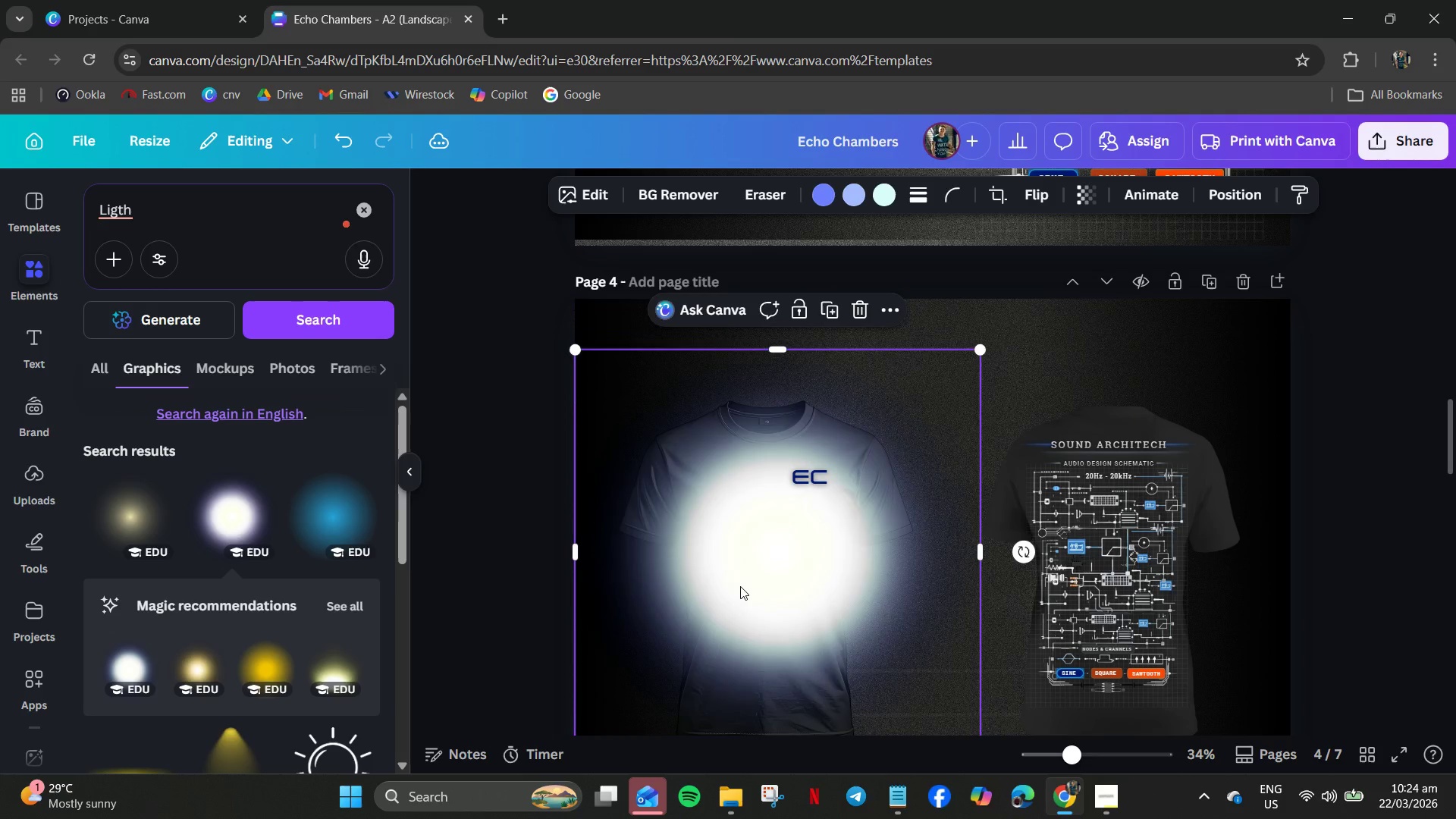 
right_click([740, 586])
 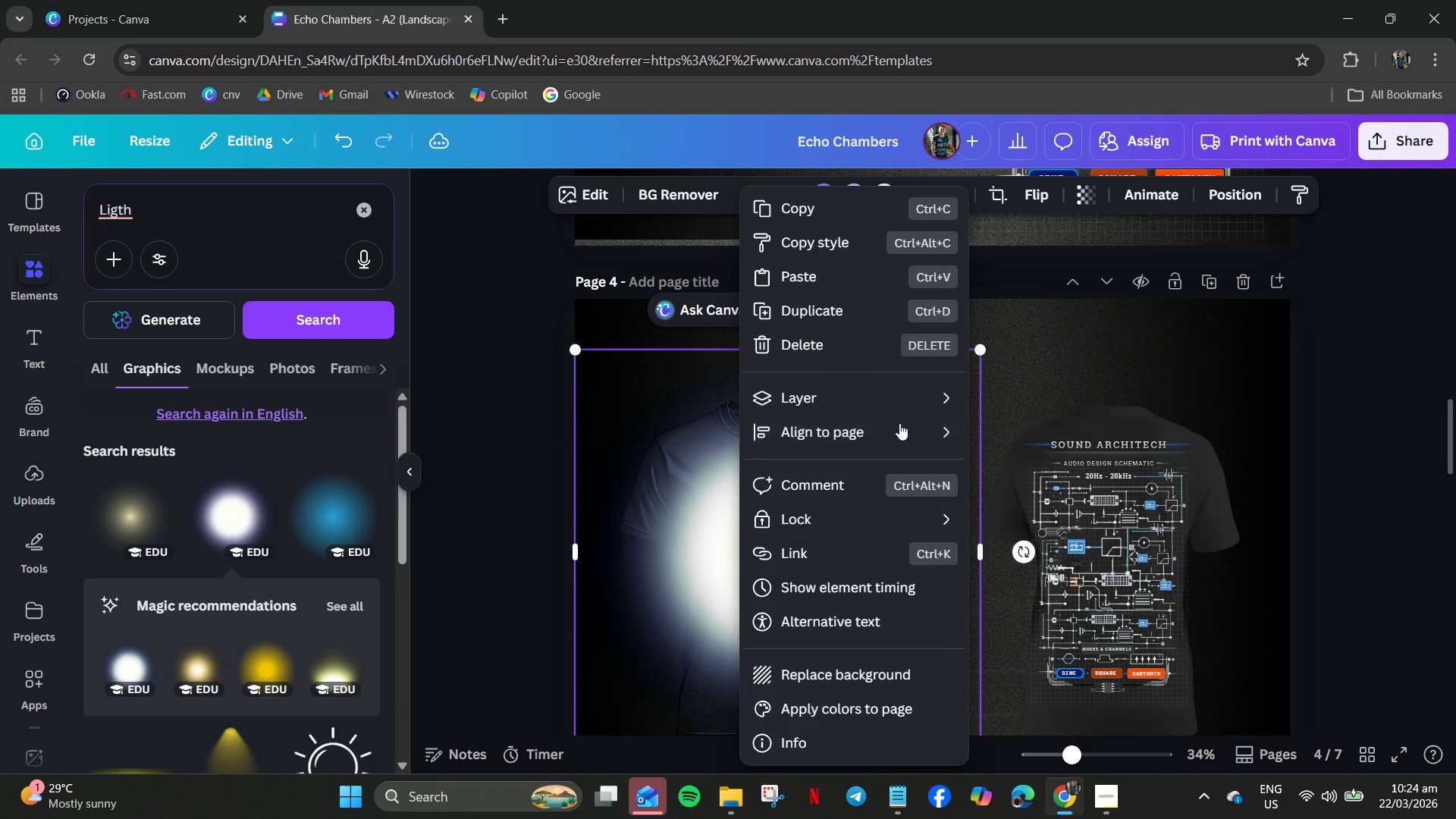 
left_click([899, 431])
 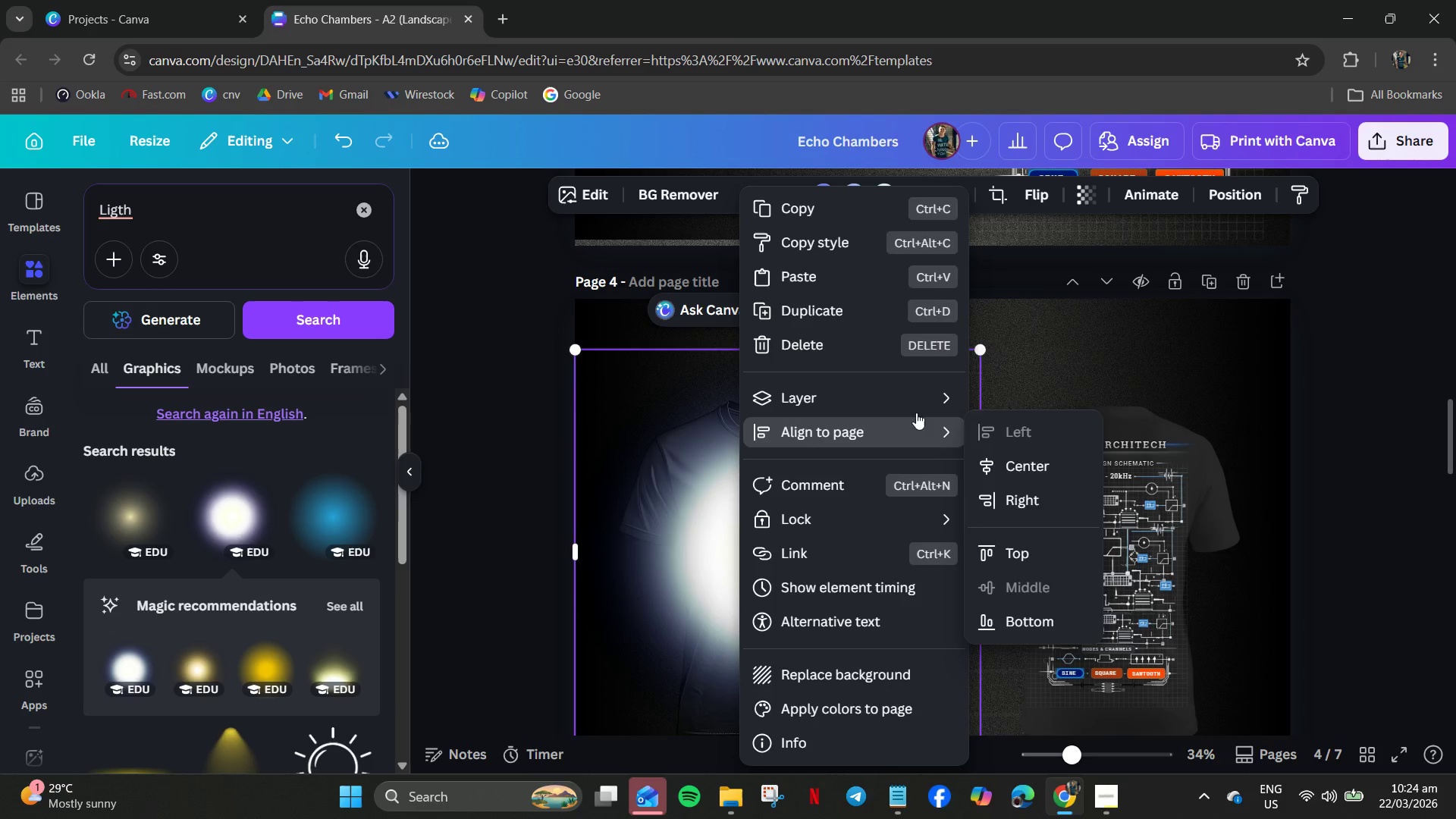 
left_click([912, 397])
 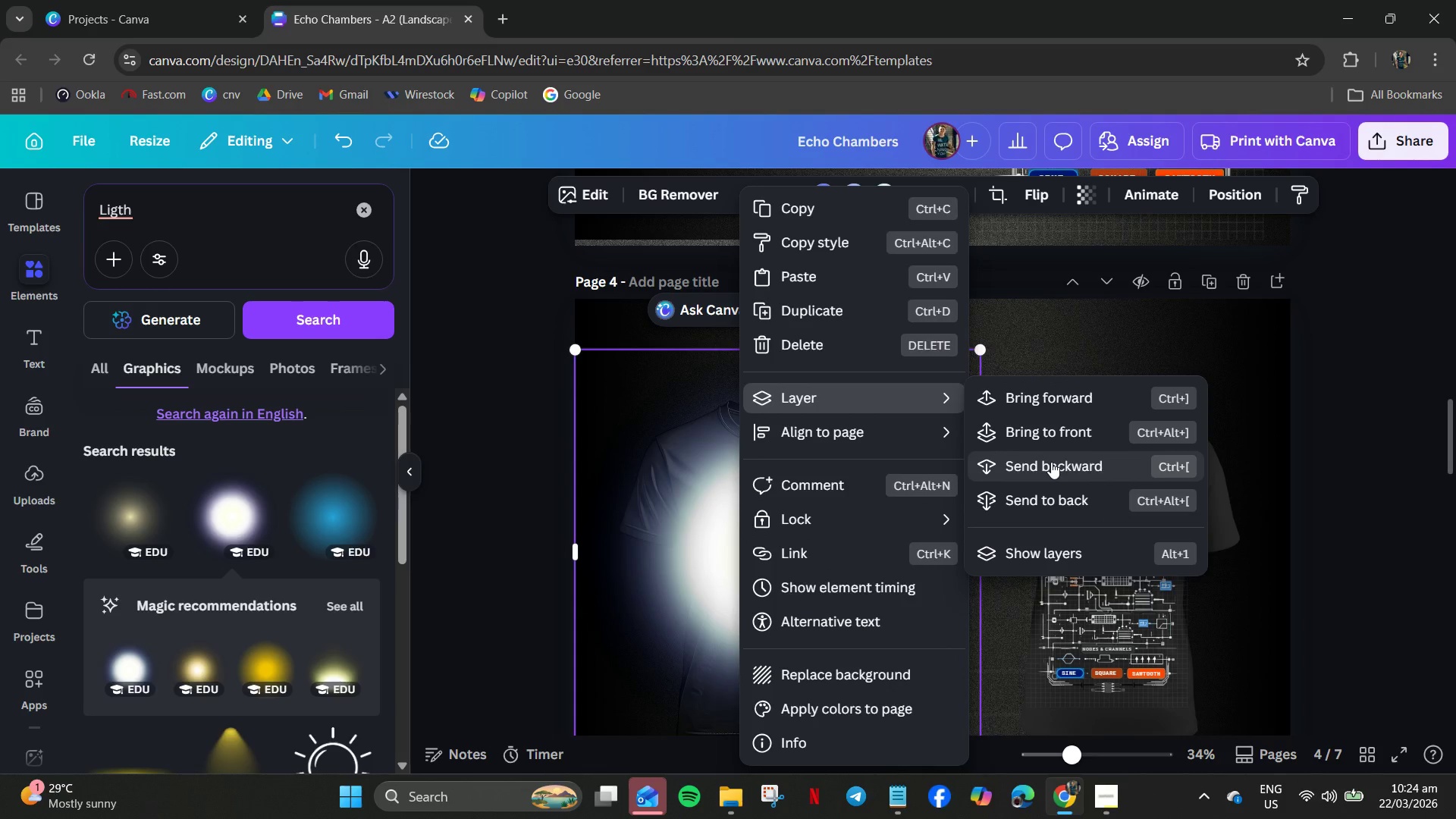 
left_click([1050, 463])
 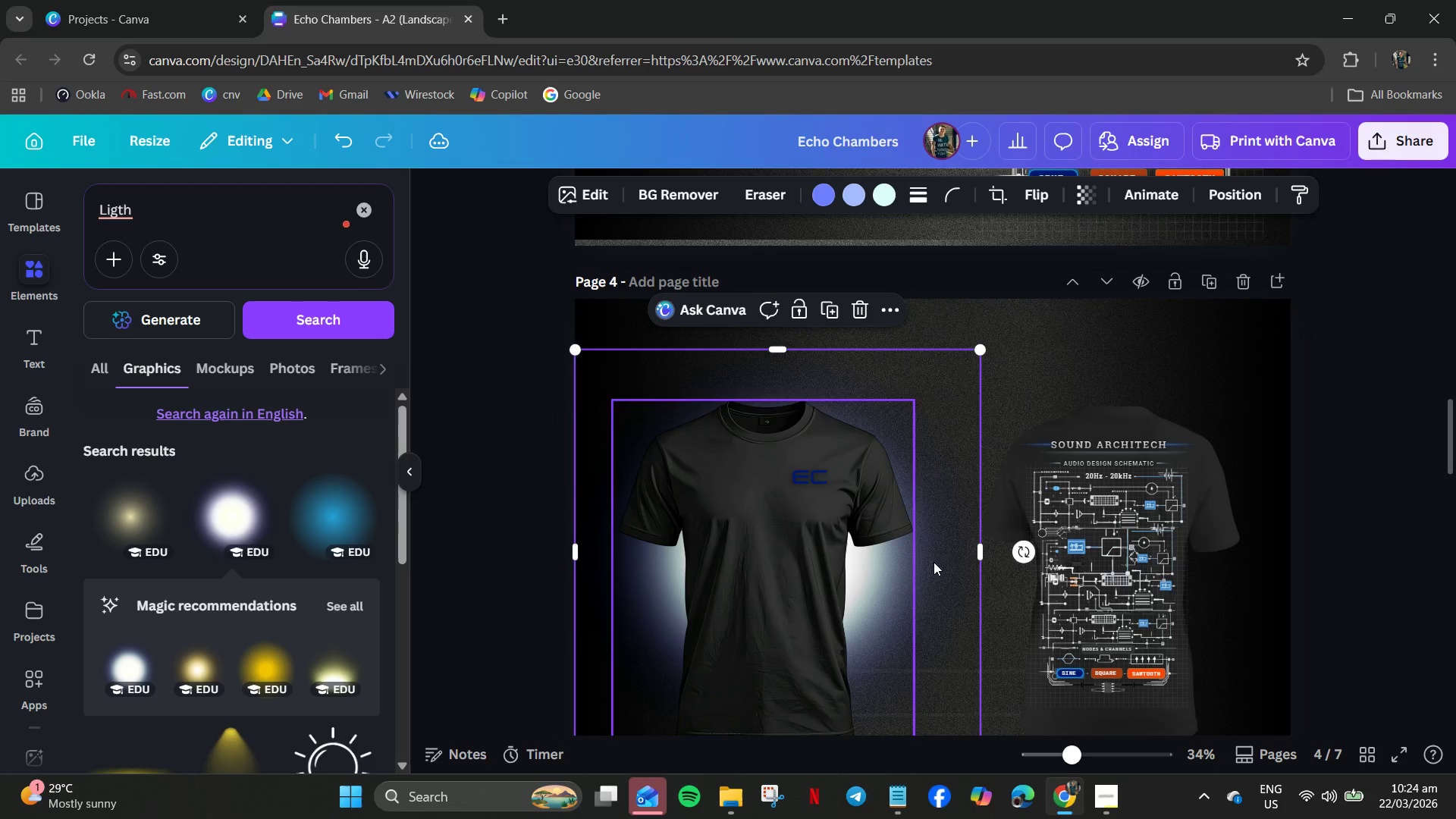 
left_click([965, 519])
 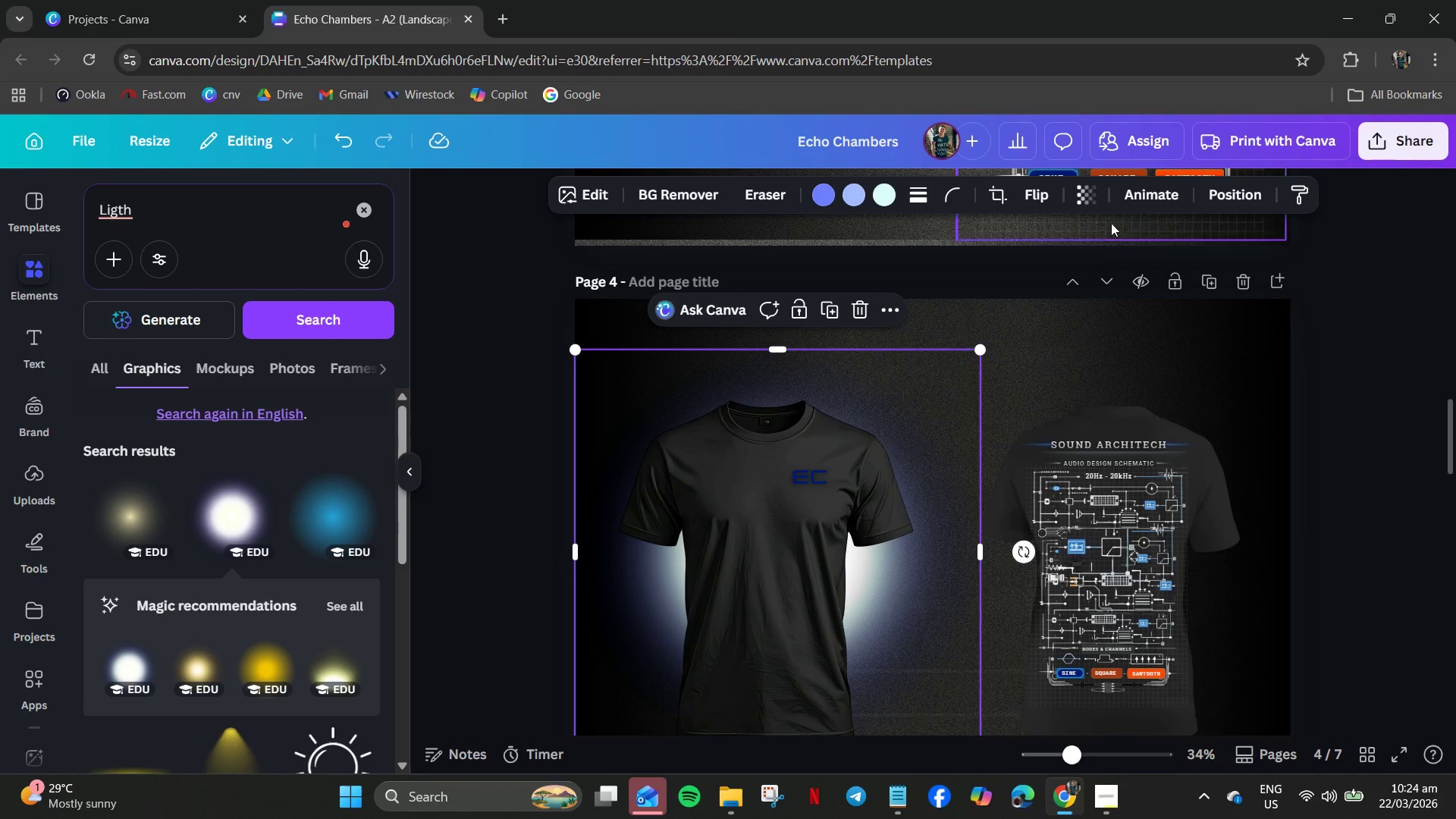 
left_click([1089, 195])
 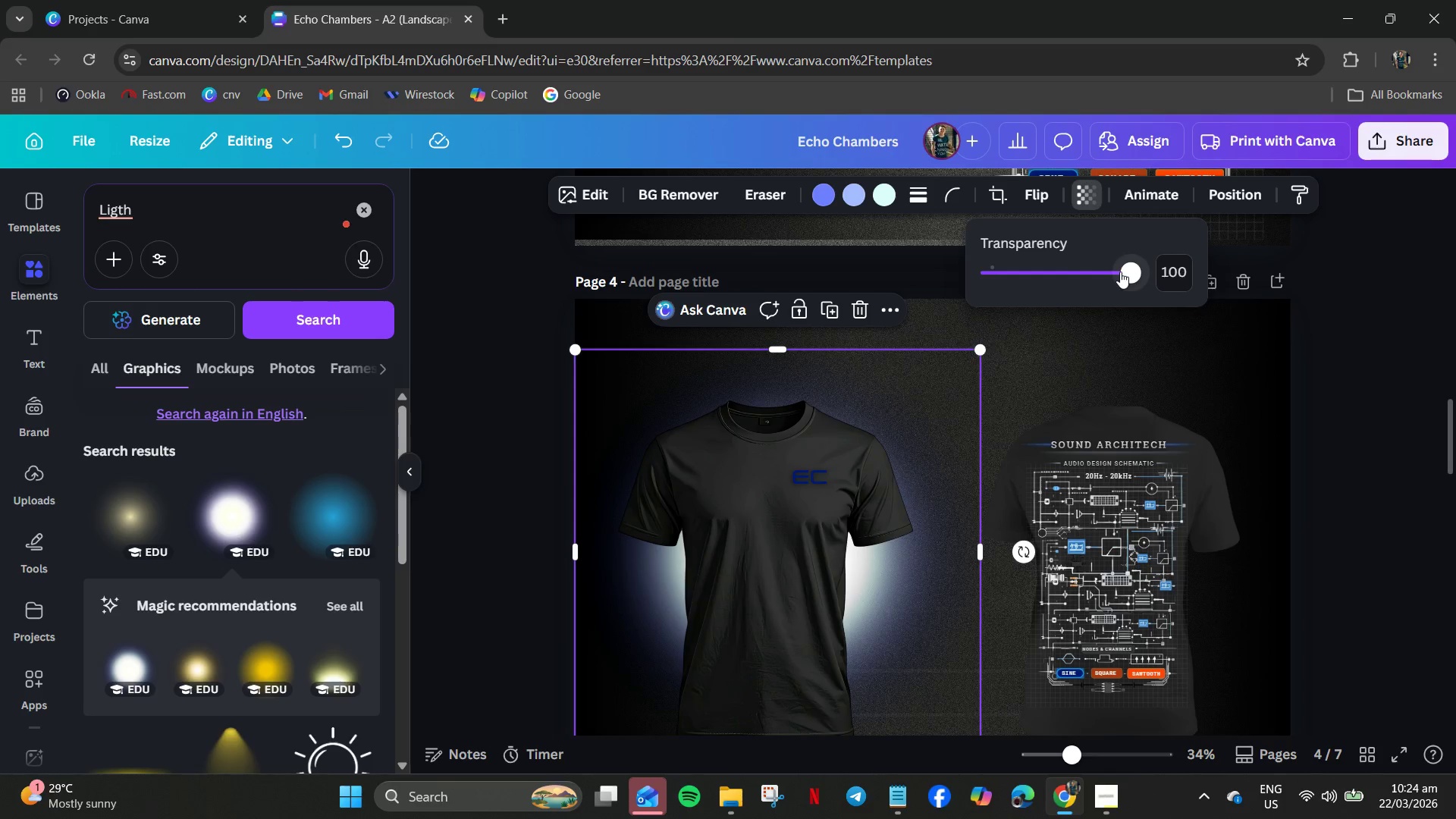 
left_click_drag(start_coordinate=[1122, 271], to_coordinate=[1049, 312])
 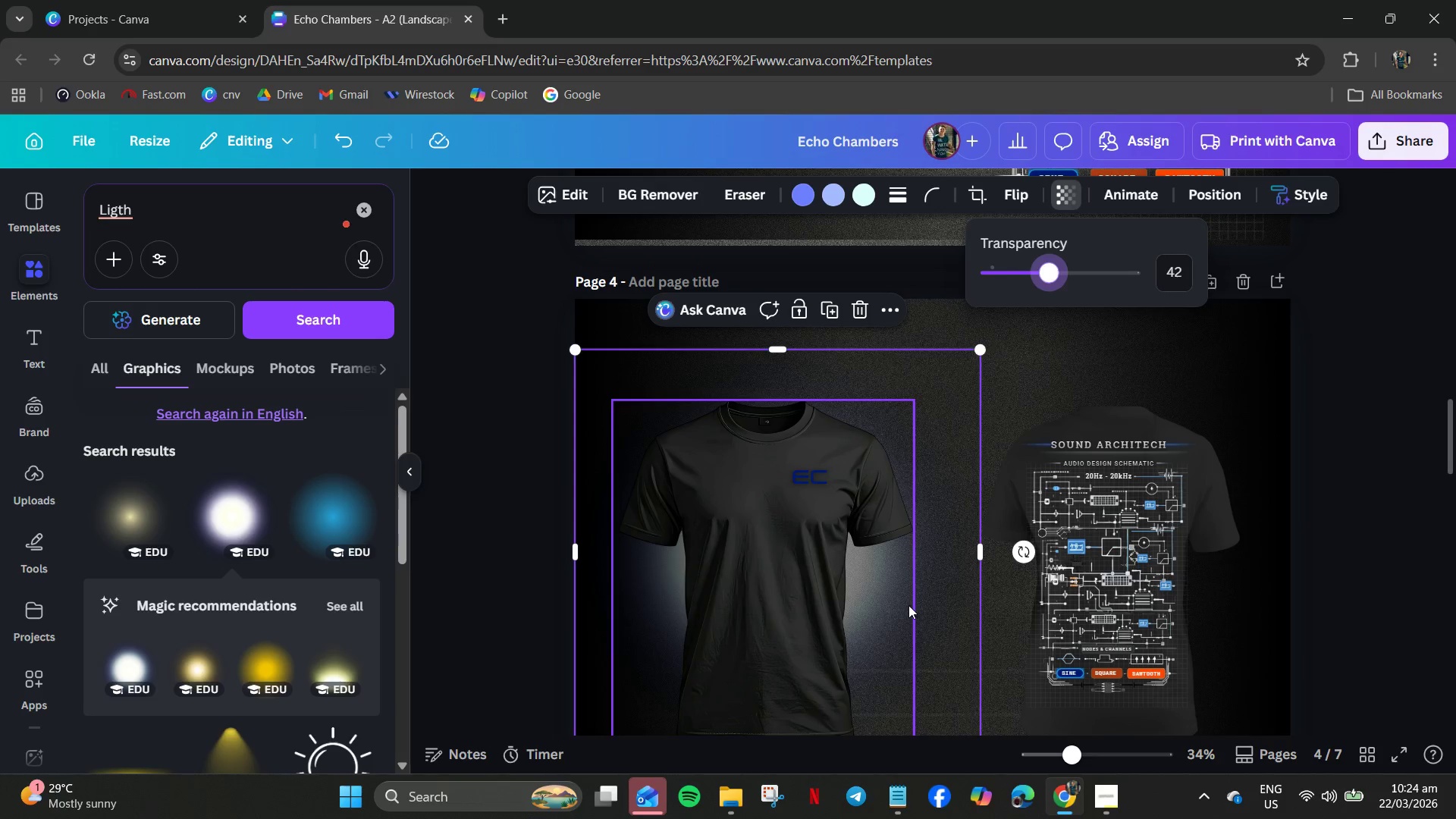 
left_click_drag(start_coordinate=[908, 605], to_coordinate=[911, 580])
 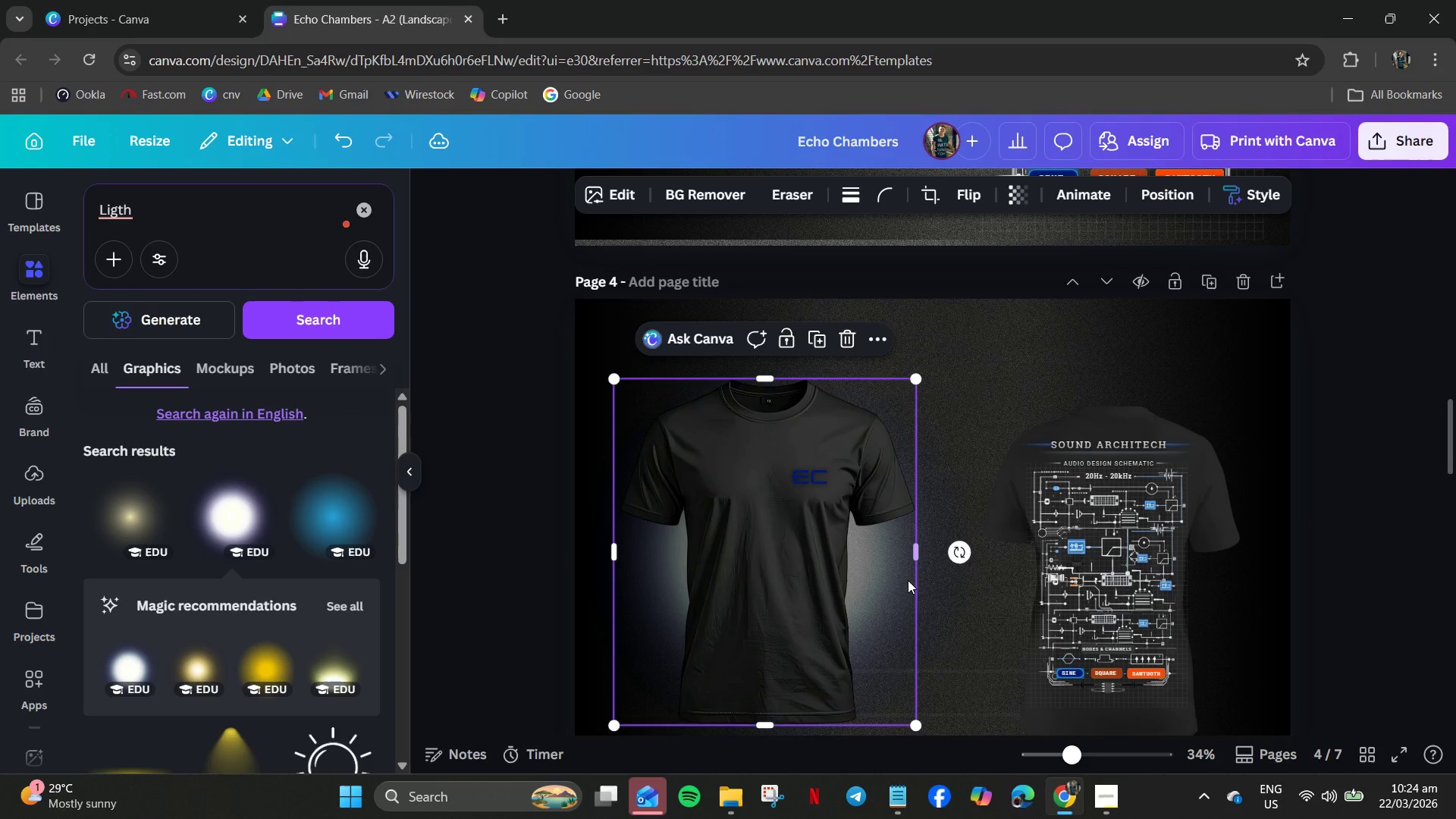 
key(Control+Z)
 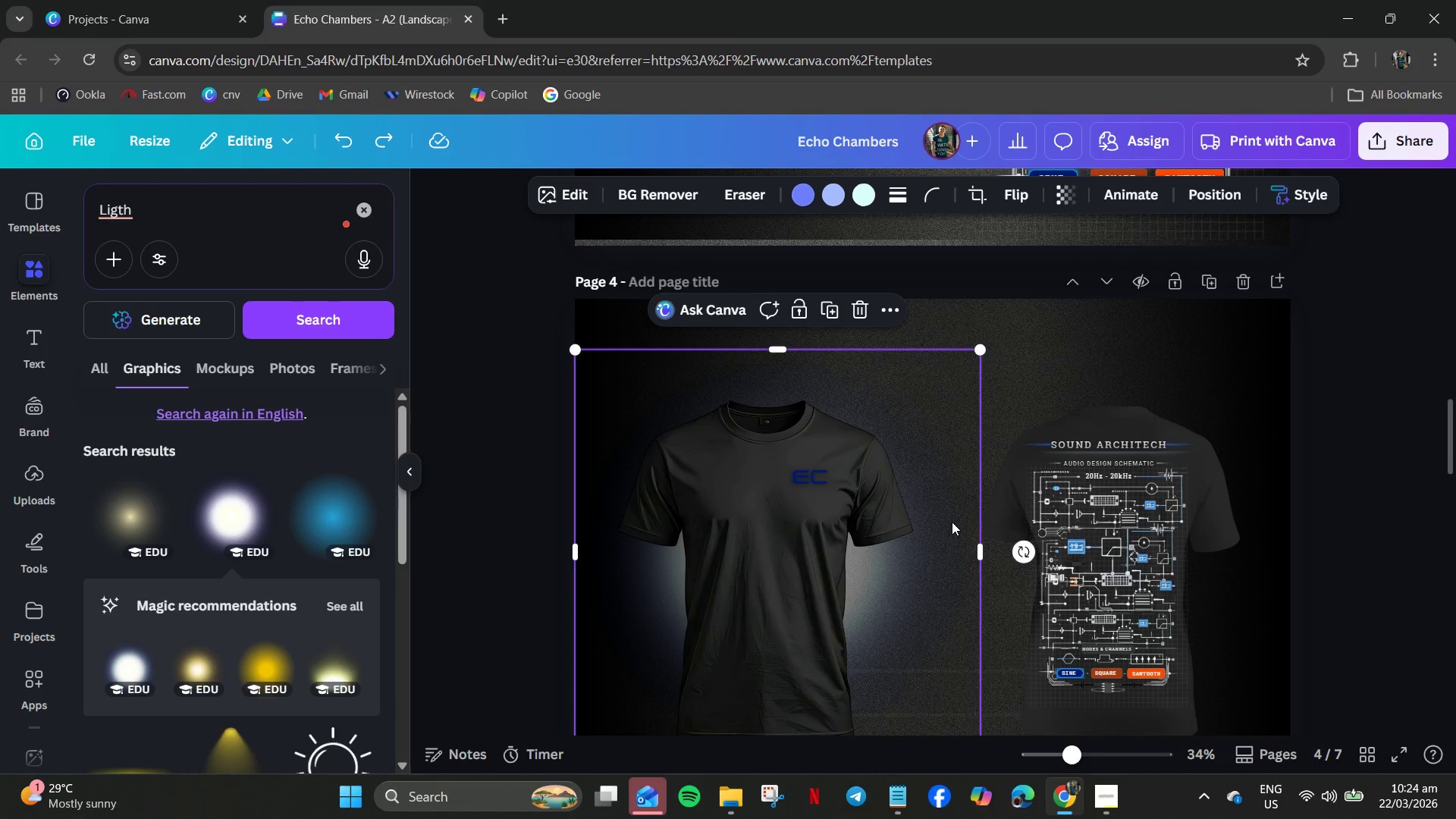 
key(ArrowUp)
 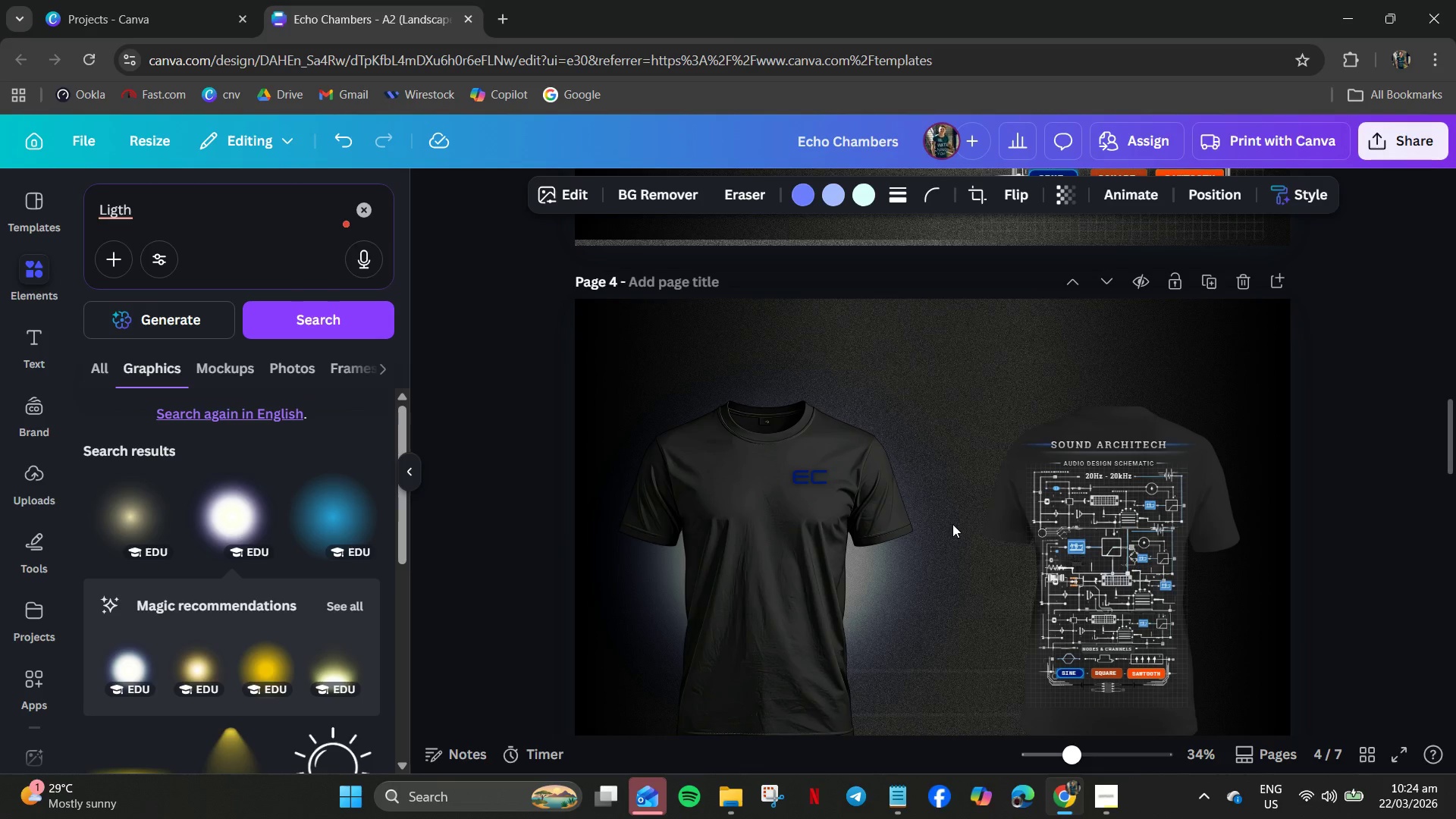 
hold_key(key=ArrowUp, duration=0.92)
 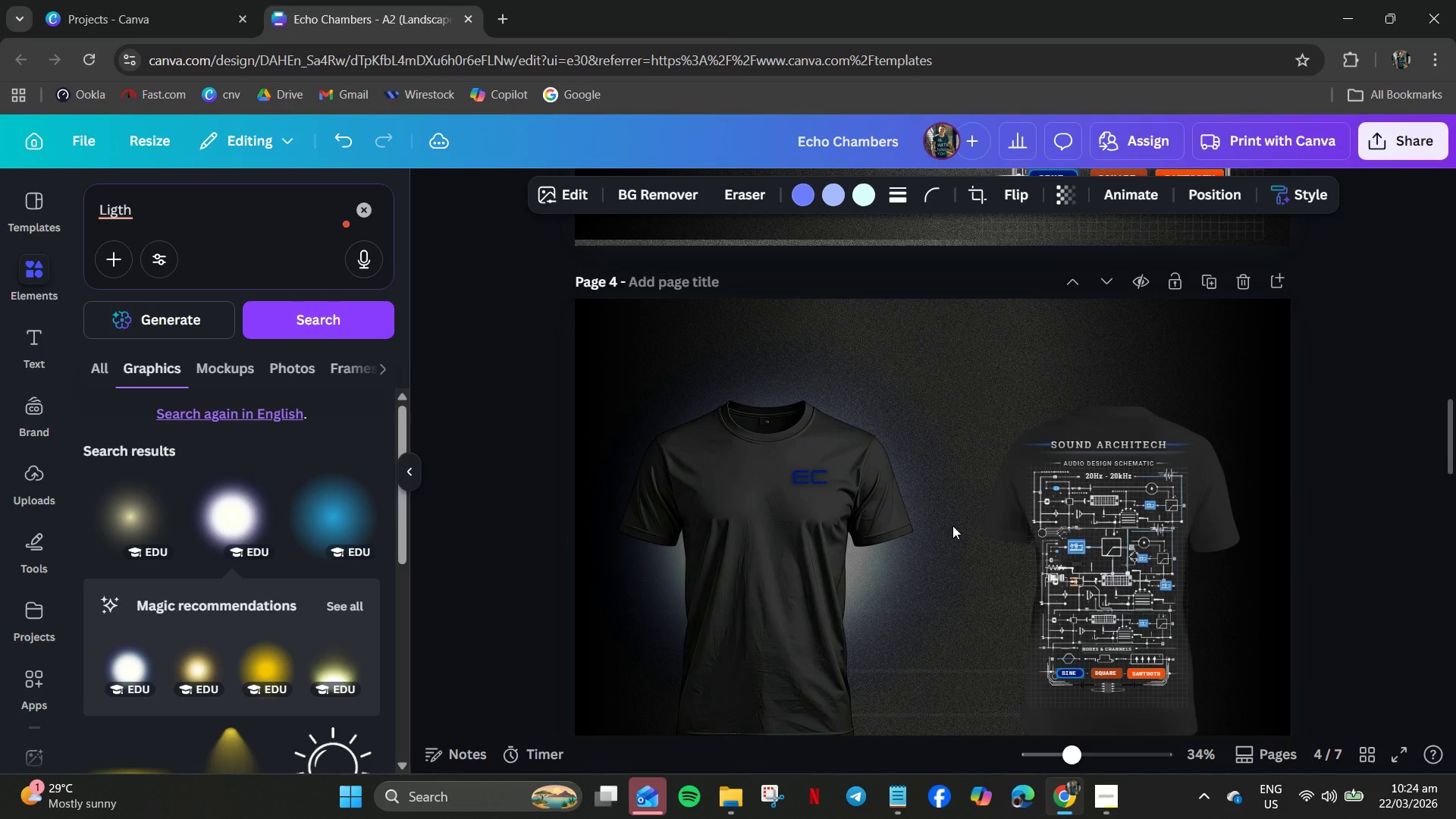 
hold_key(key=ArrowUp, duration=0.84)
 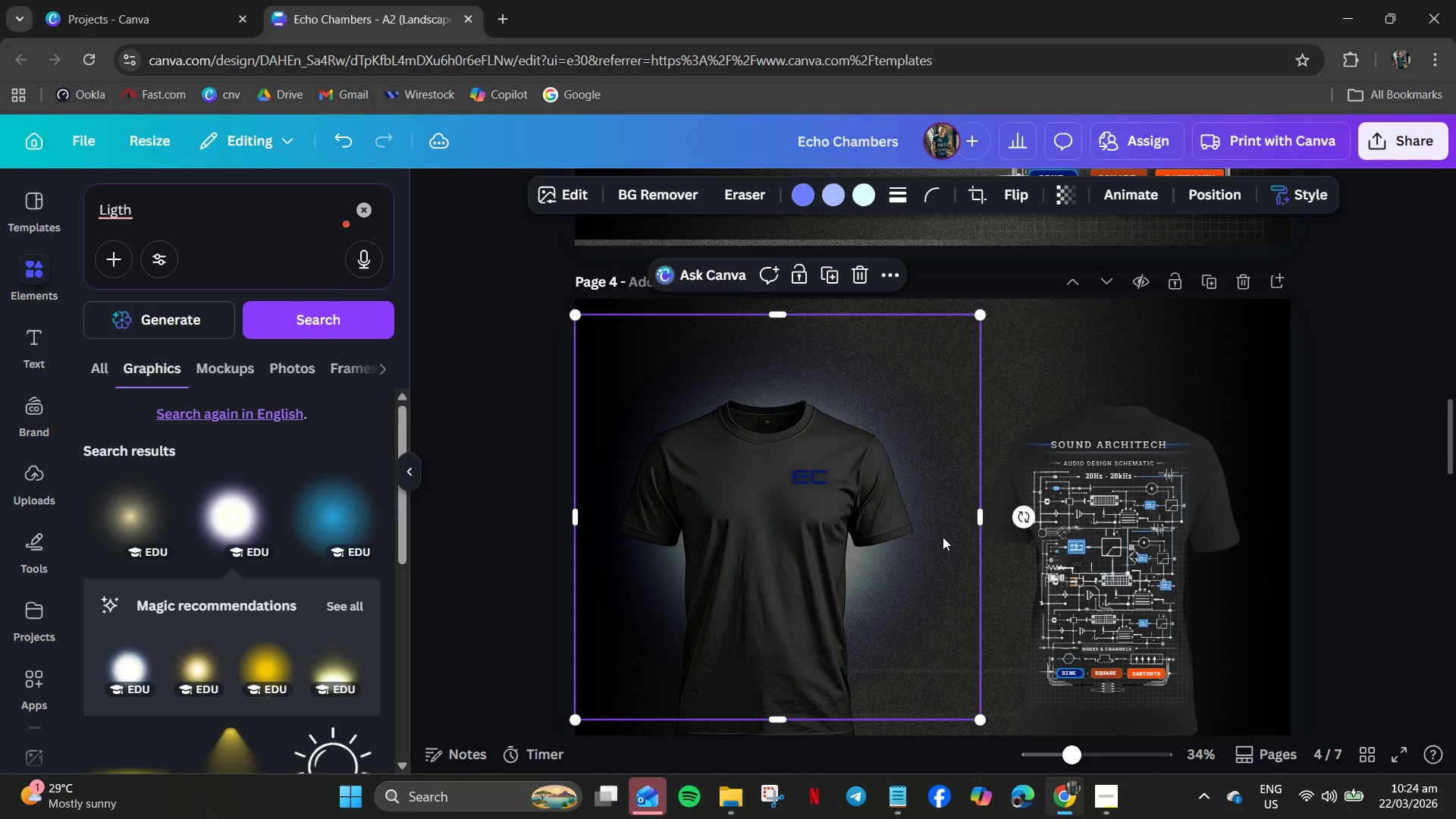 
key(Control+C)
 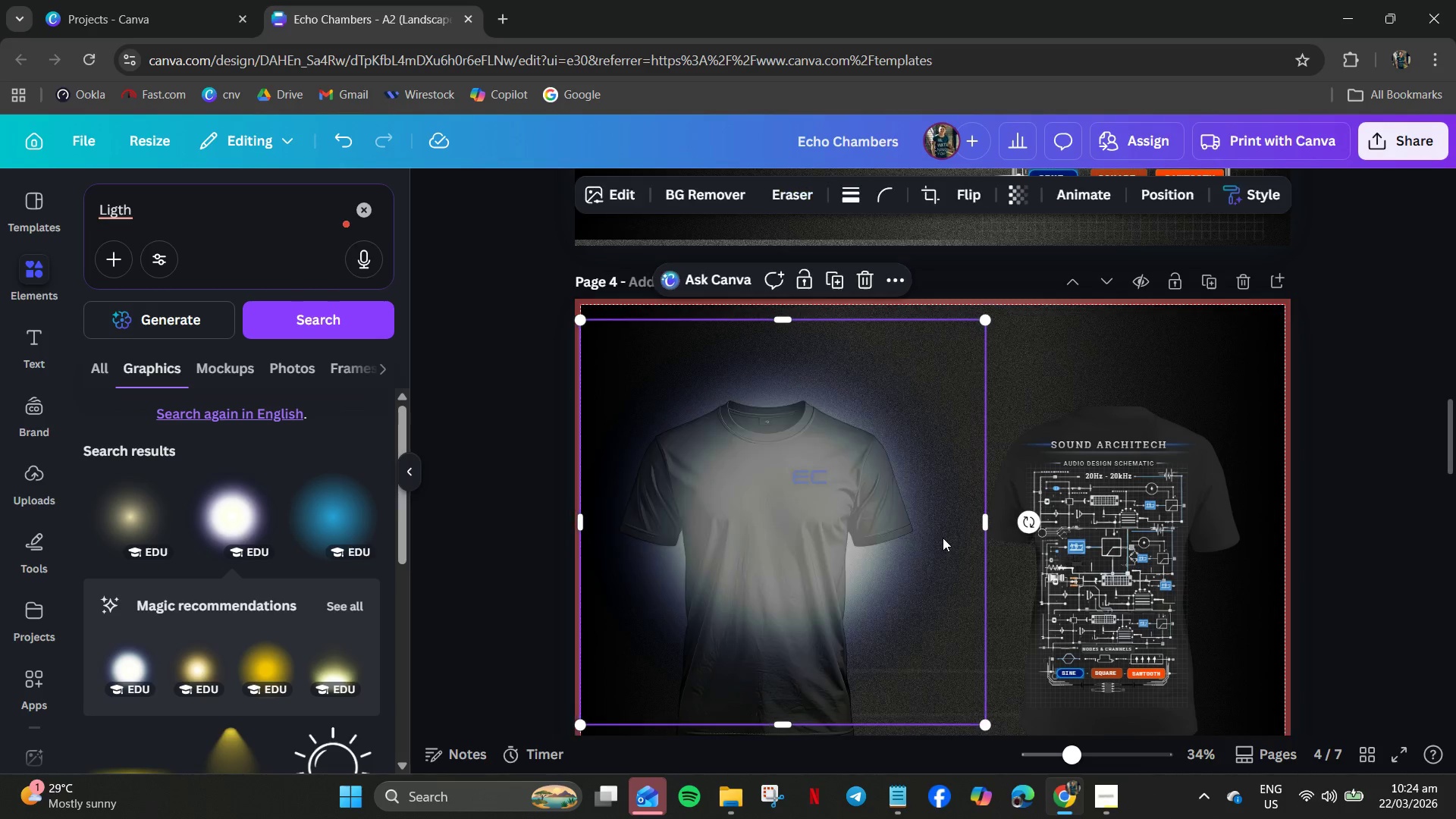 
key(Control+V)
 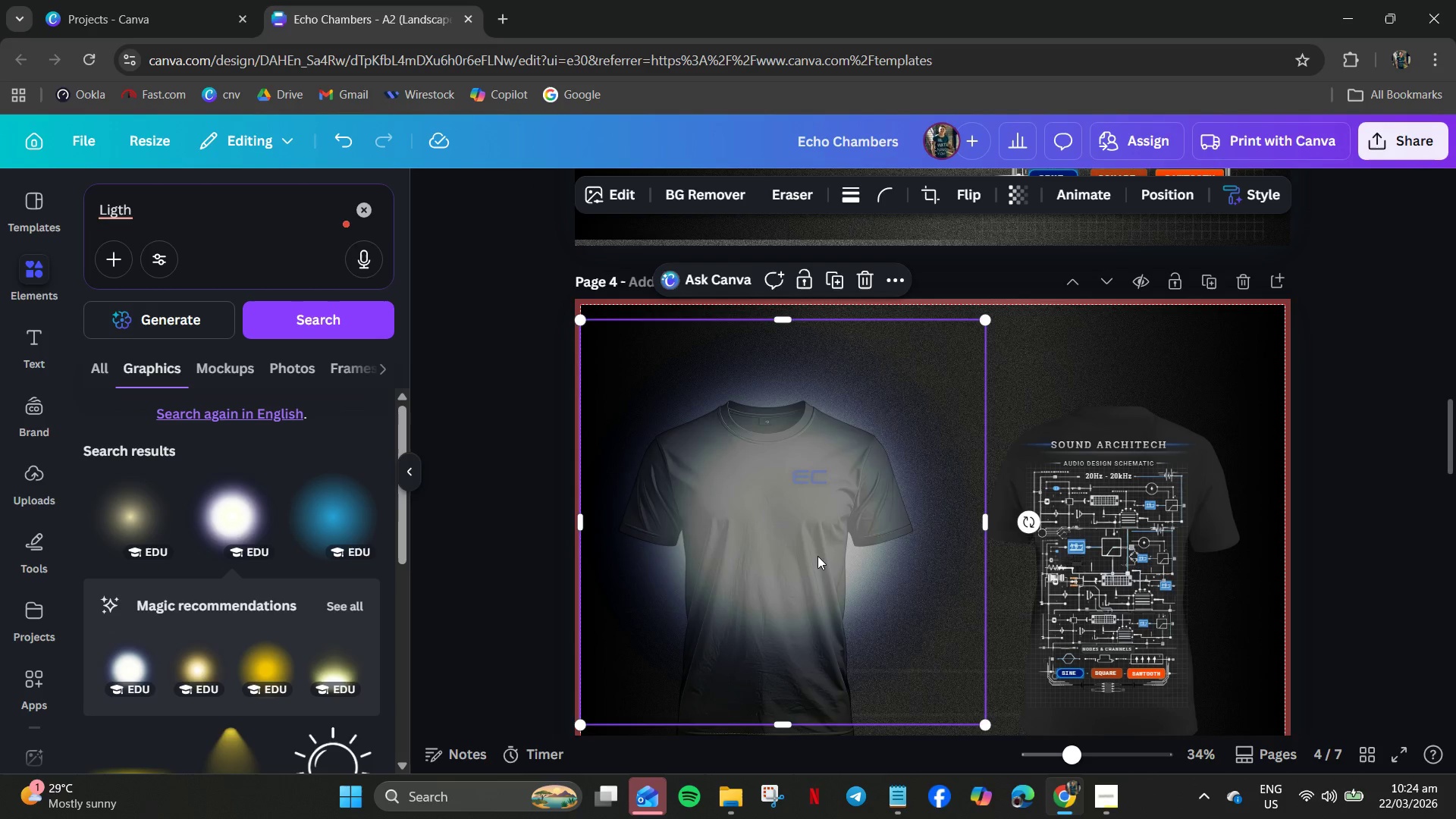 
left_click_drag(start_coordinate=[805, 554], to_coordinate=[1125, 558])
 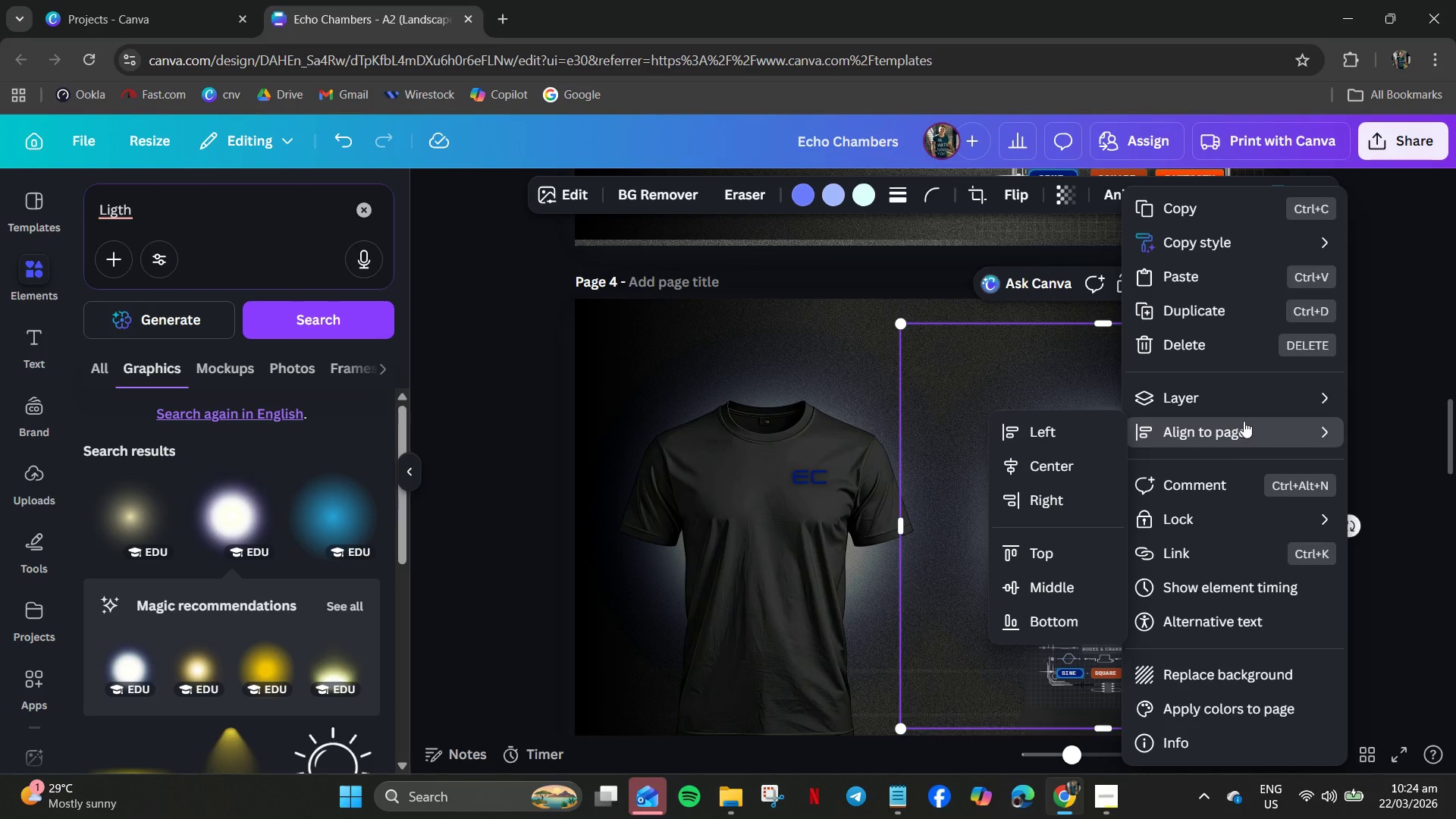 
left_click([1244, 421])
 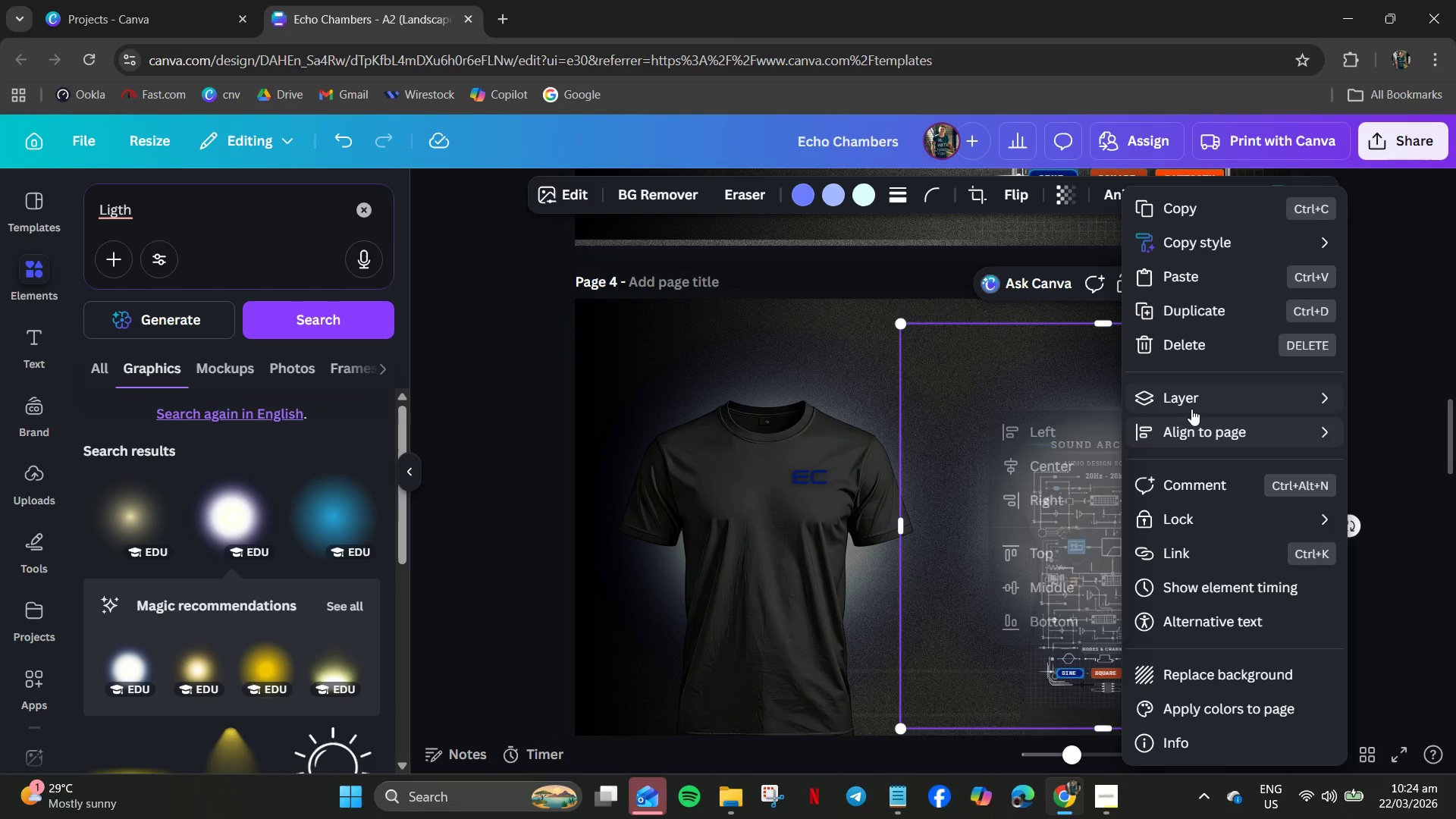 
left_click([1194, 406])
 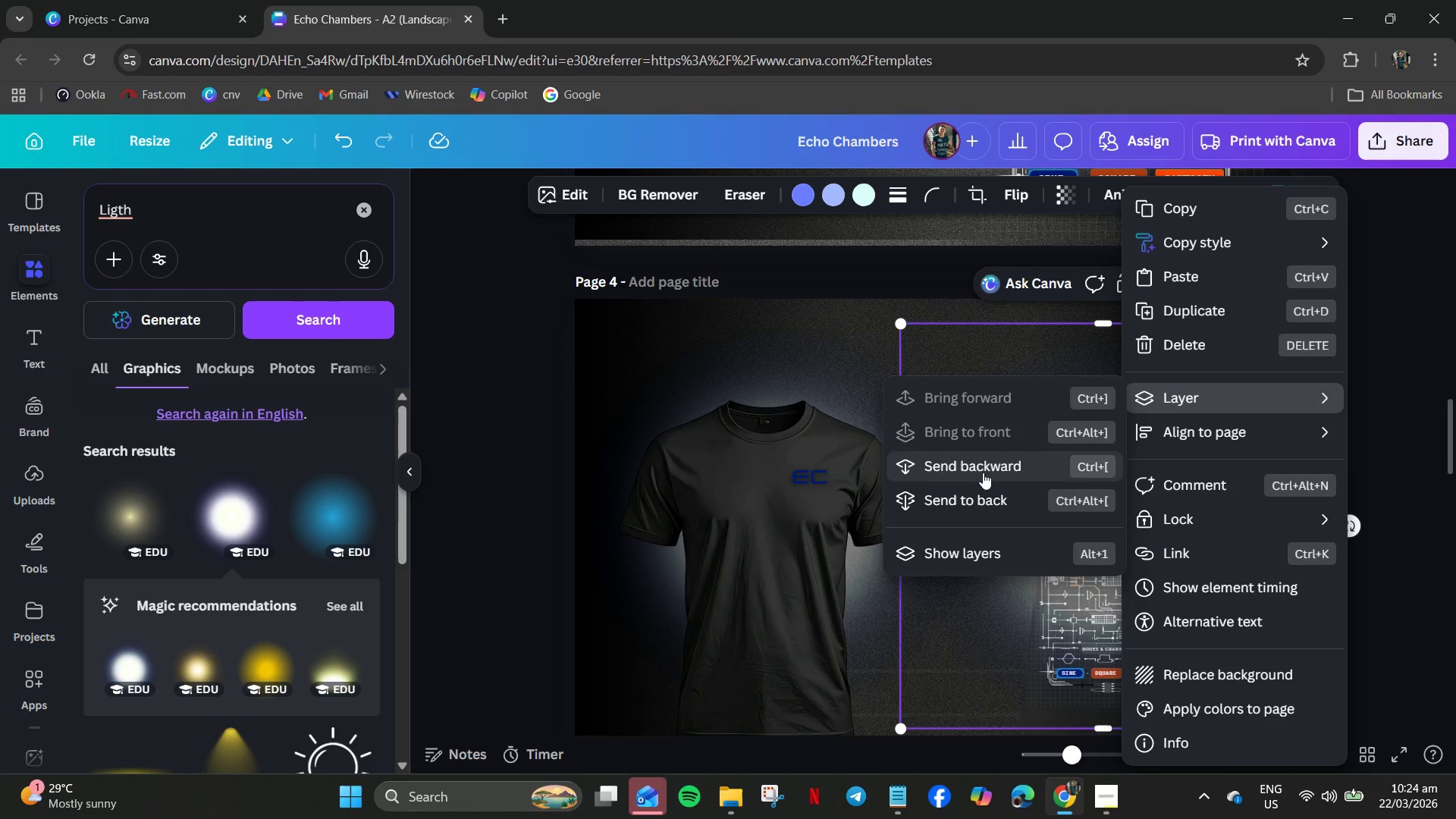 
left_click([984, 471])
 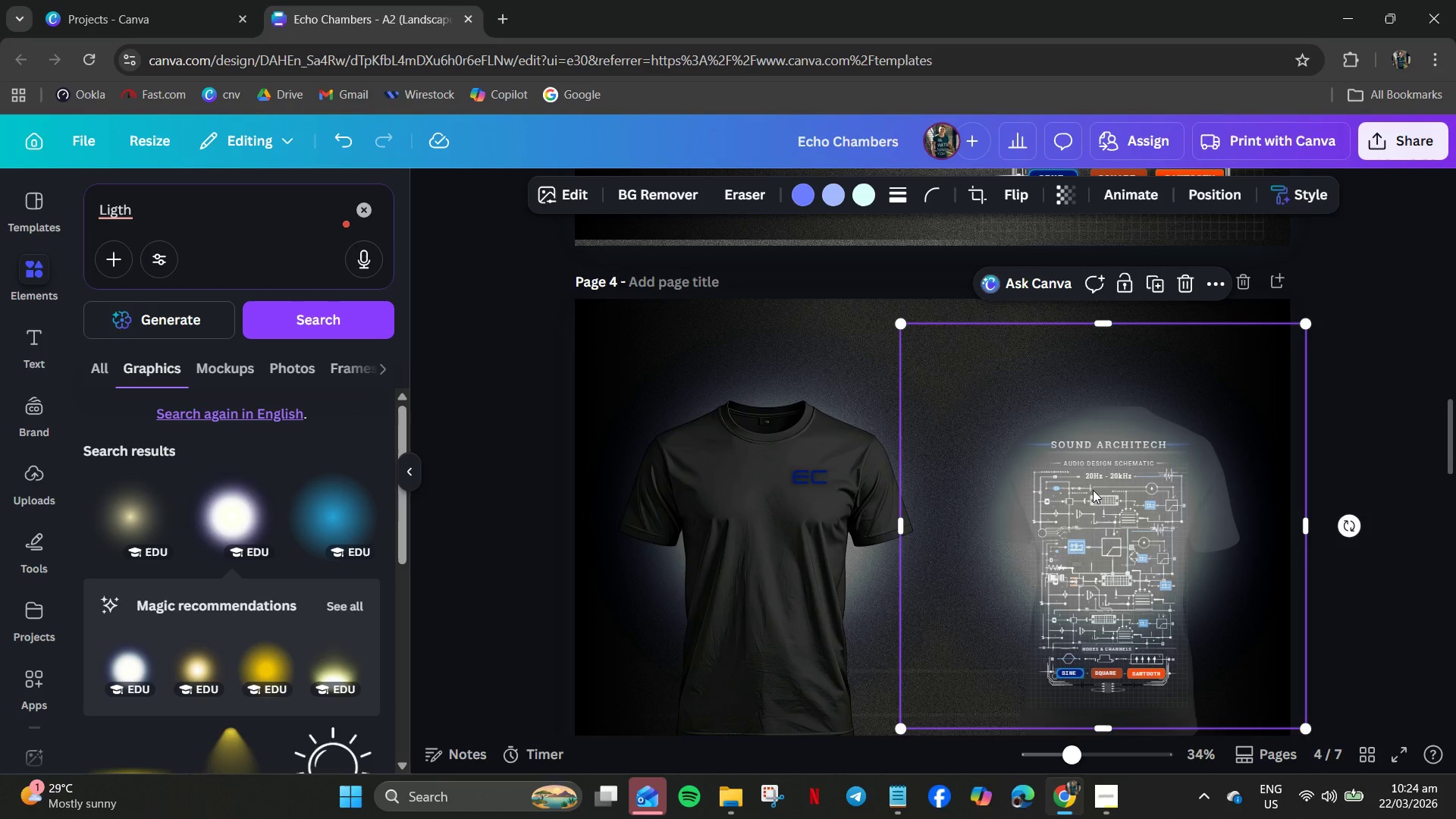 
right_click([1094, 488])
 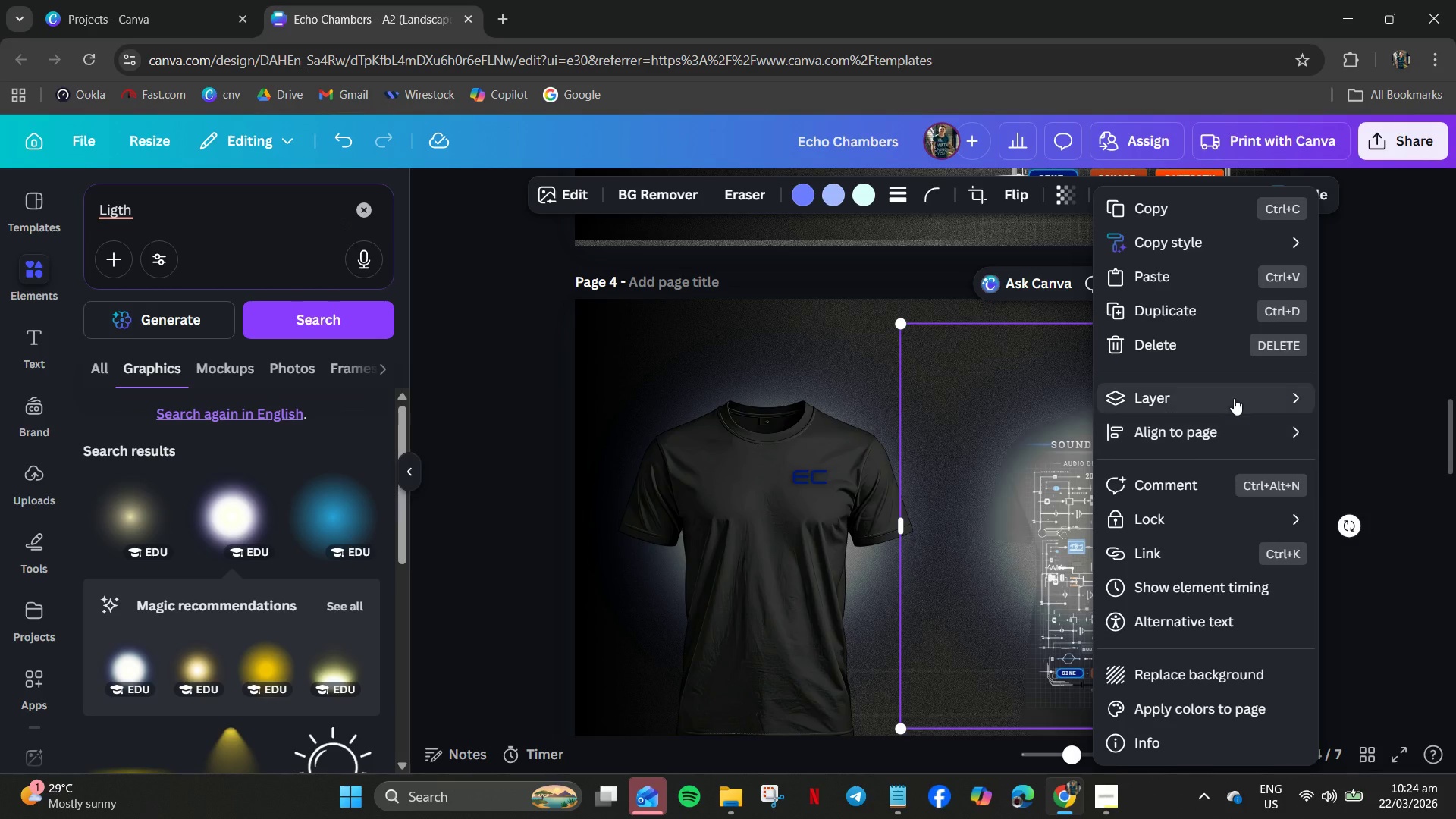 
left_click([1231, 397])
 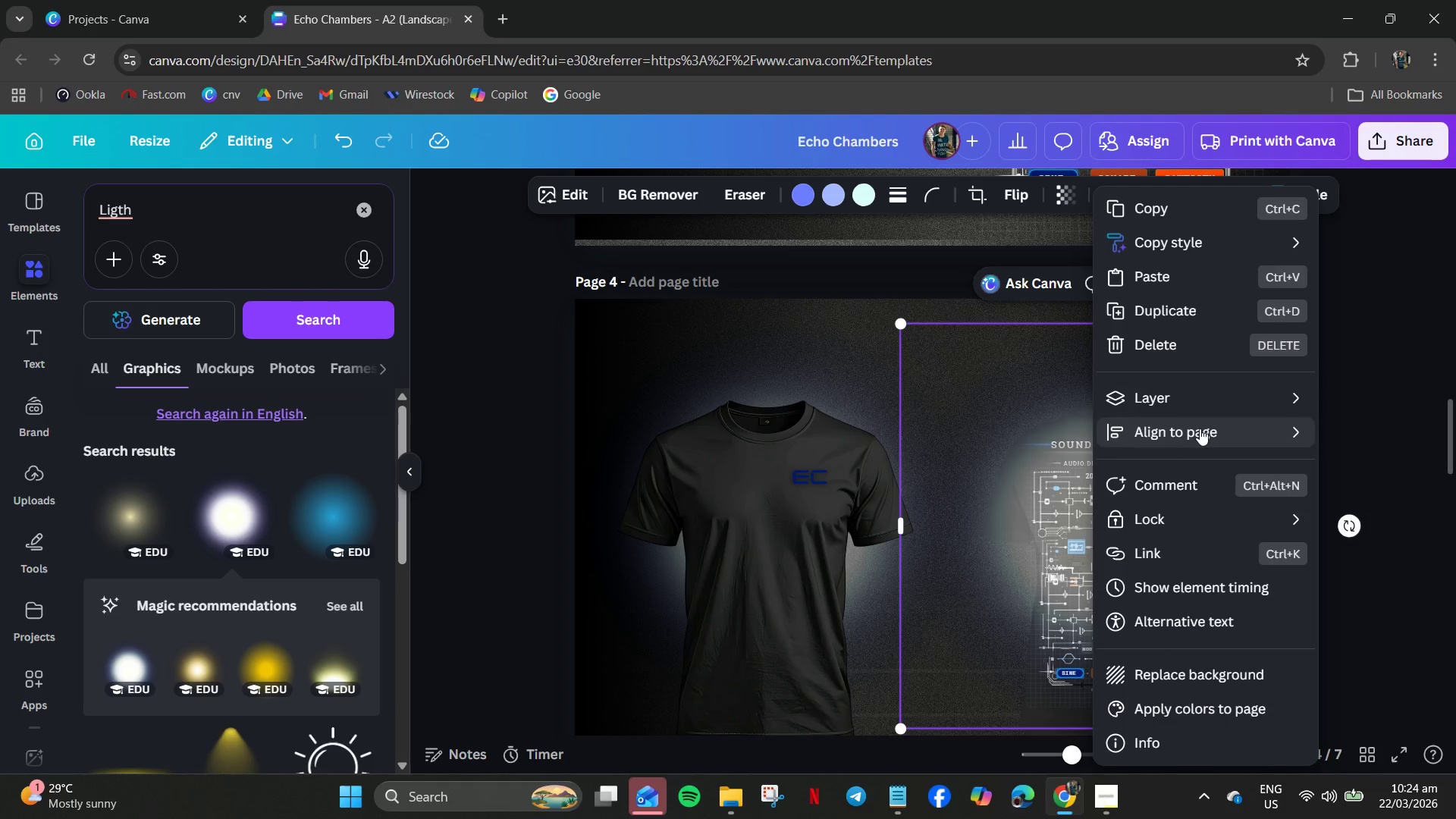 
left_click([1194, 406])
 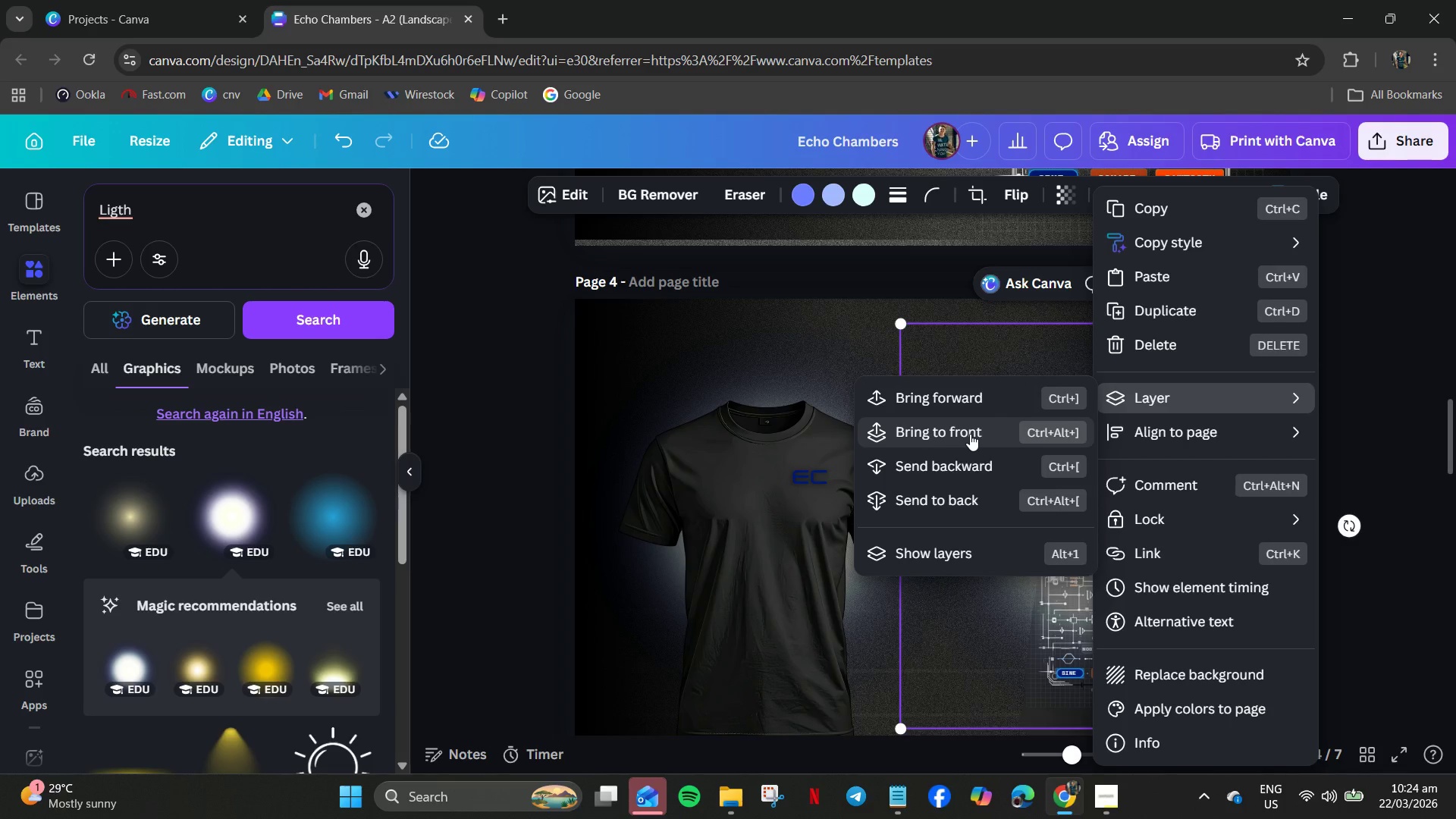 
left_click([970, 435])
 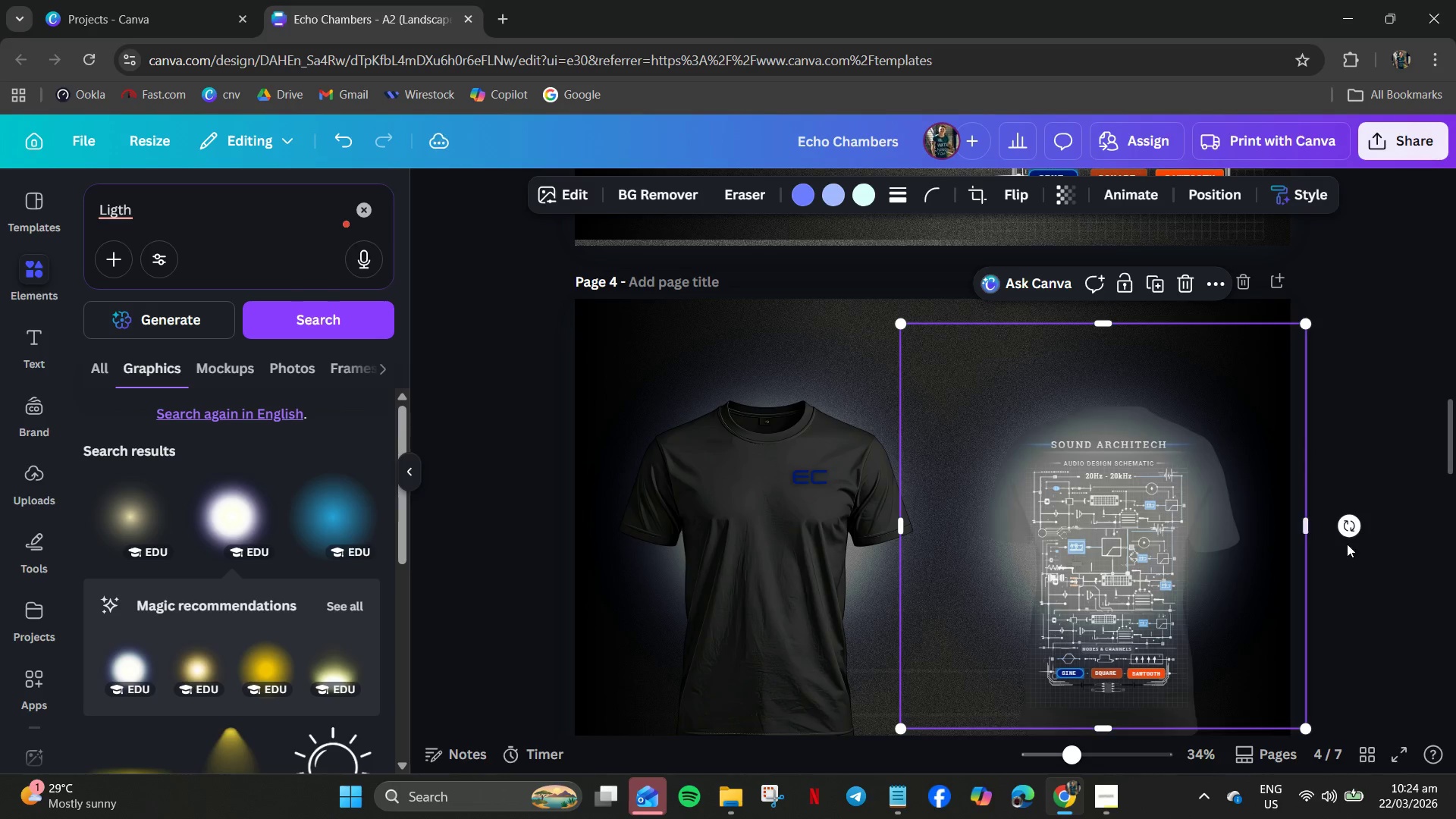 
left_click([1373, 548])
 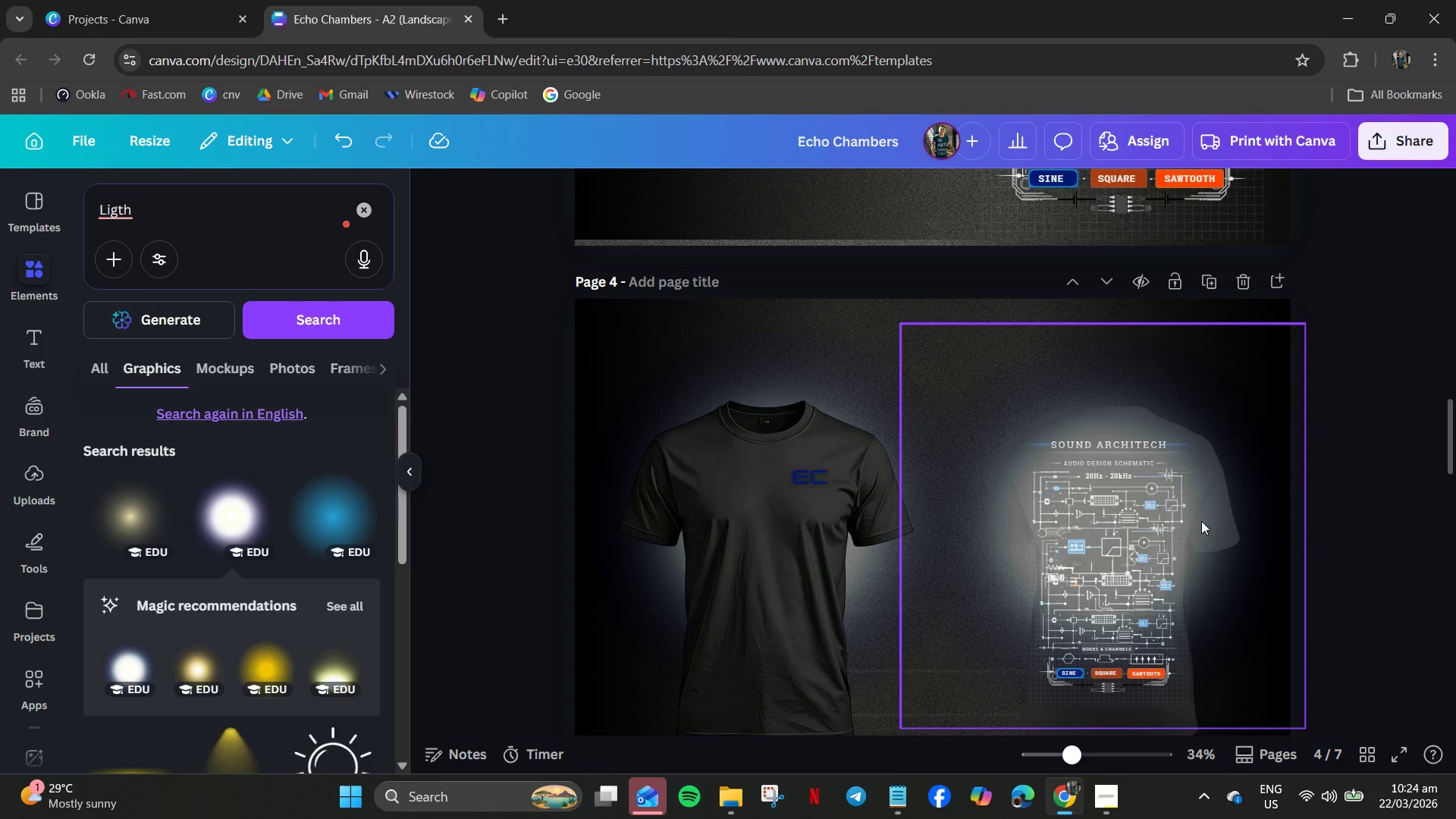 
left_click([1201, 521])
 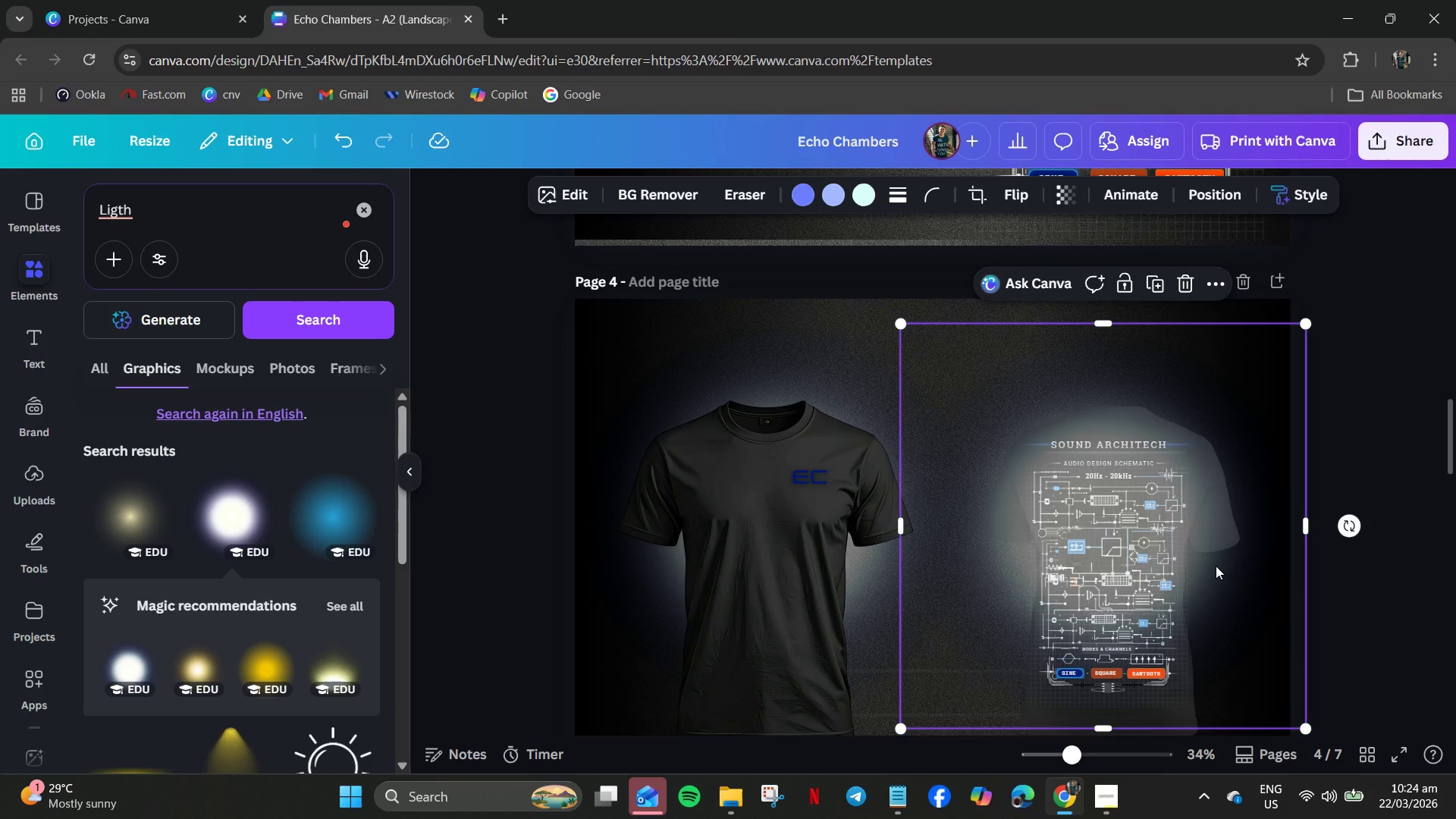 
hold_key(key=ControlLeft, duration=0.75)
scroll: coordinate [1213, 566], scroll_direction: down, amount: 4.0
 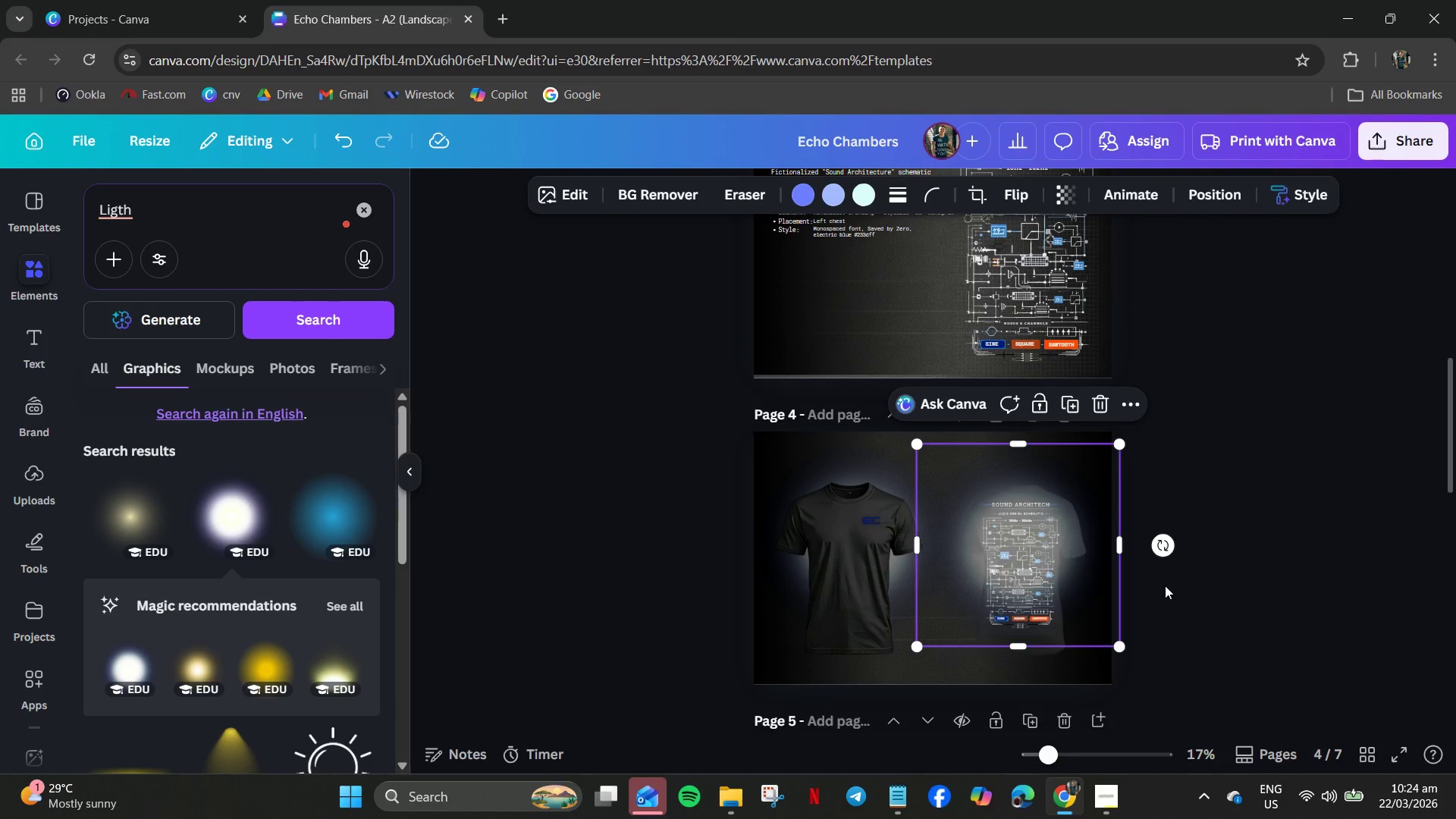 
hold_key(key=ControlLeft, duration=1.16)
scroll: coordinate [1140, 592], scroll_direction: up, amount: 5.0
 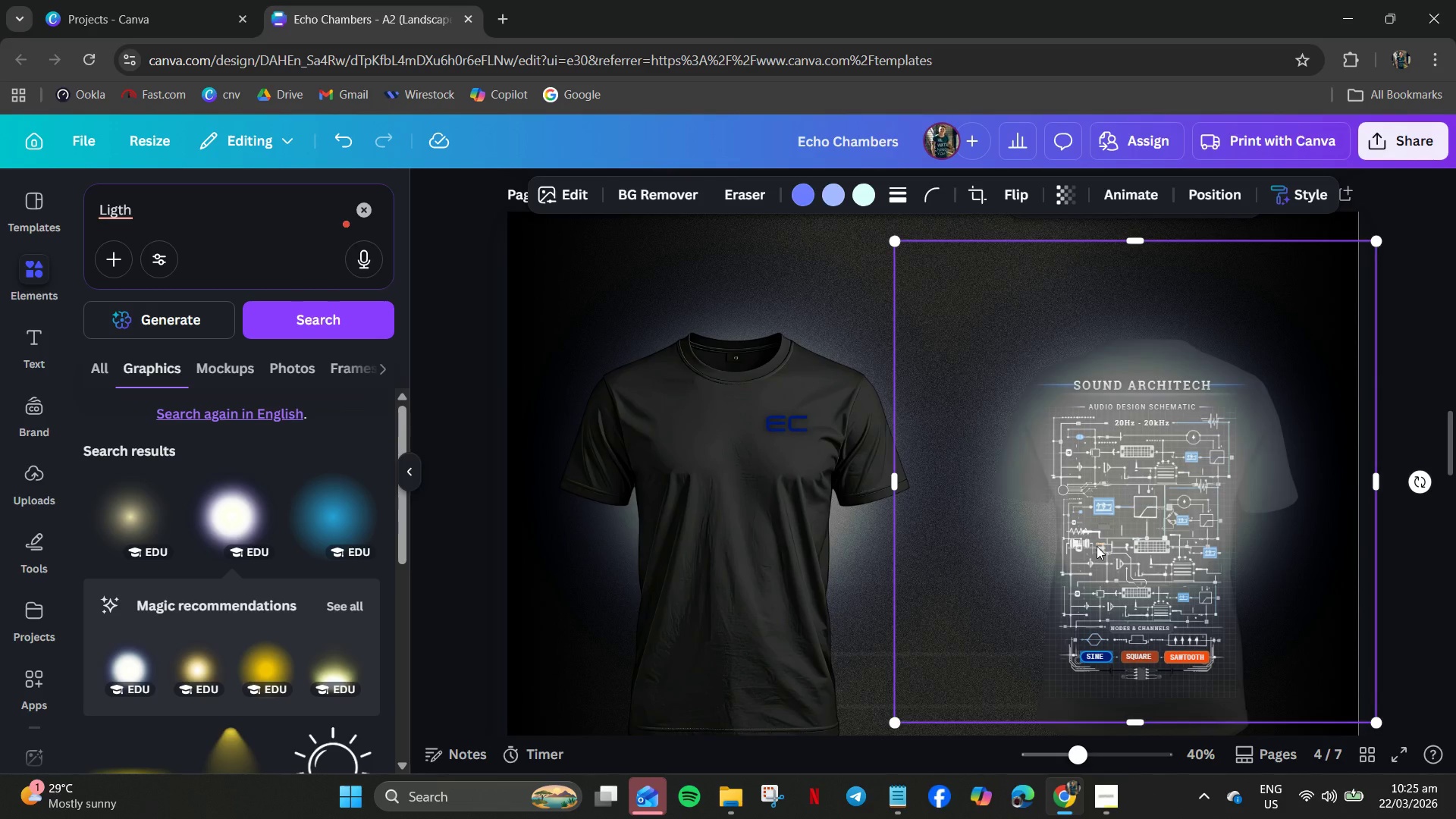 
wait(8.71)
 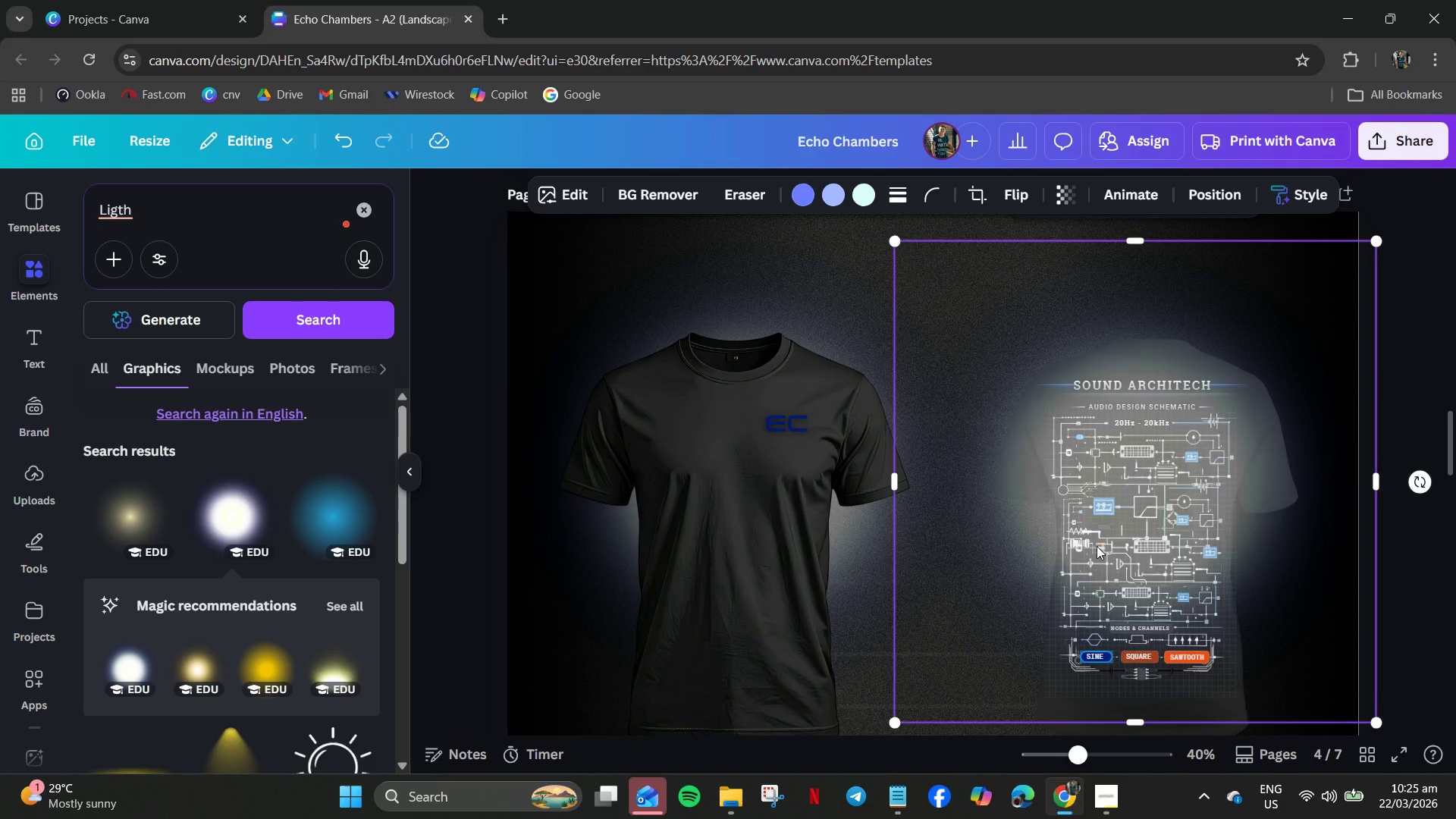 
left_click_drag(start_coordinate=[1213, 482], to_coordinate=[1220, 476])
 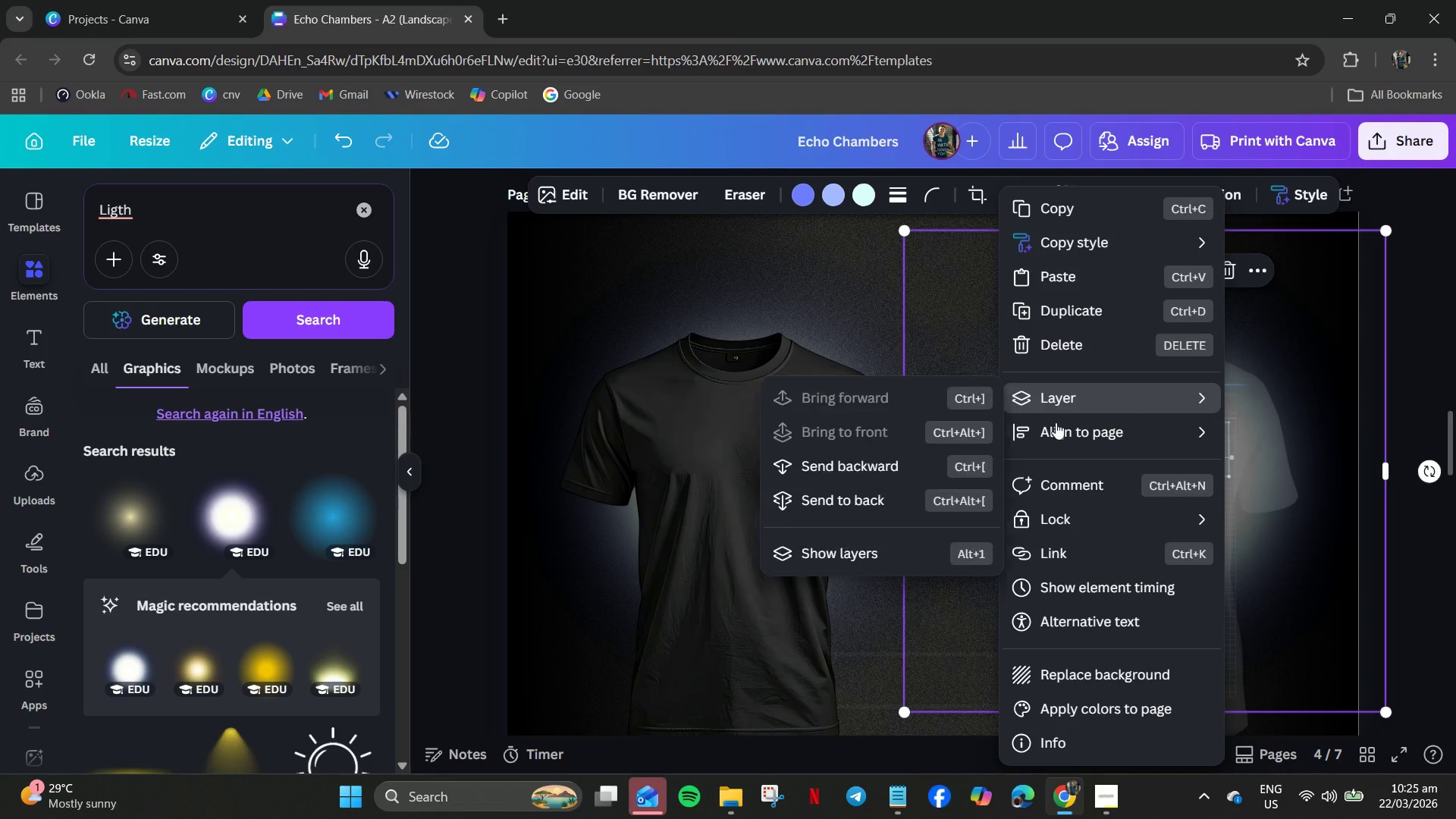 
left_click([888, 469])
 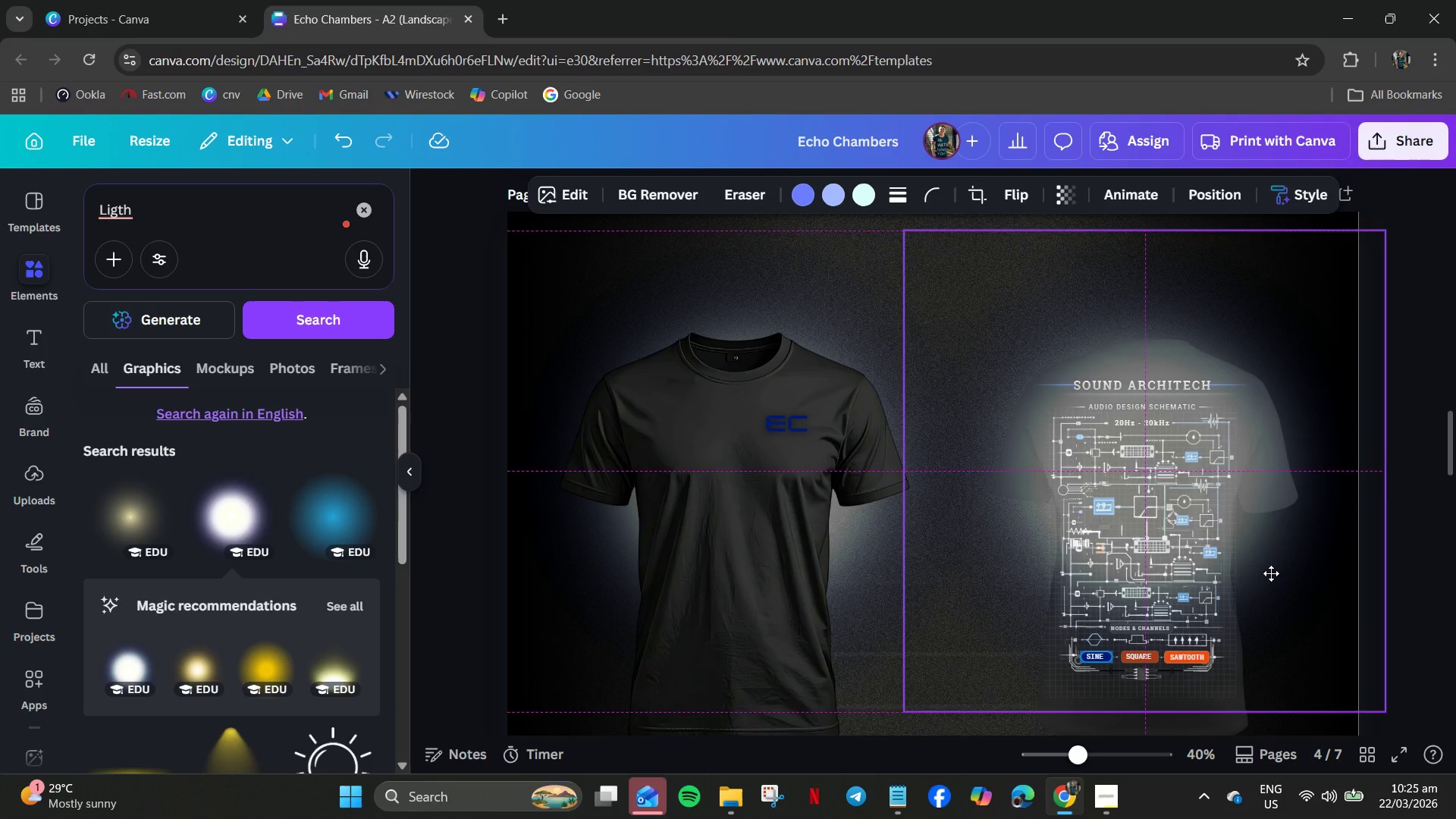 
wait(6.12)
 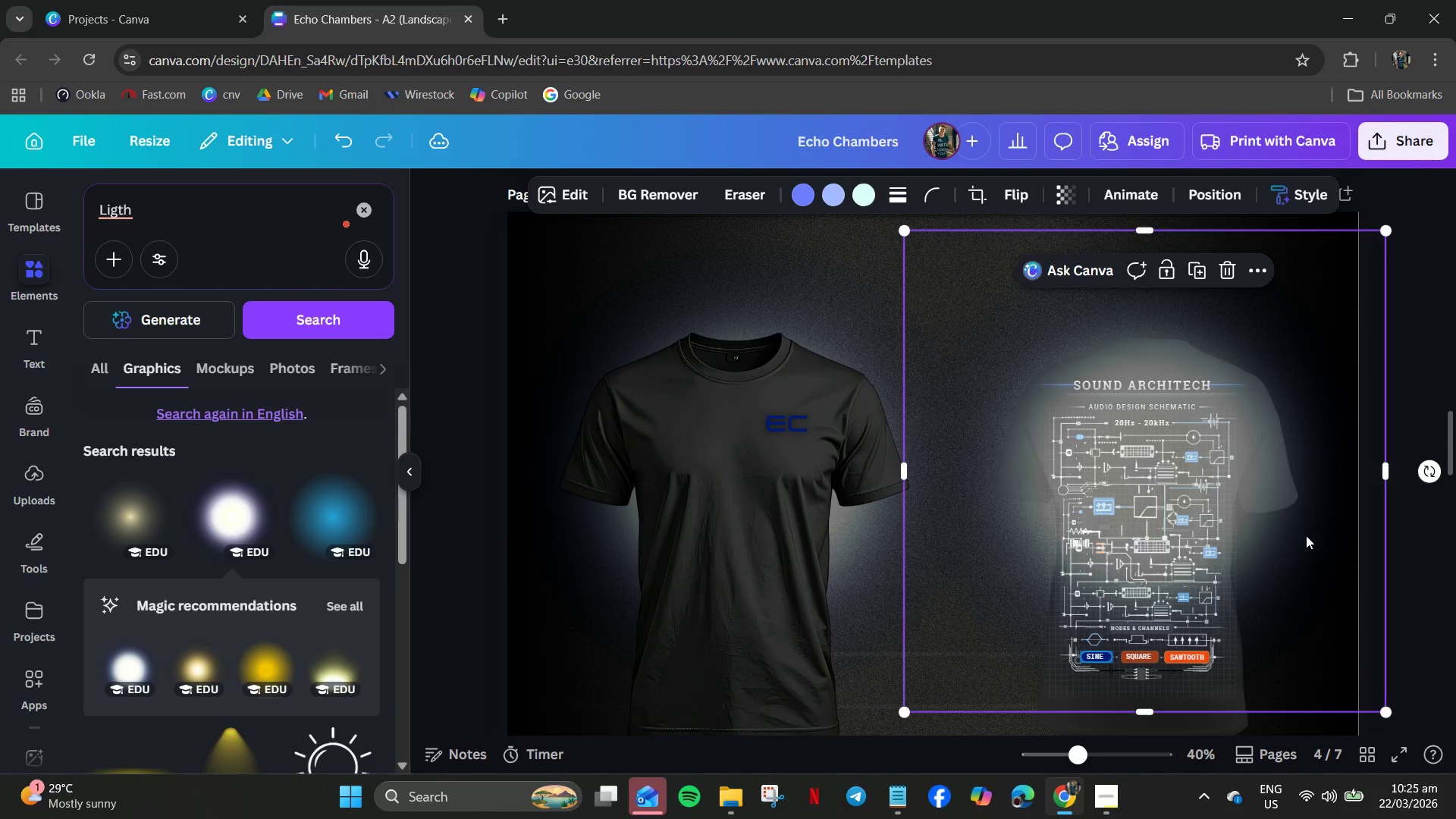 
left_click([1069, 469])
 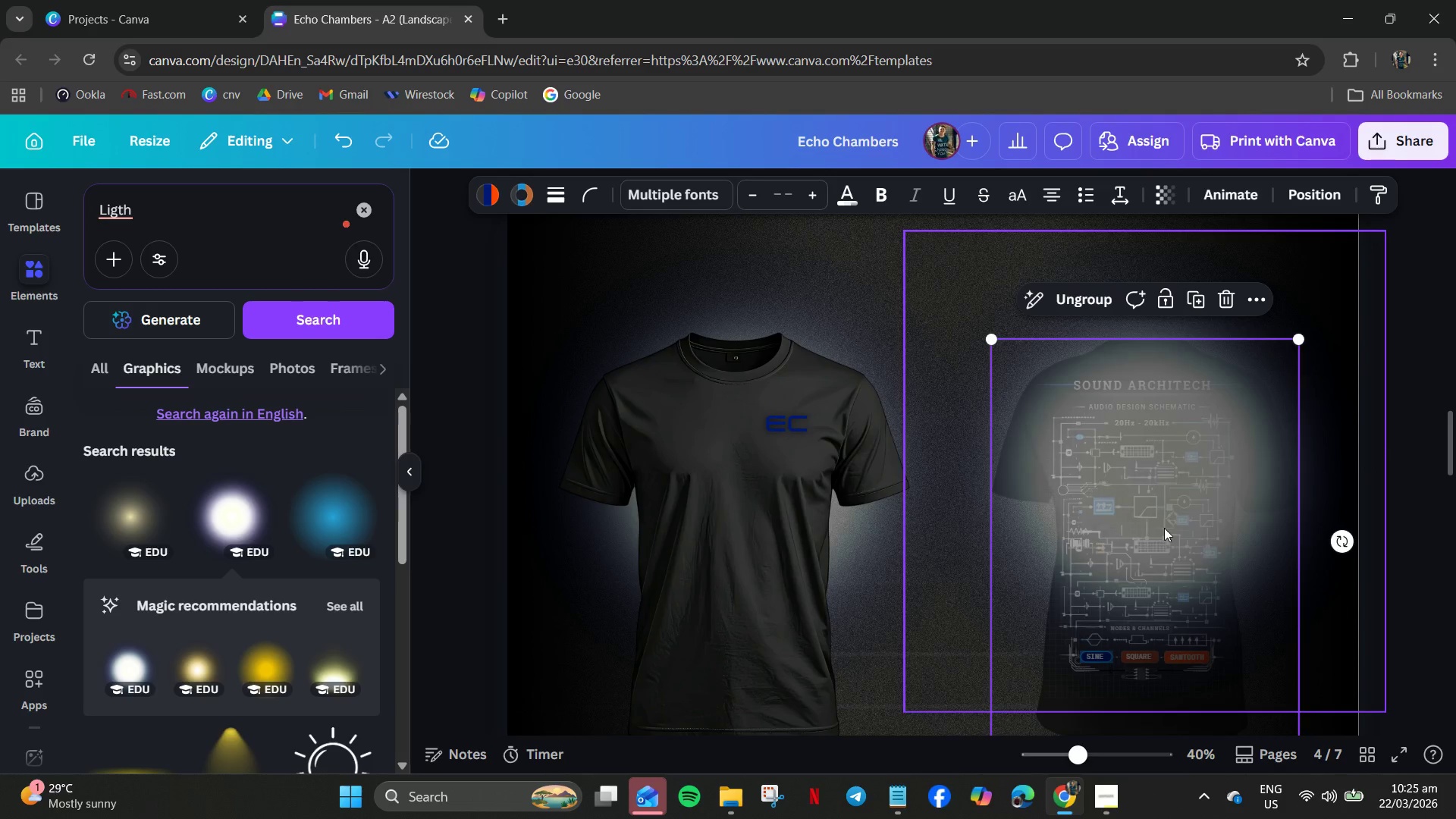 
left_click_drag(start_coordinate=[1260, 503], to_coordinate=[1062, 569])
 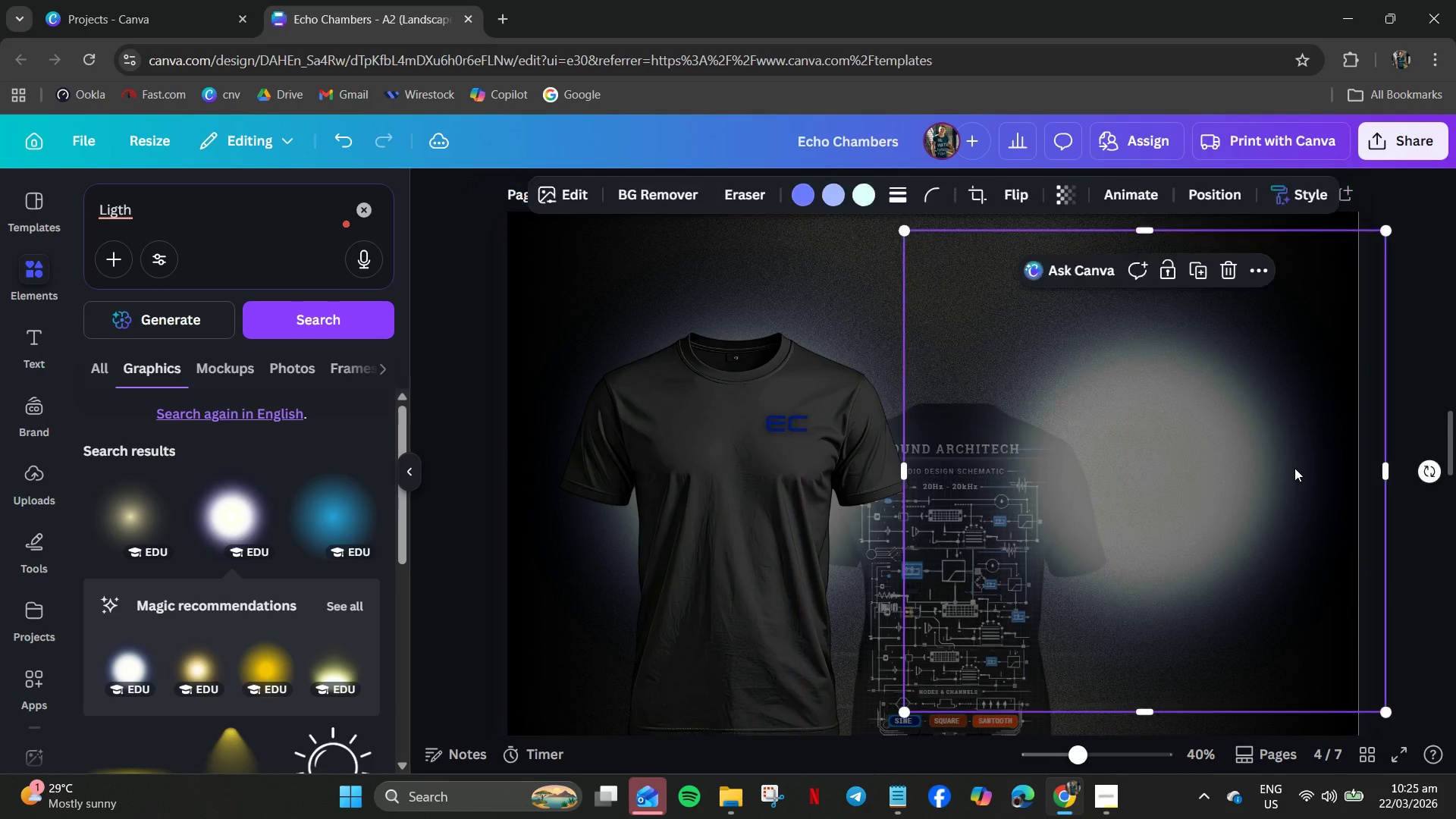 
left_click([1294, 468])
 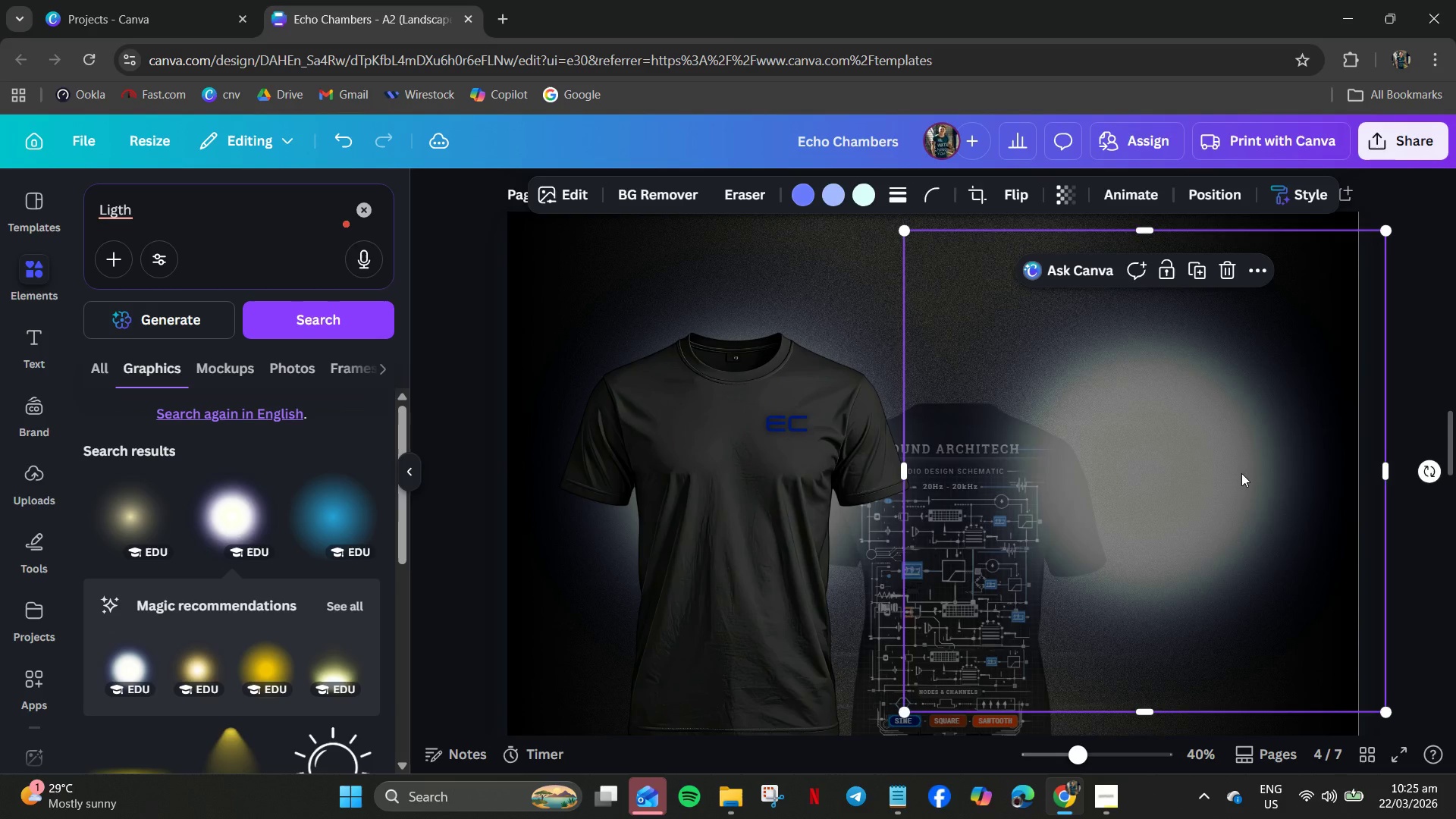 
right_click([1241, 473])
 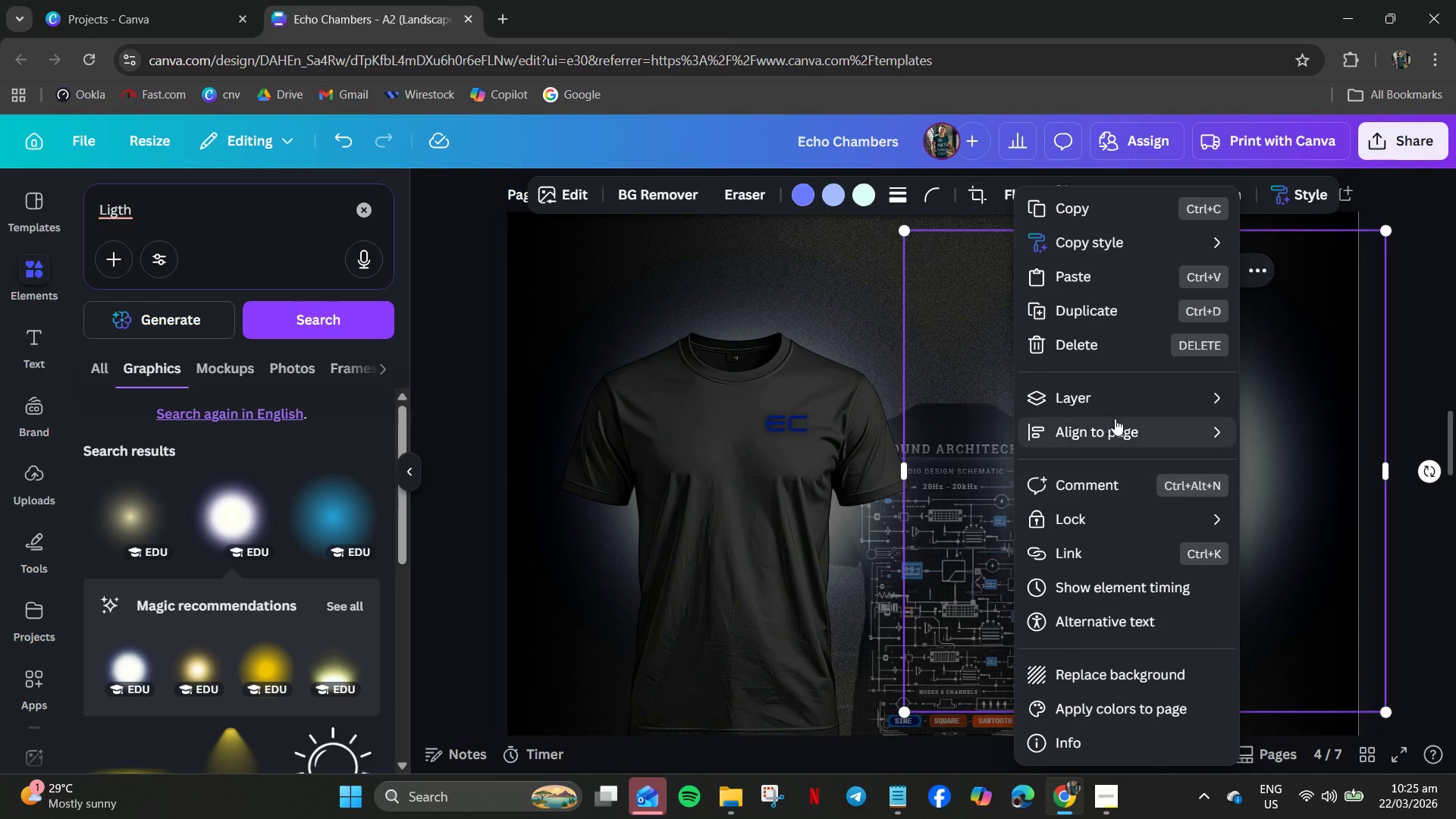 
left_click([1141, 424])
 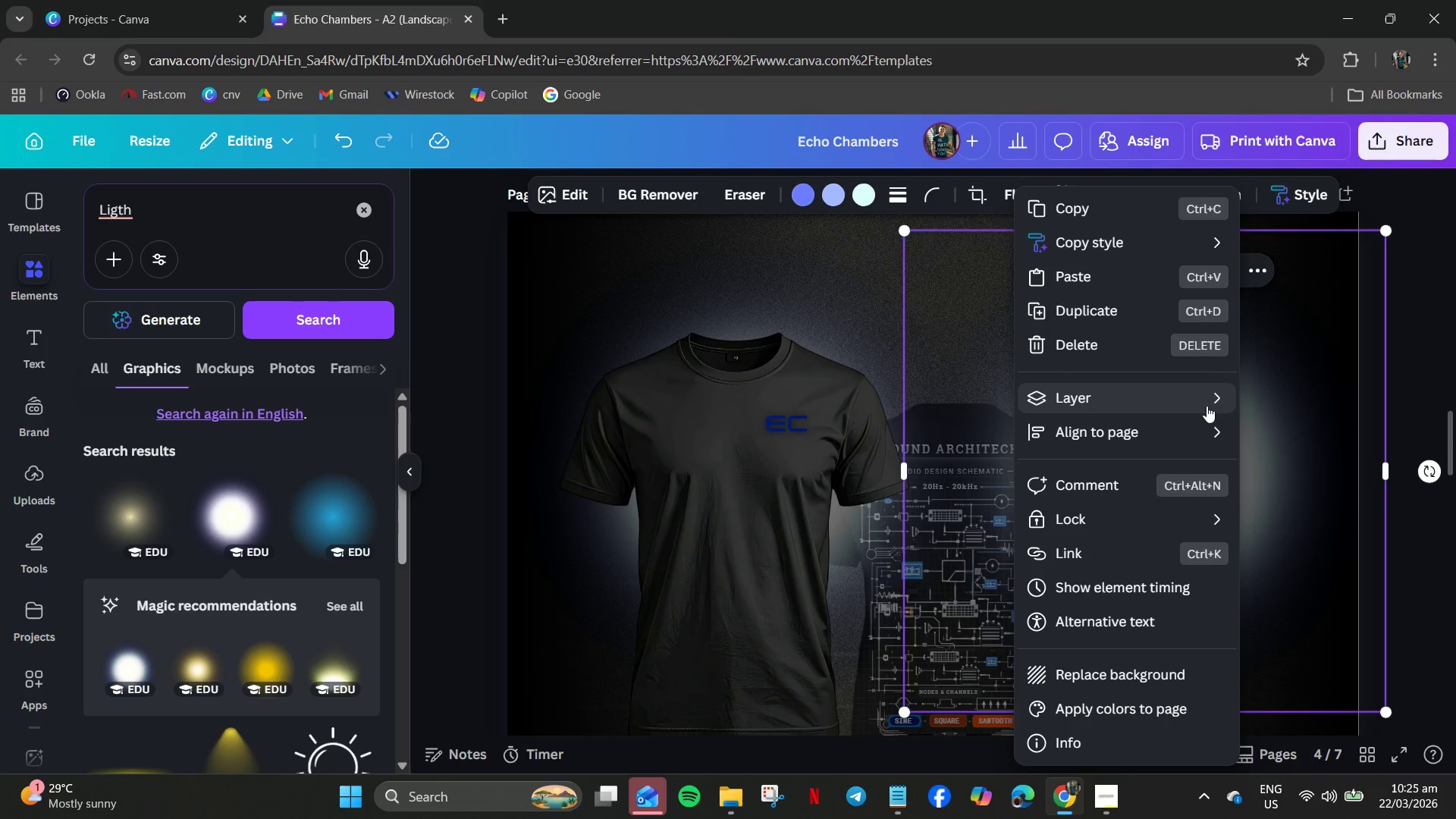 
left_click([1201, 403])
 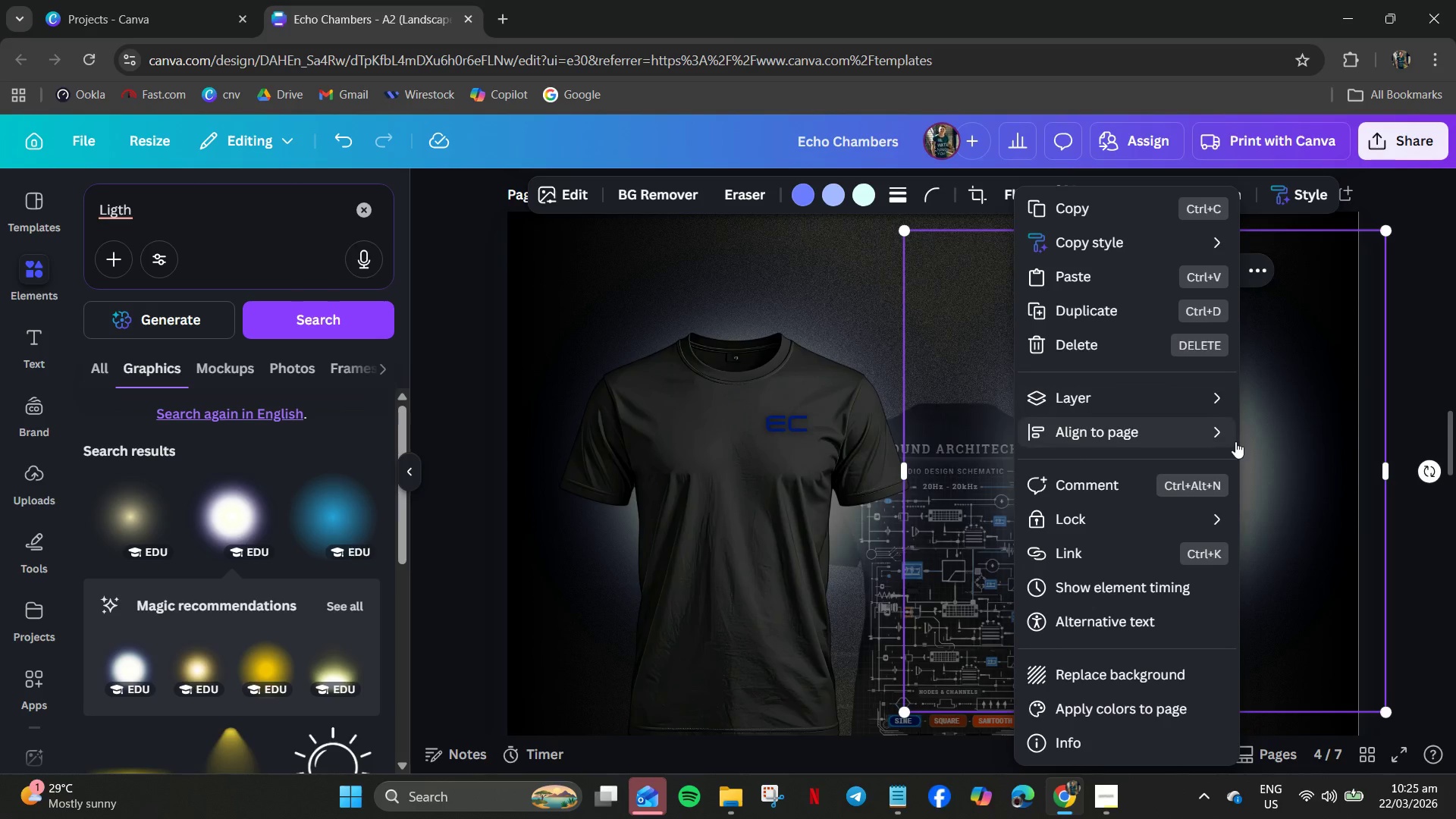 
left_click([1284, 438])
 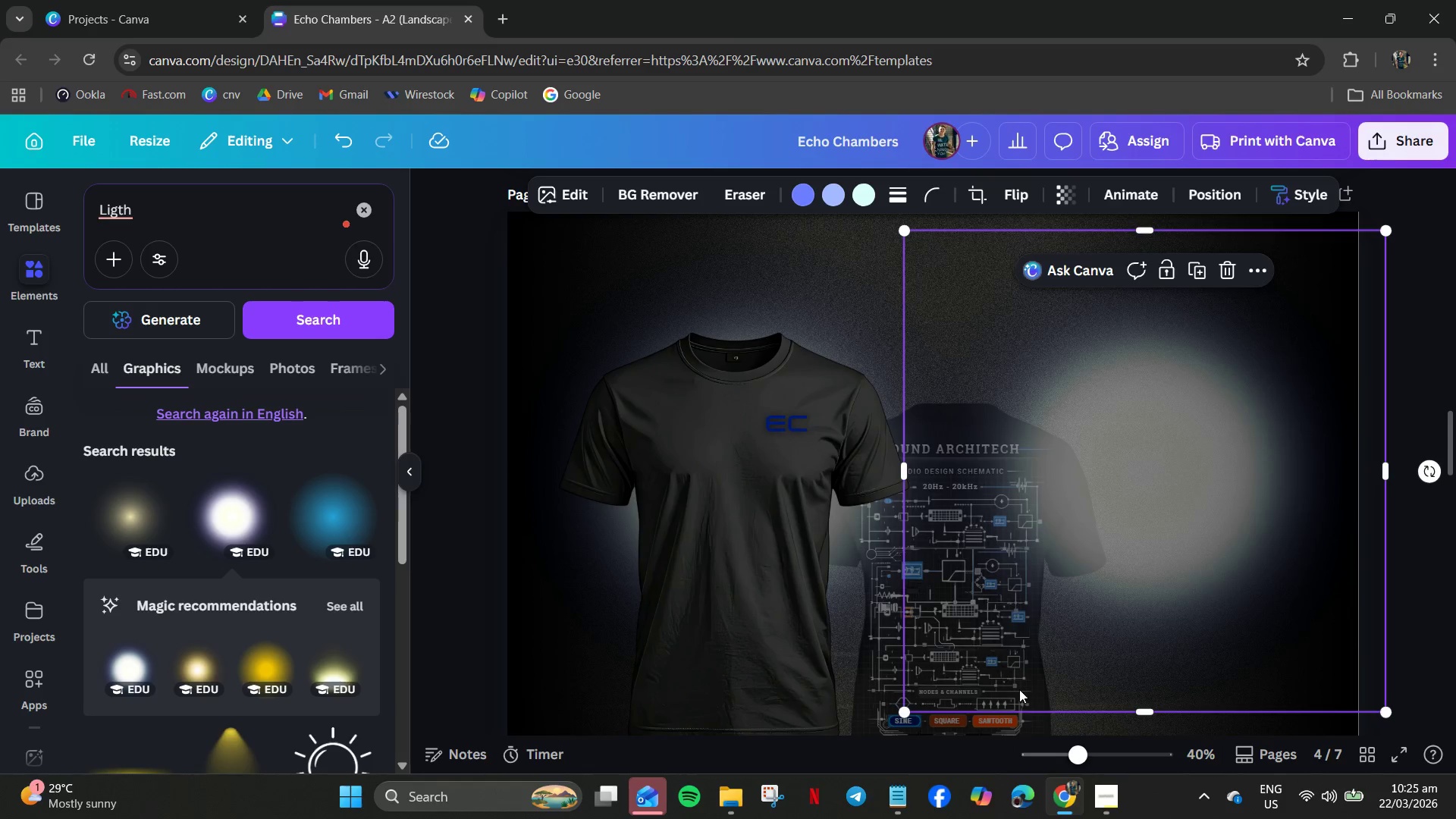 
scroll: coordinate [1028, 675], scroll_direction: down, amount: 2.0
 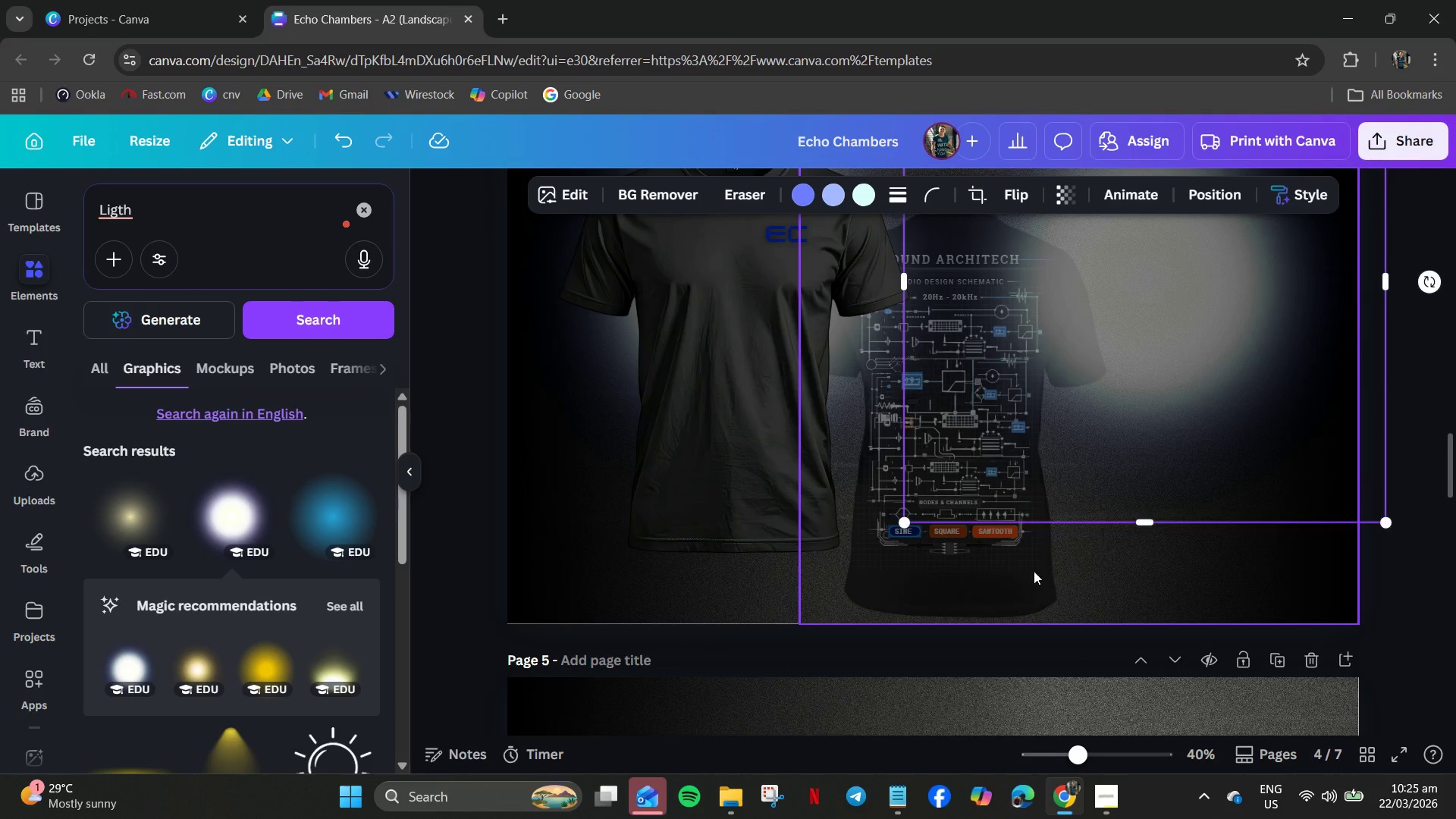 
left_click([1034, 571])
 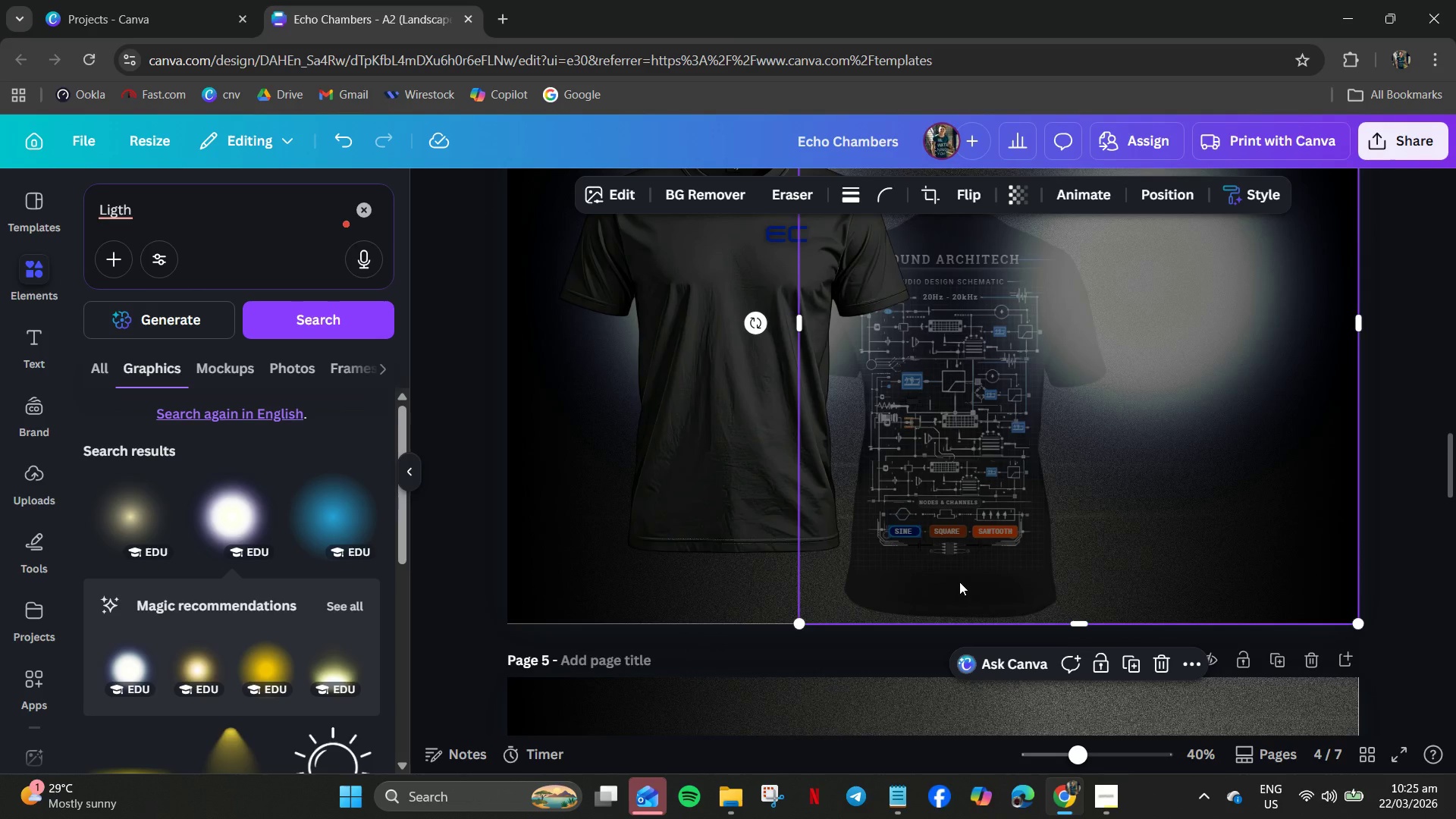 
left_click_drag(start_coordinate=[959, 580], to_coordinate=[1073, 572])
 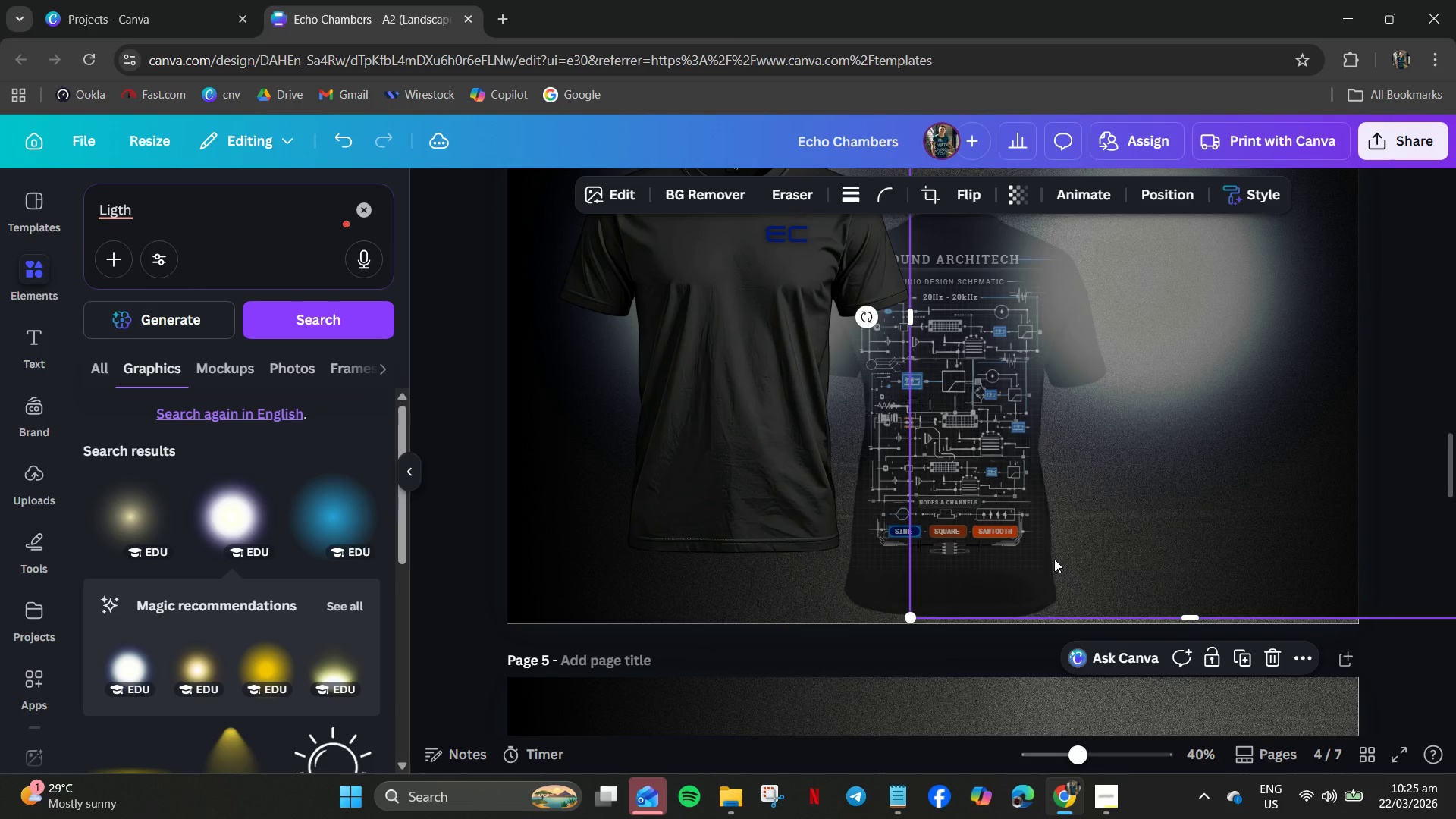 
key(Control+Z)
 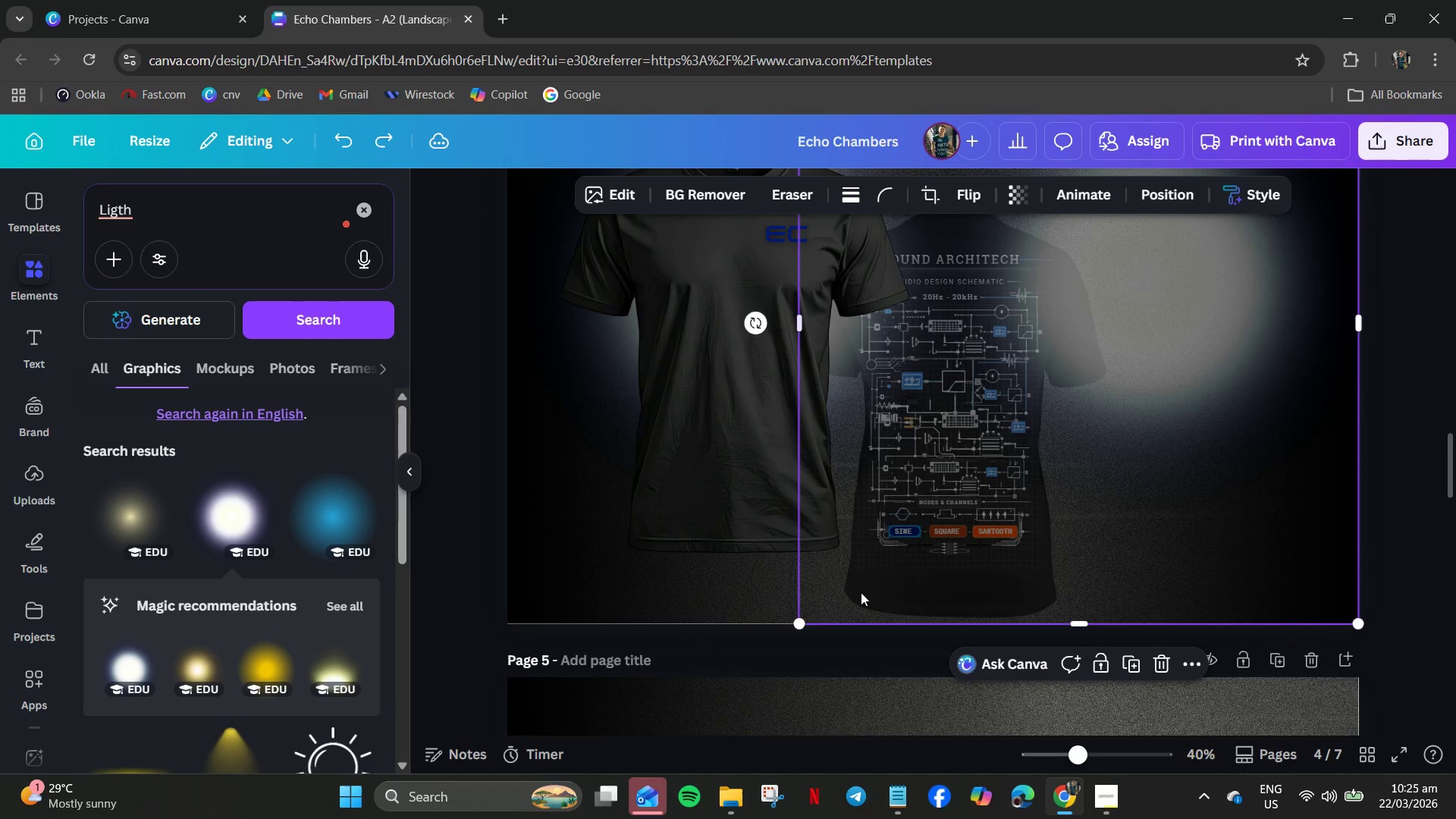 
key(Control+Z)
 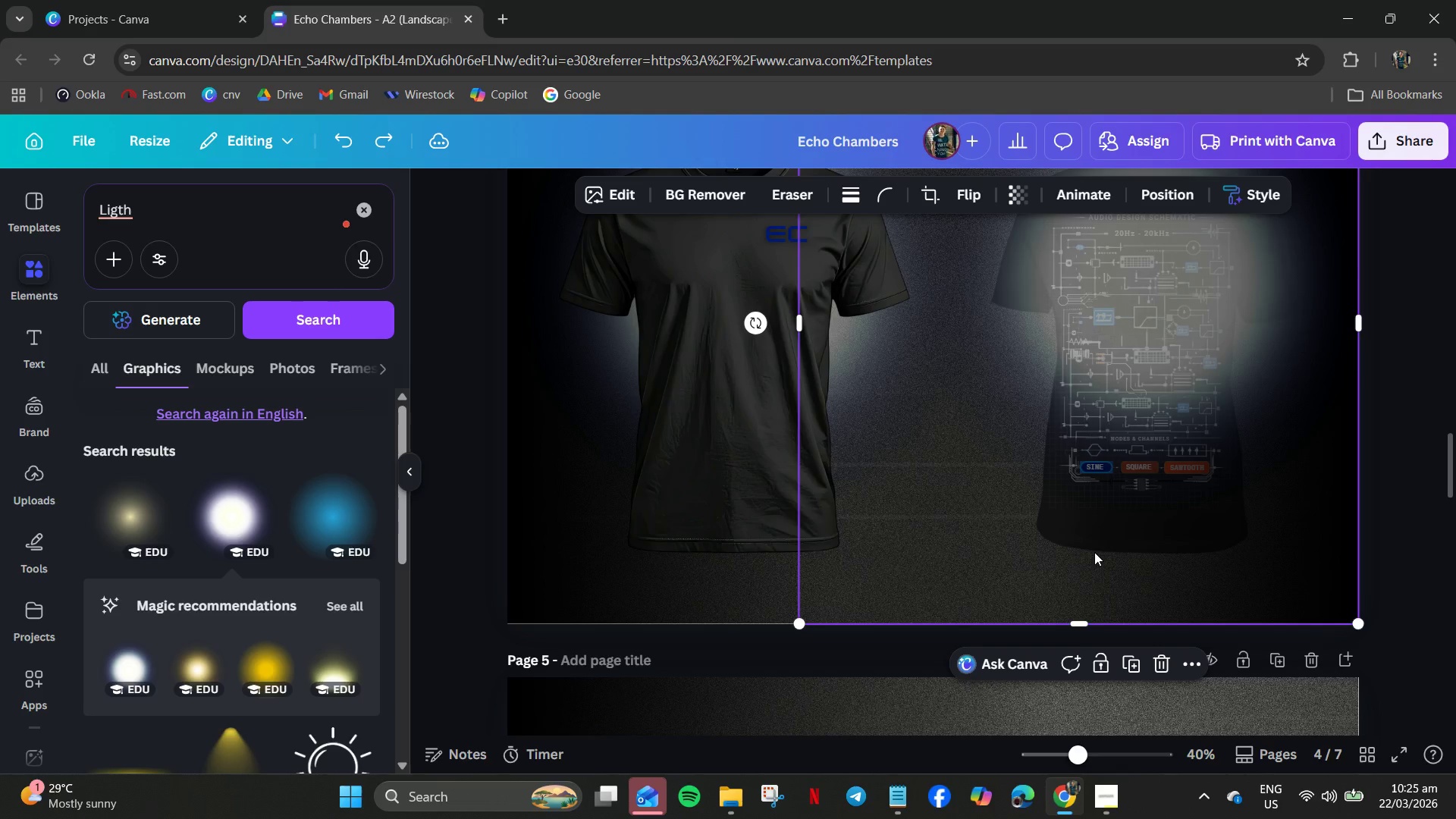 
key(Control+T)
 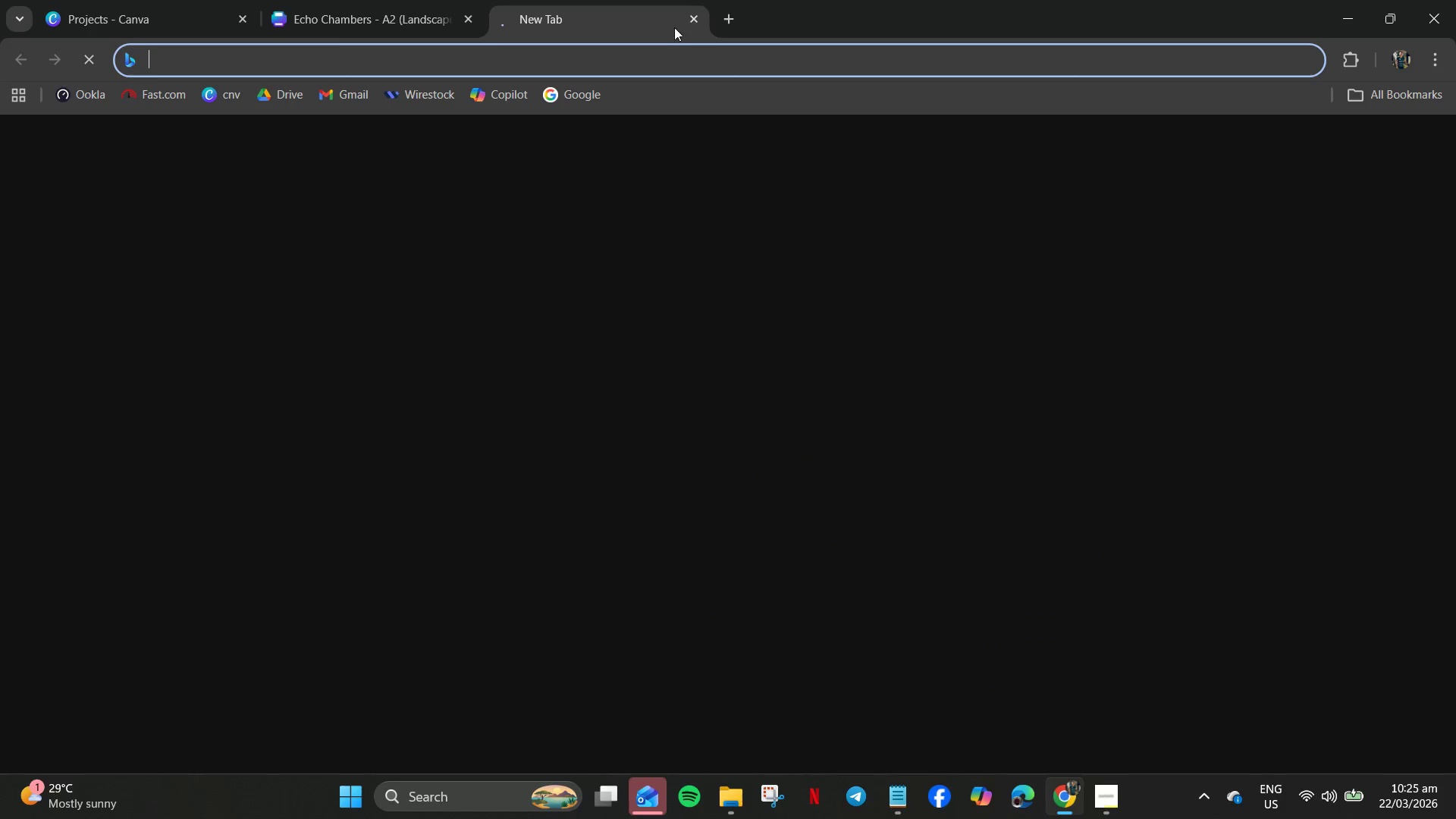 
left_click([692, 16])
 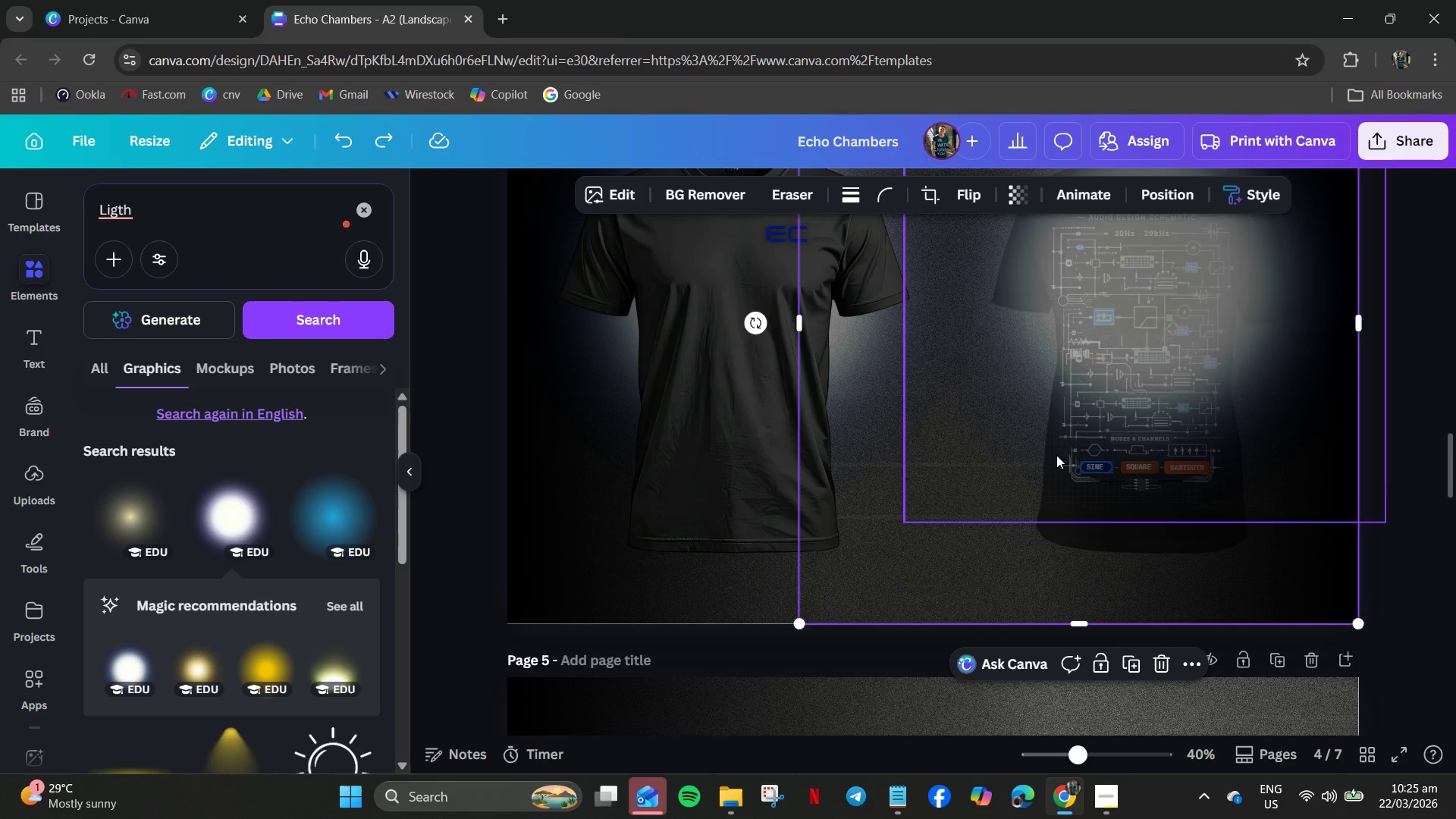 
left_click([1042, 480])
 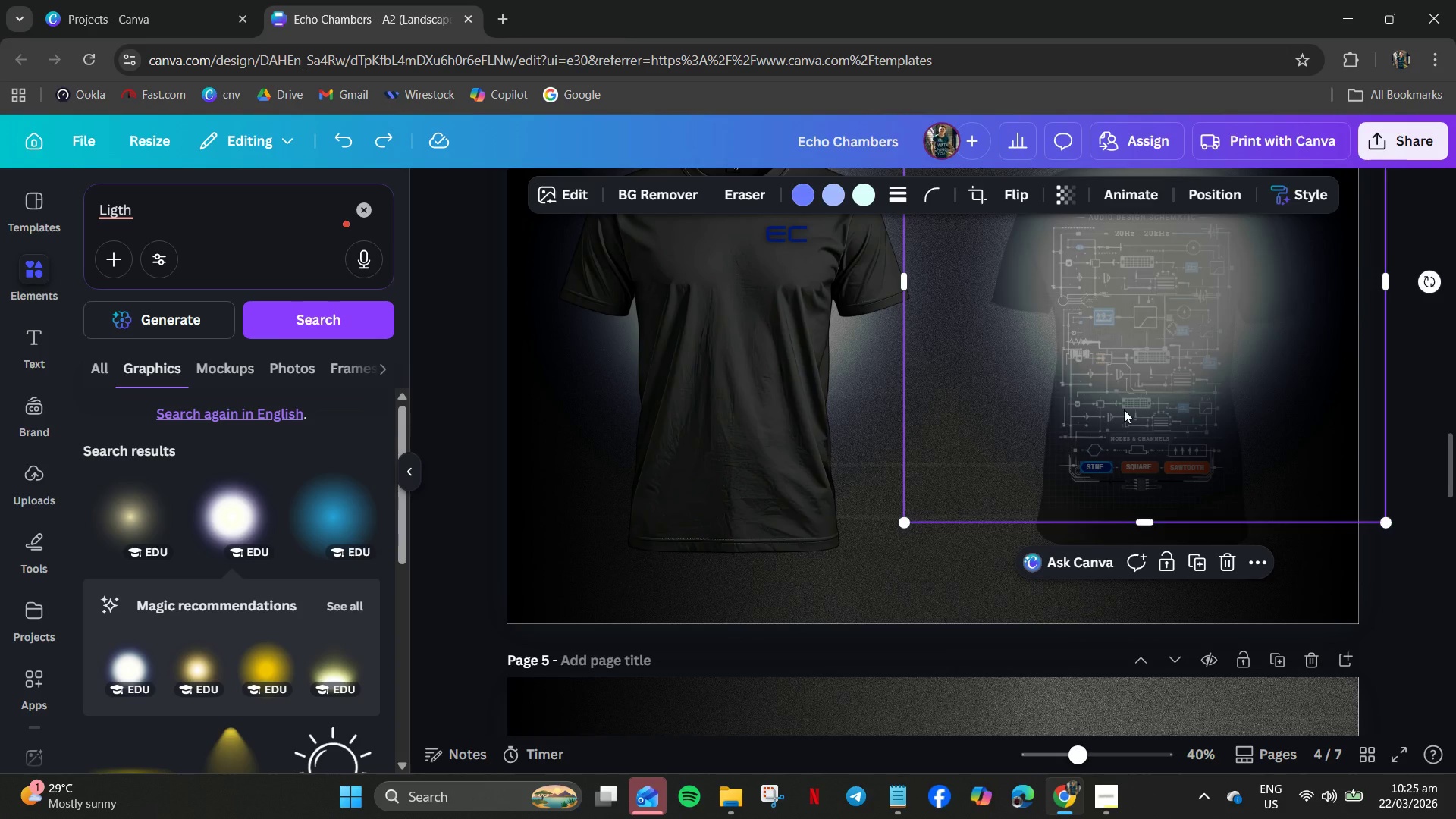 
left_click([1134, 406])
 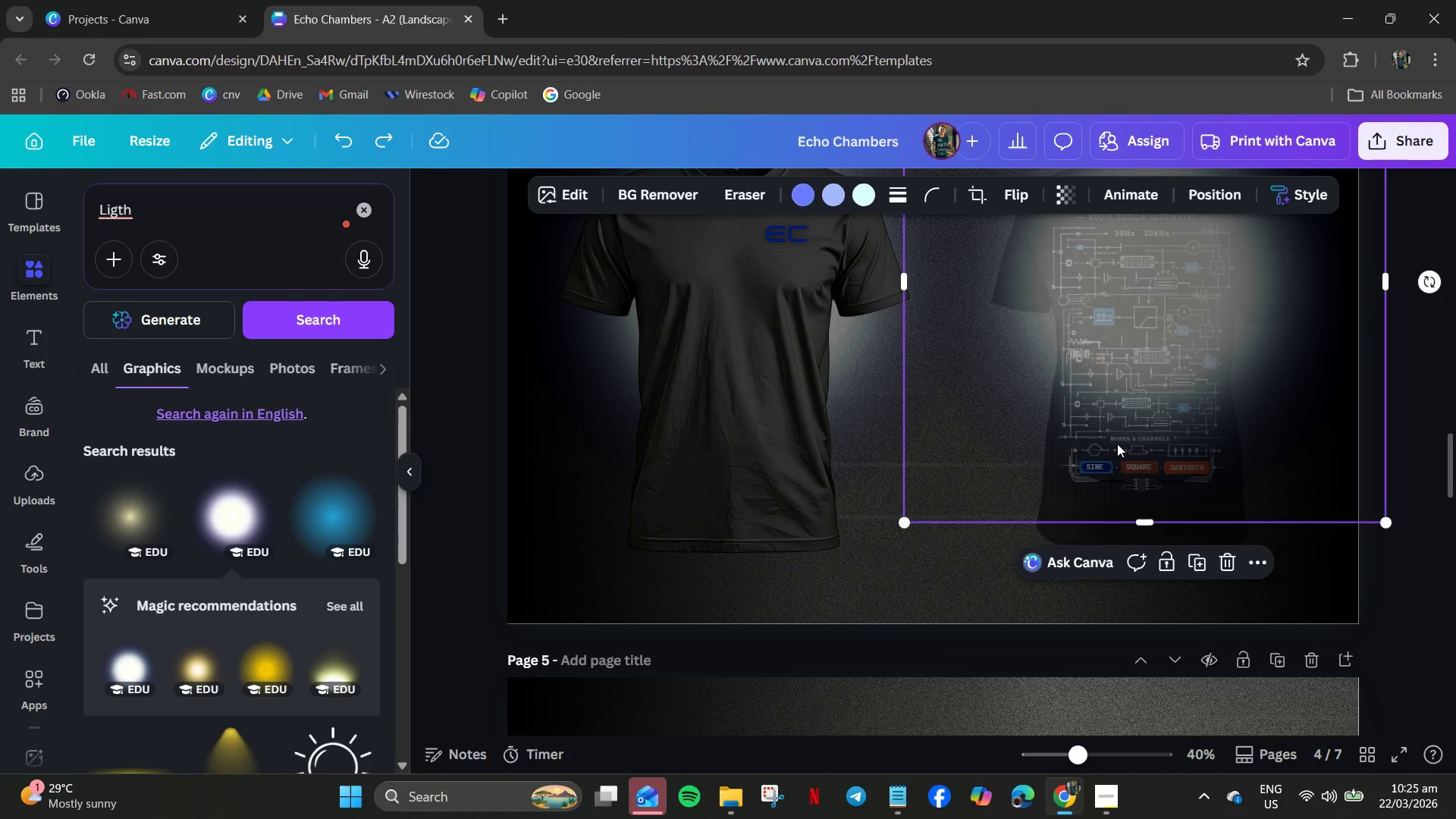 
scroll: coordinate [1117, 444], scroll_direction: up, amount: 1.0
 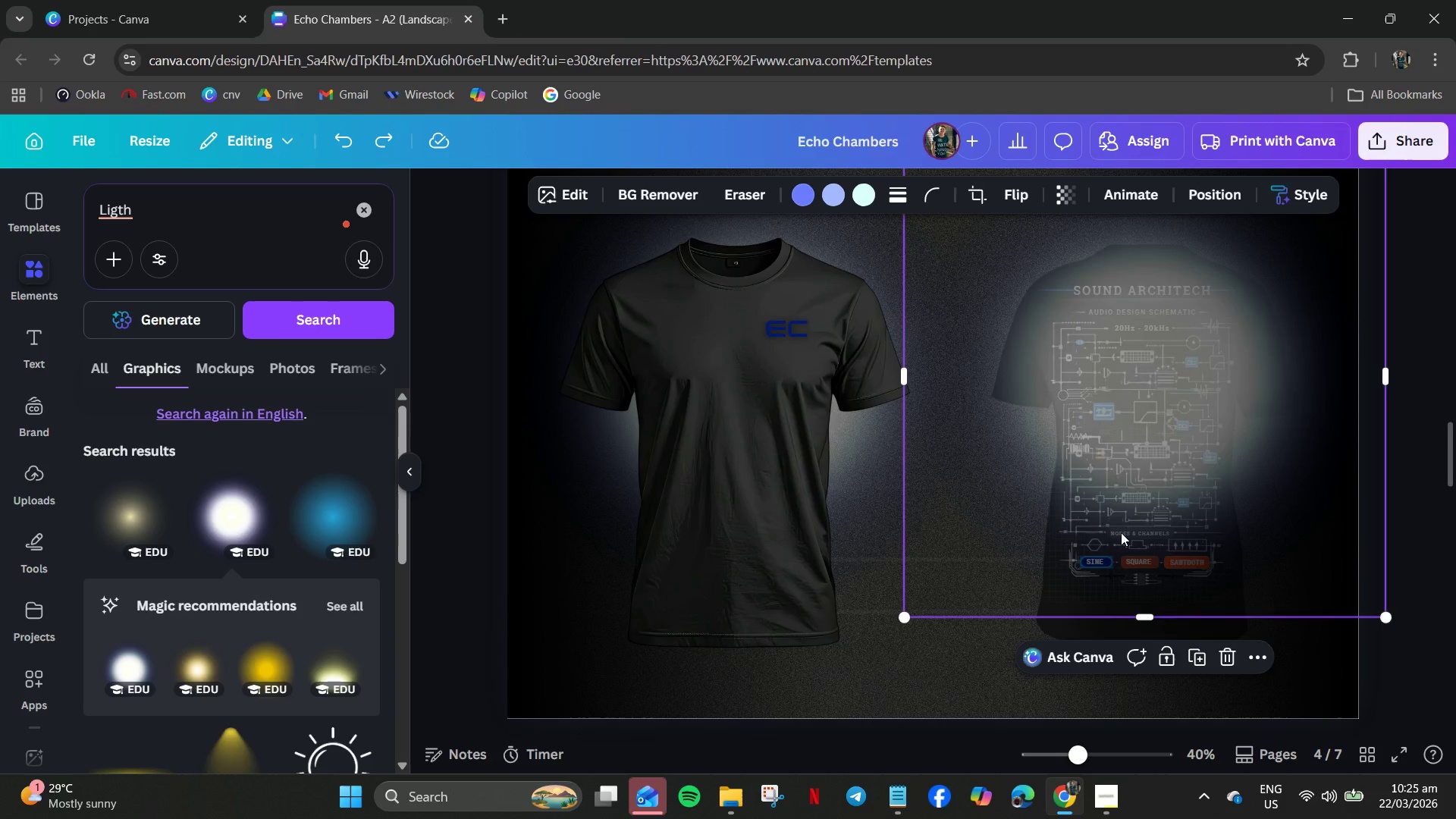 
left_click_drag(start_coordinate=[1132, 450], to_coordinate=[1042, 601])
 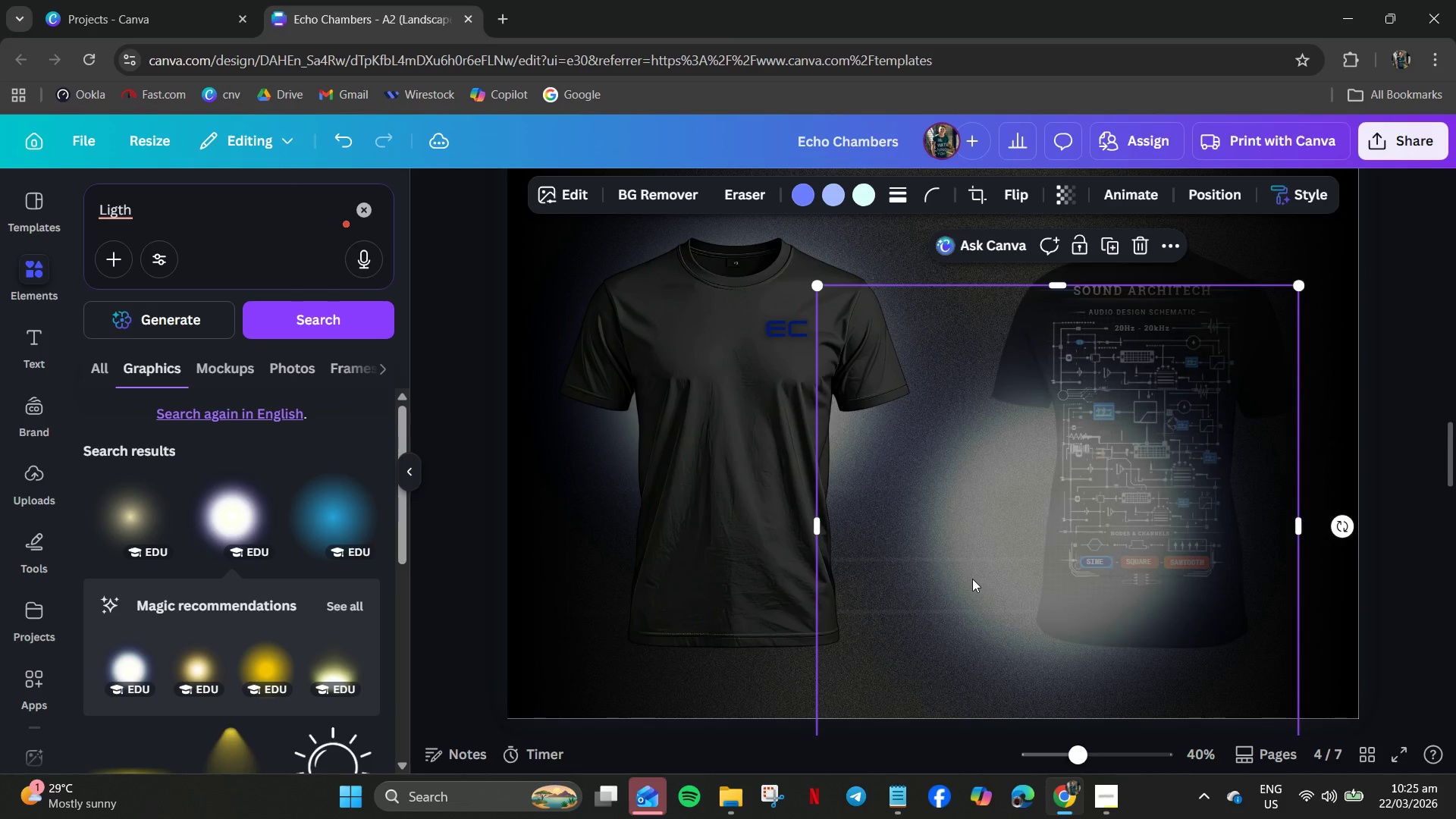 
left_click_drag(start_coordinate=[977, 569], to_coordinate=[914, 656])
 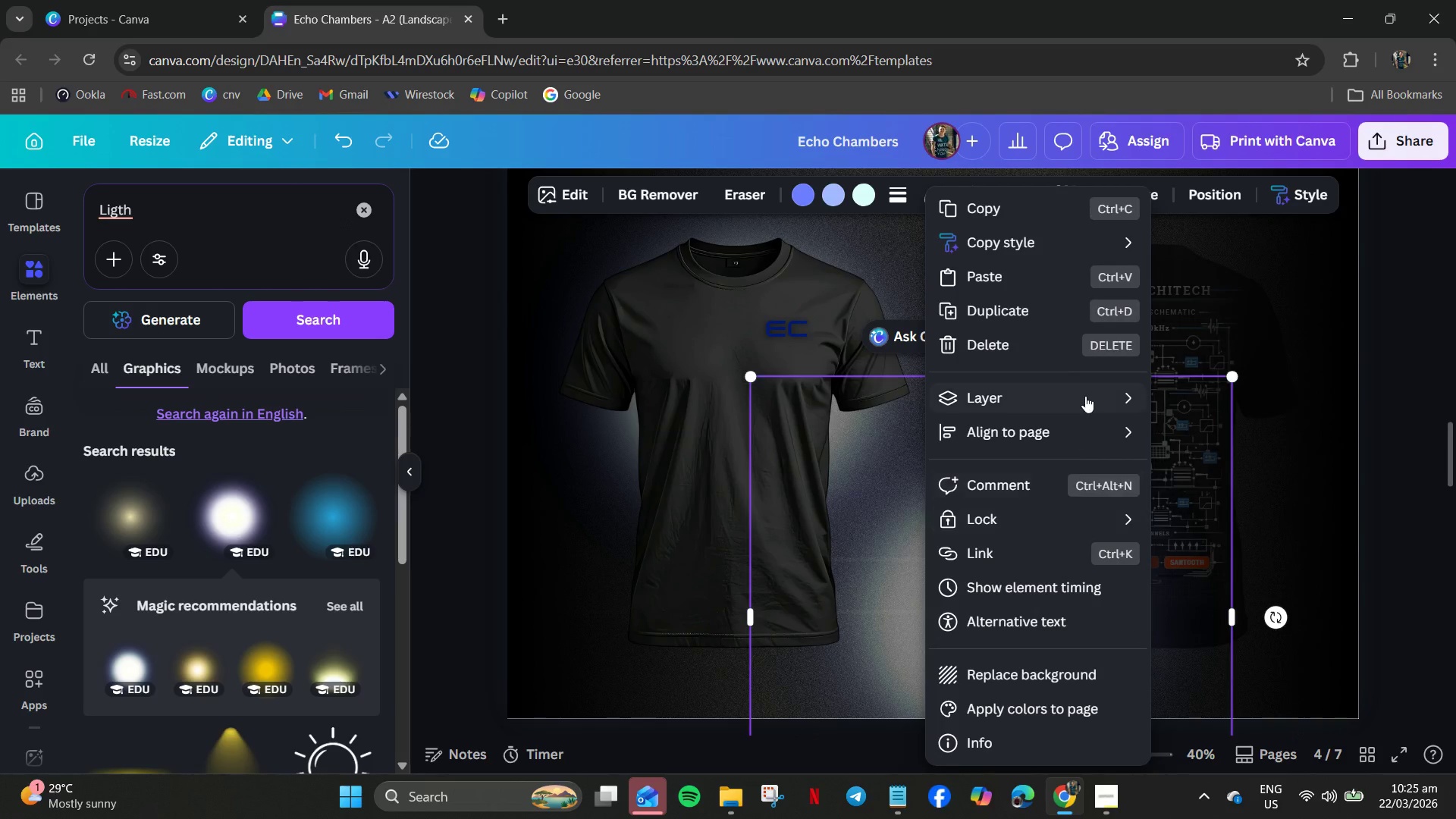 
mouse_move([1090, 403])
 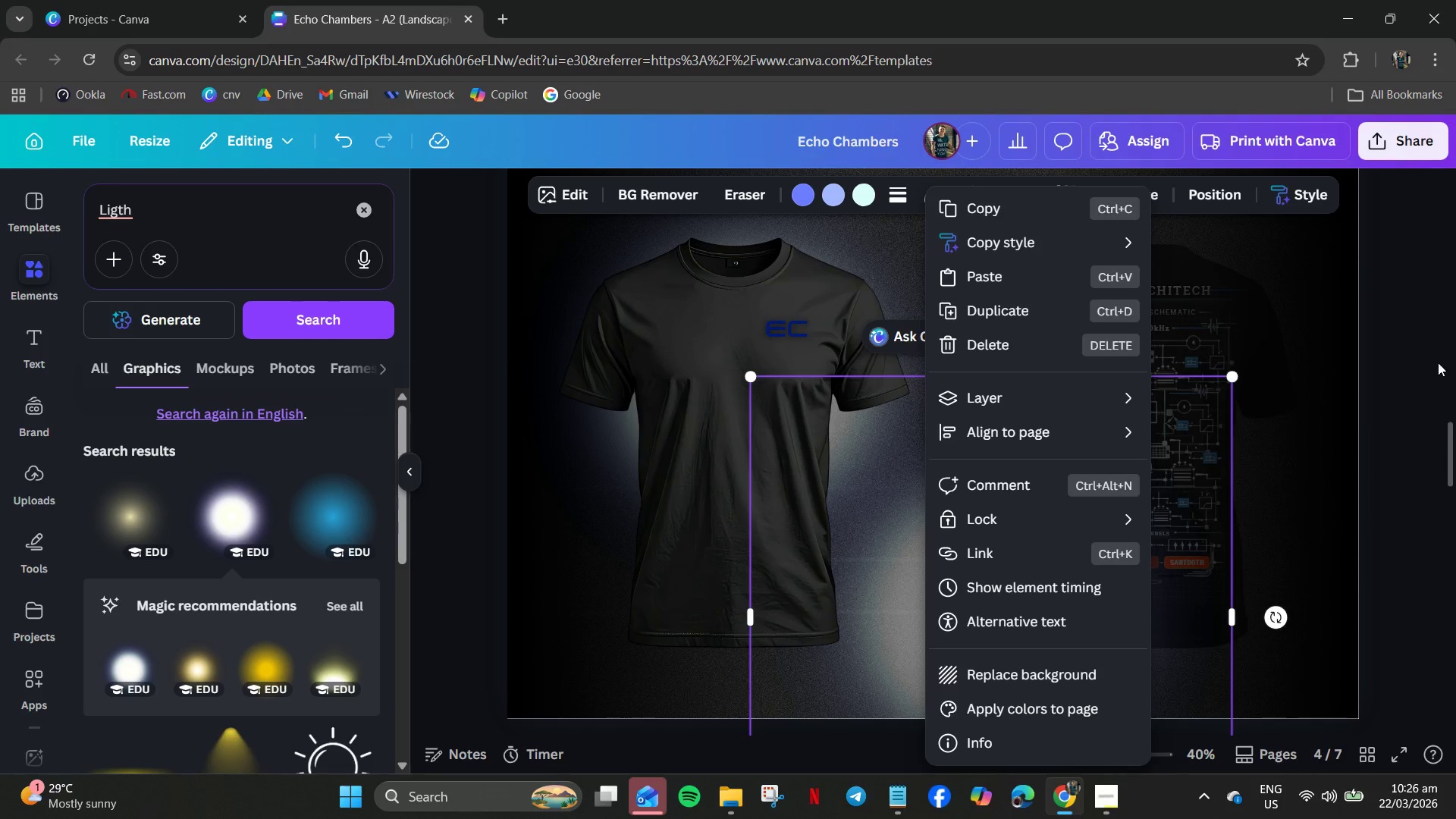 
left_click([1455, 457])
 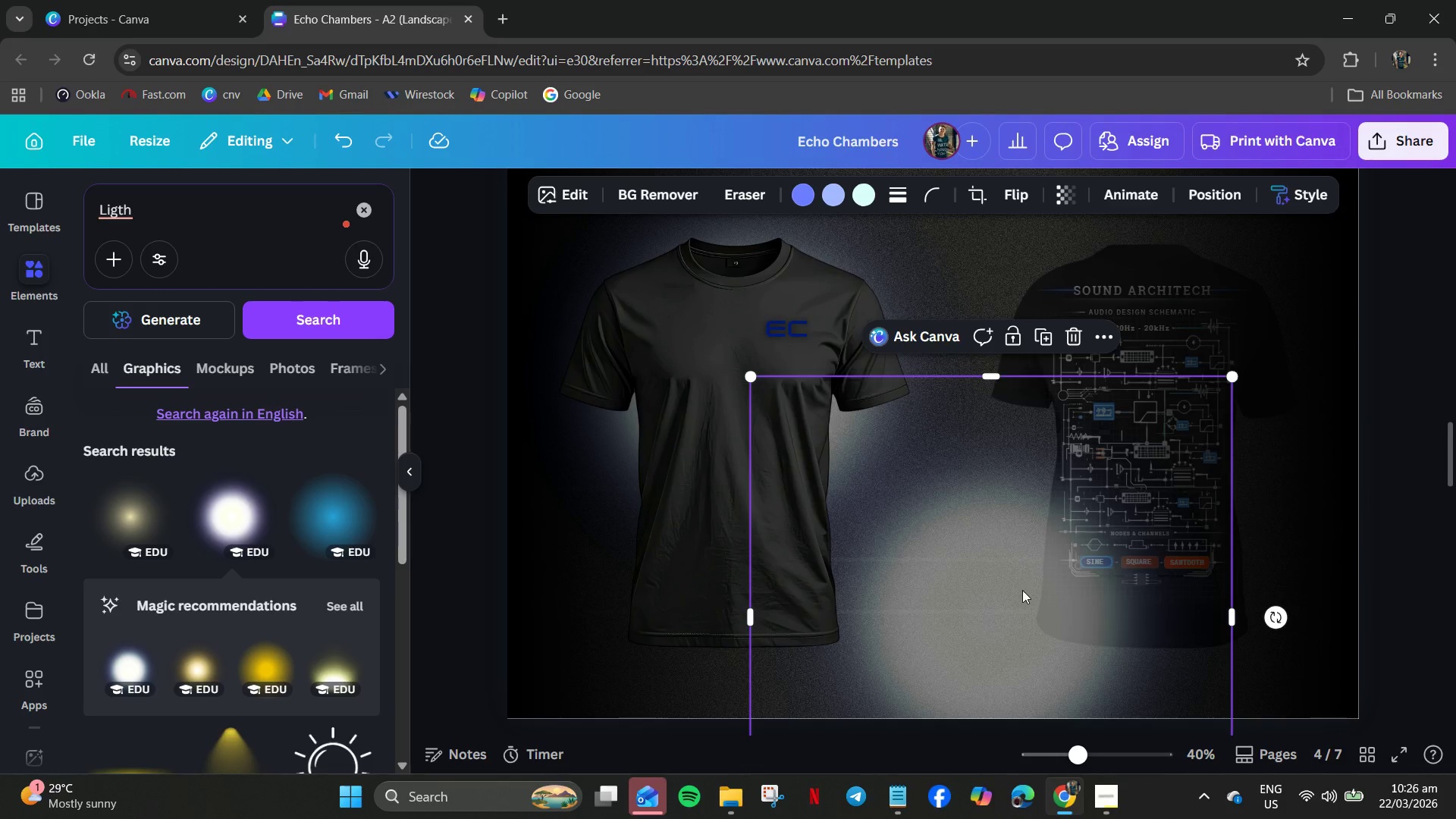 
left_click([1021, 590])
 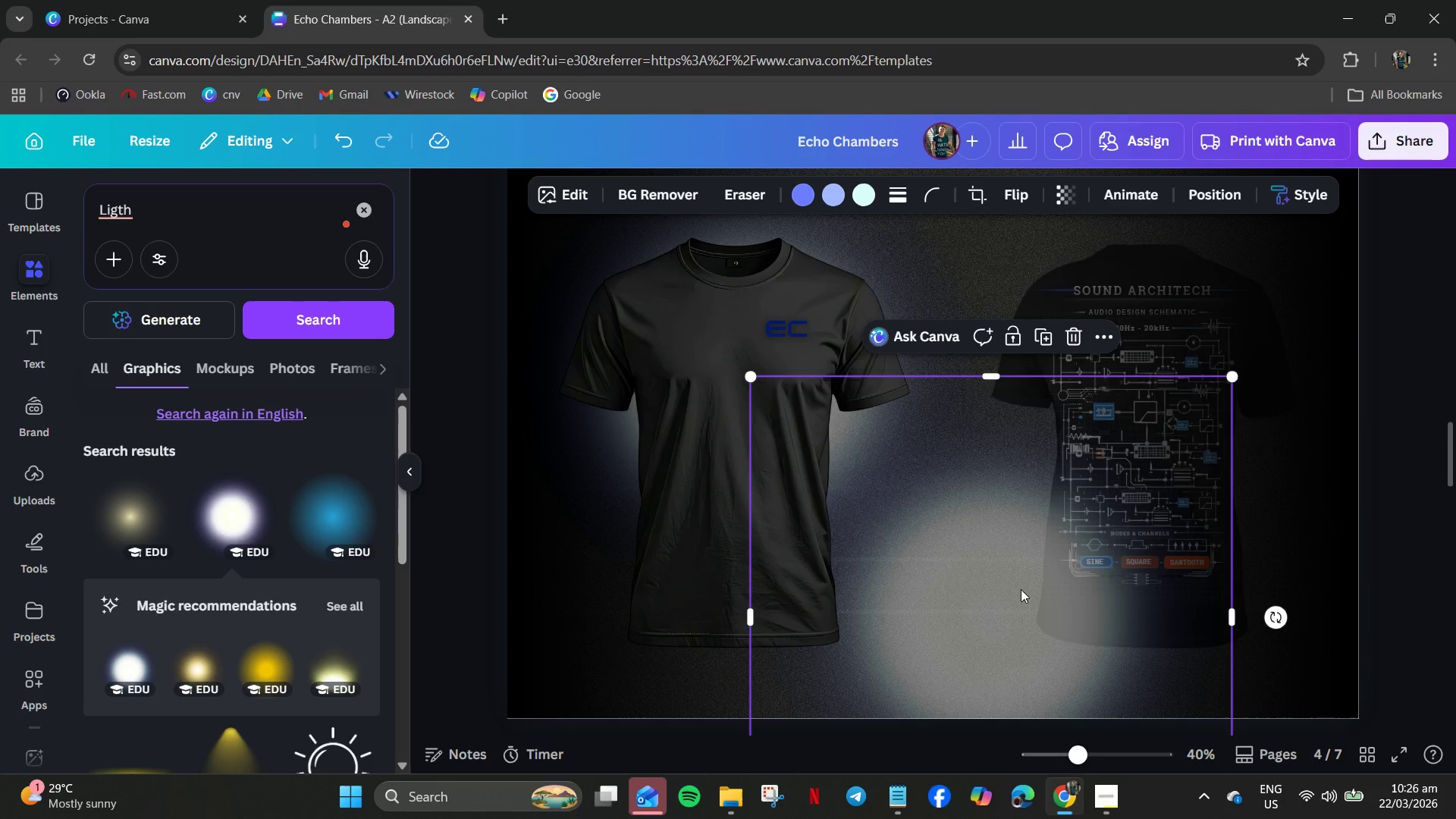 
key(Delete)
 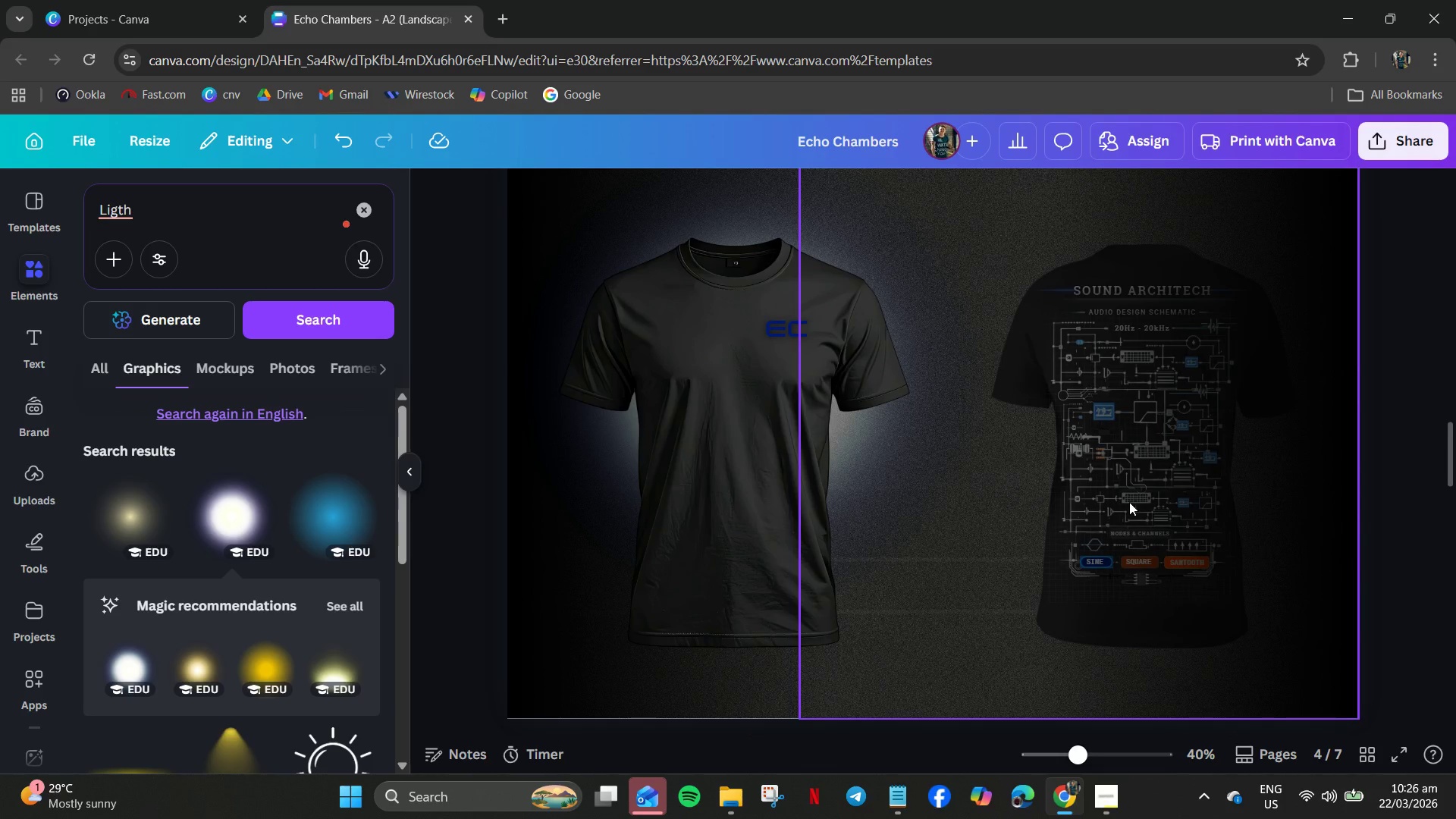 
left_click([1130, 499])
 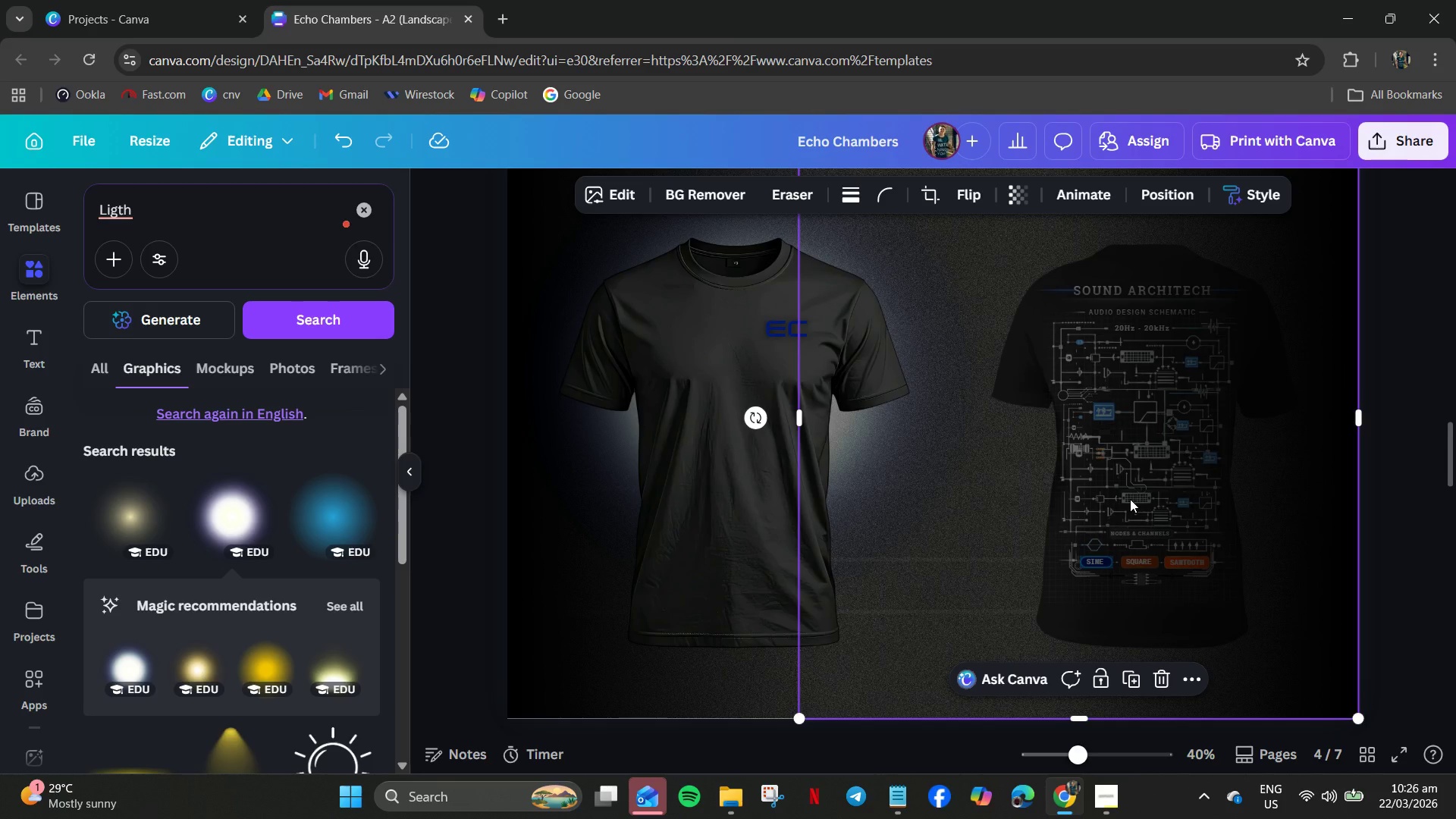 
right_click([1130, 499])
 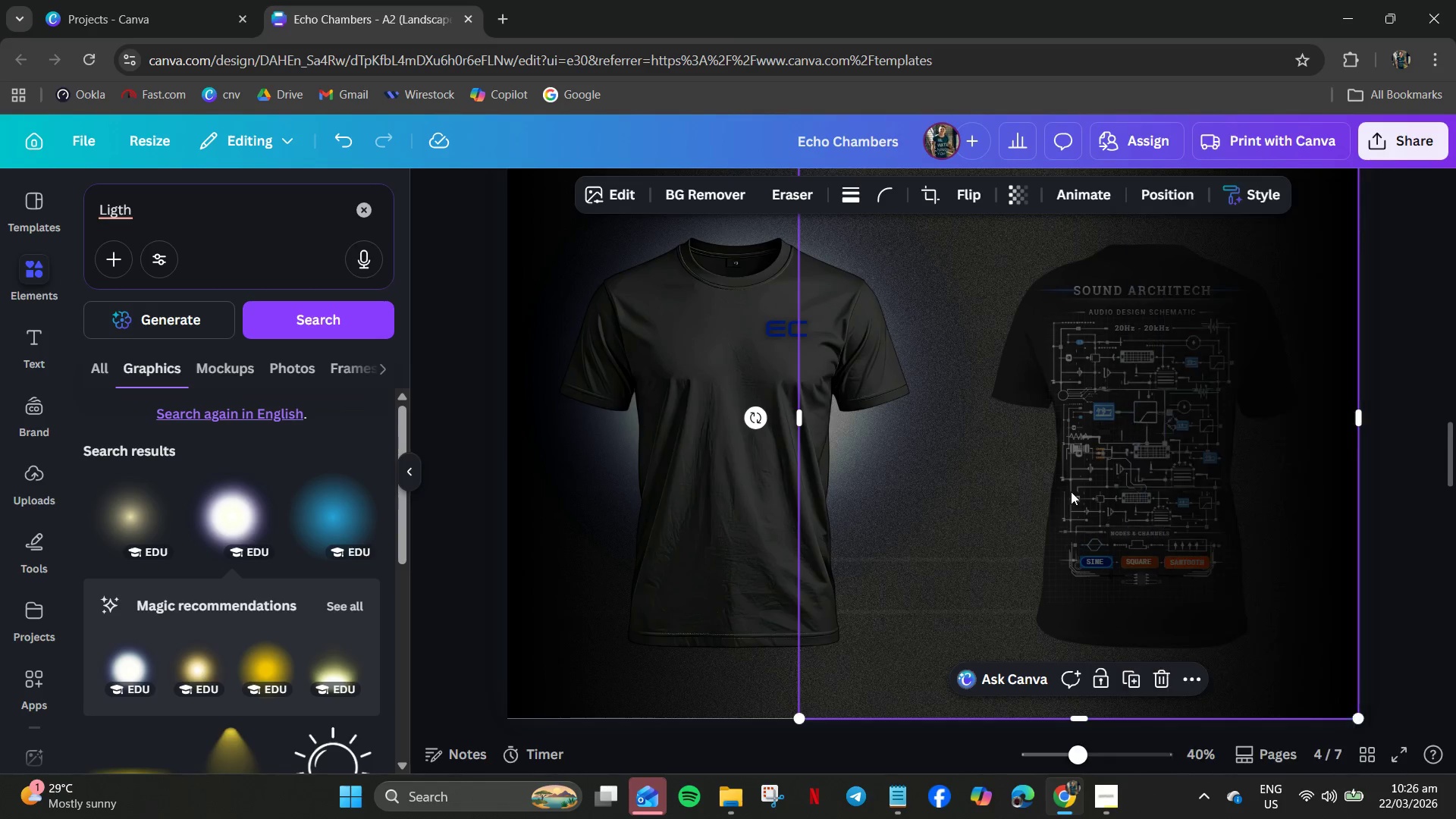 
left_click_drag(start_coordinate=[930, 506], to_coordinate=[1348, 545])
 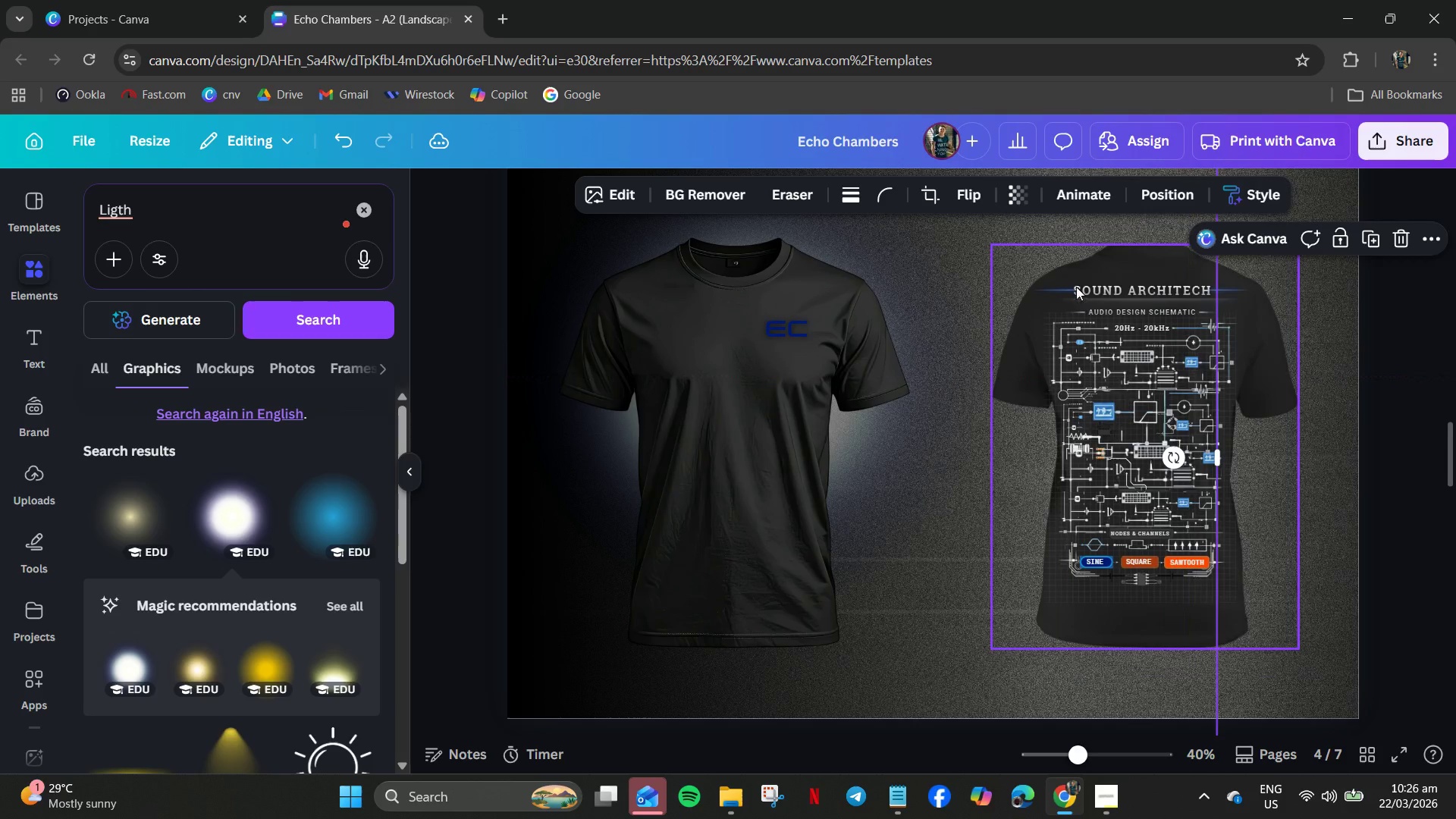 
left_click([1076, 287])
 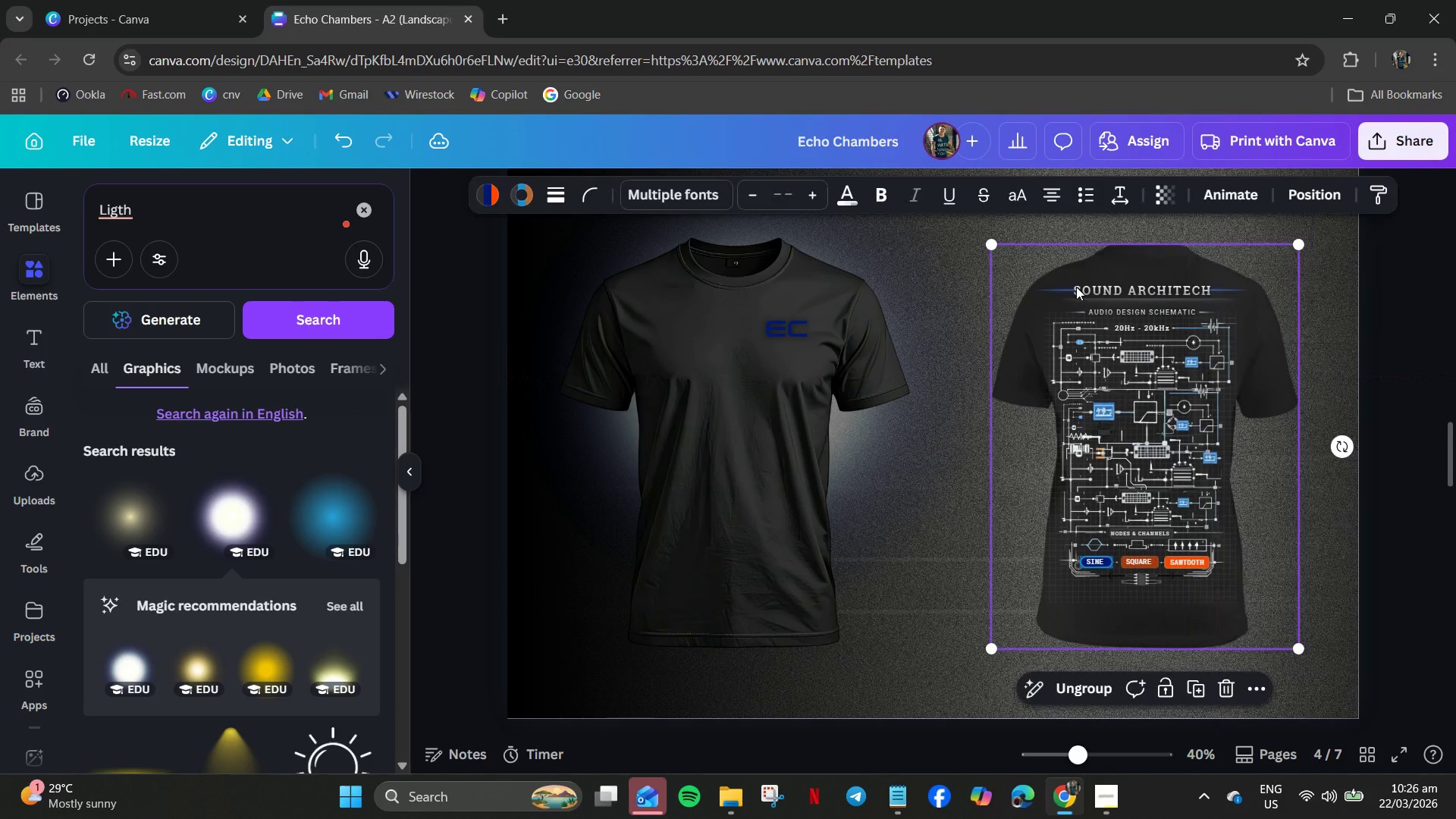 
right_click([1076, 287])
 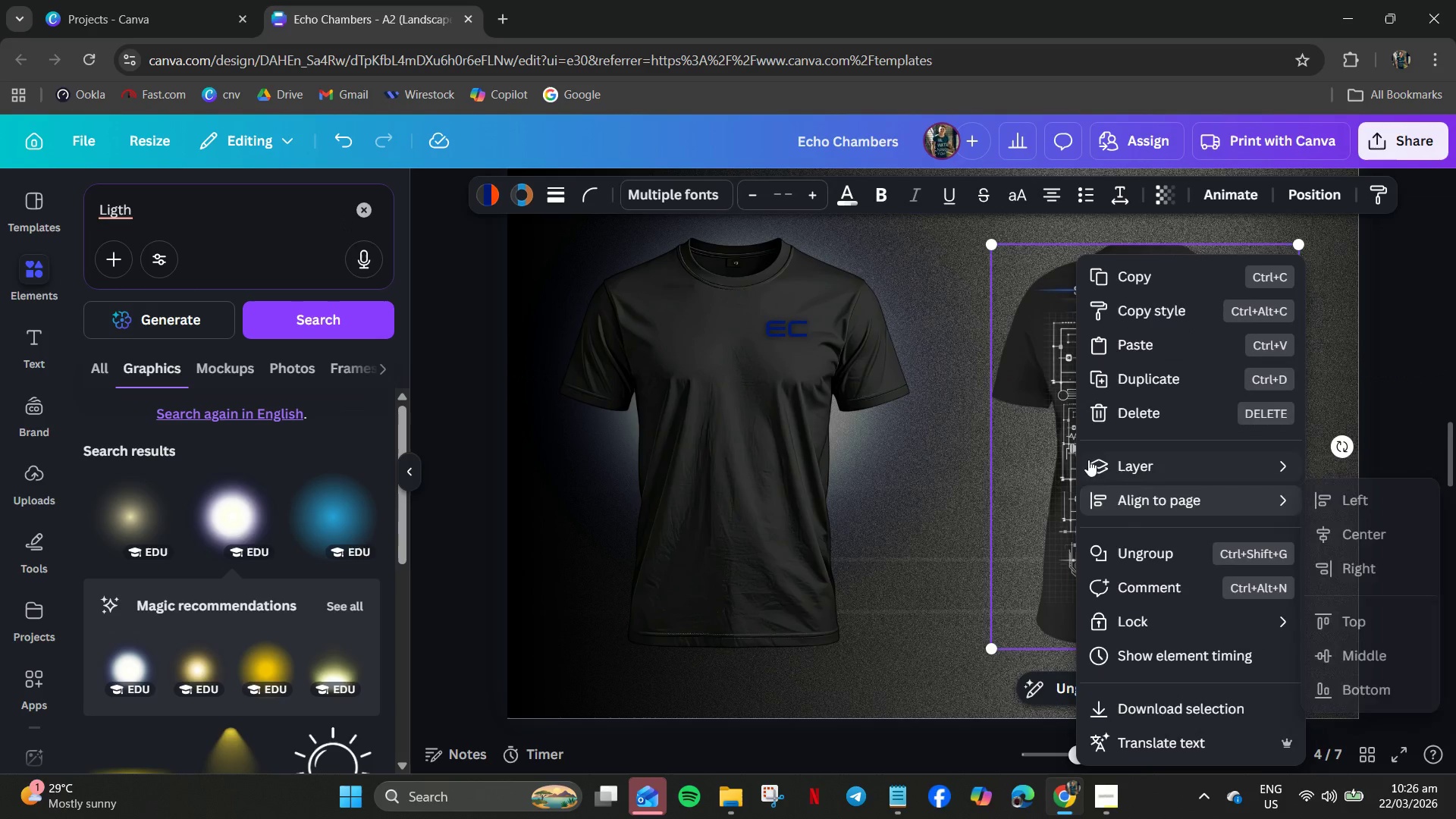 
left_click_drag(start_coordinate=[1240, 444], to_coordinate=[1241, 465])
 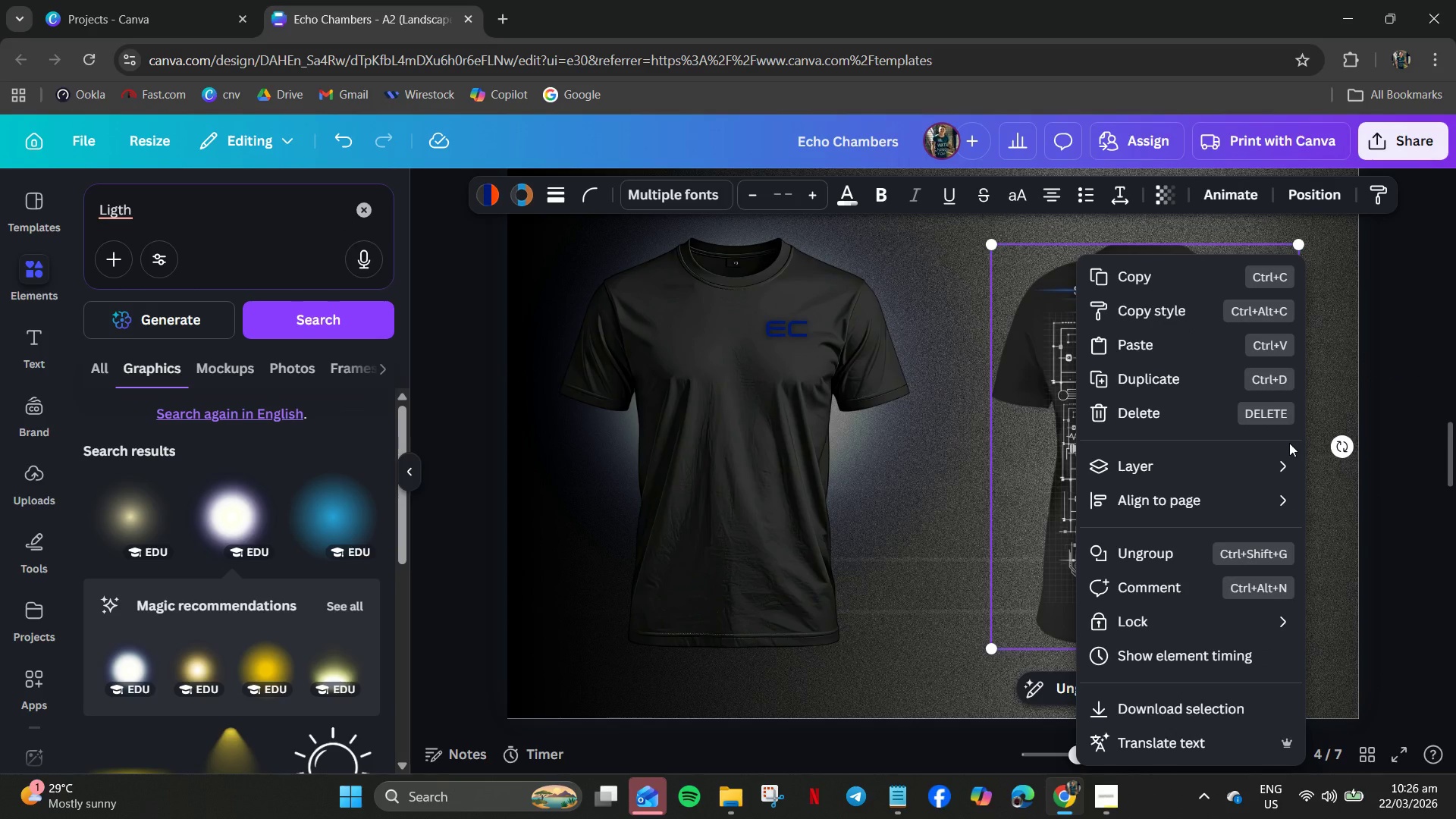 
left_click([1232, 466])
 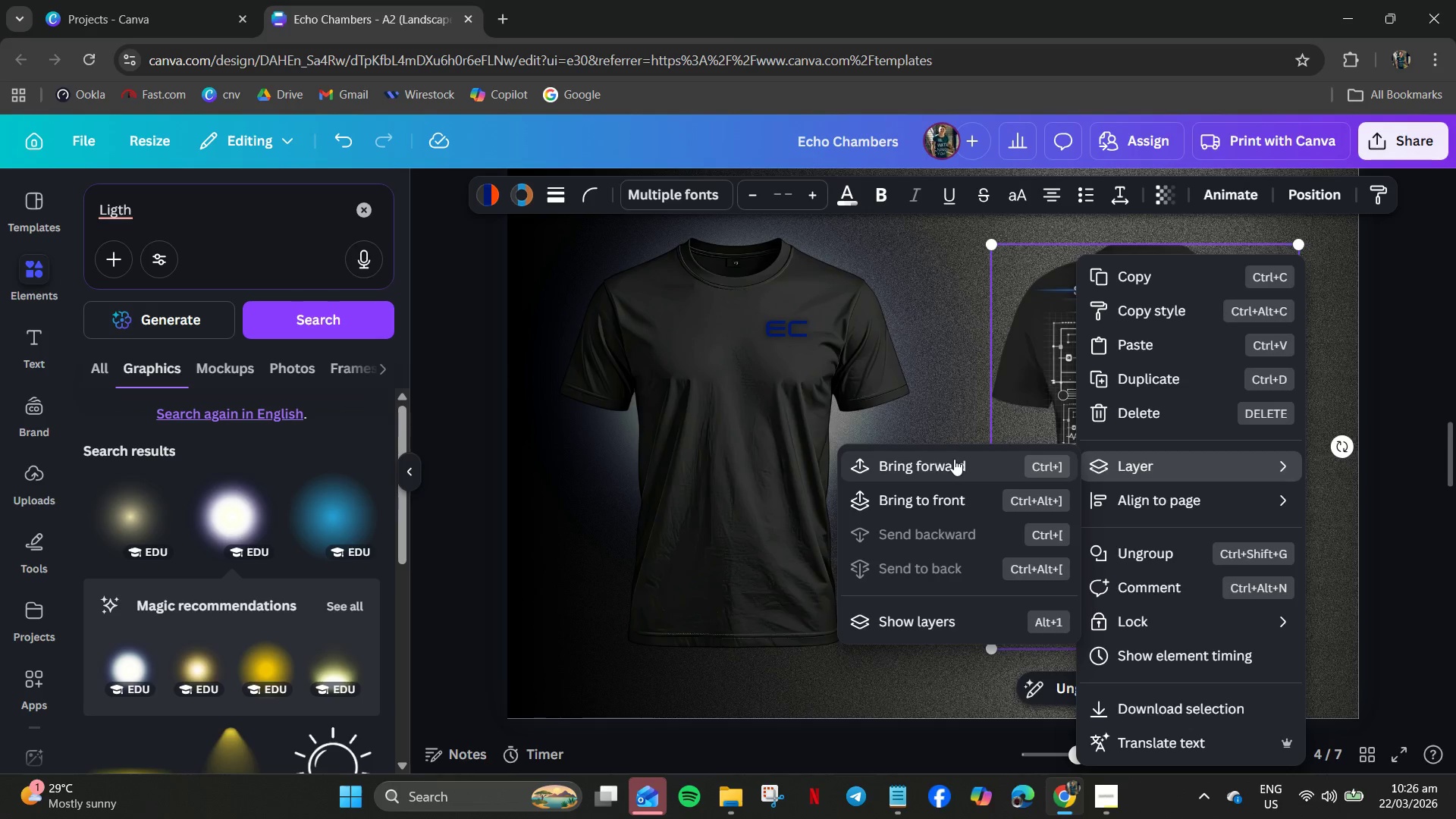 
left_click([955, 465])
 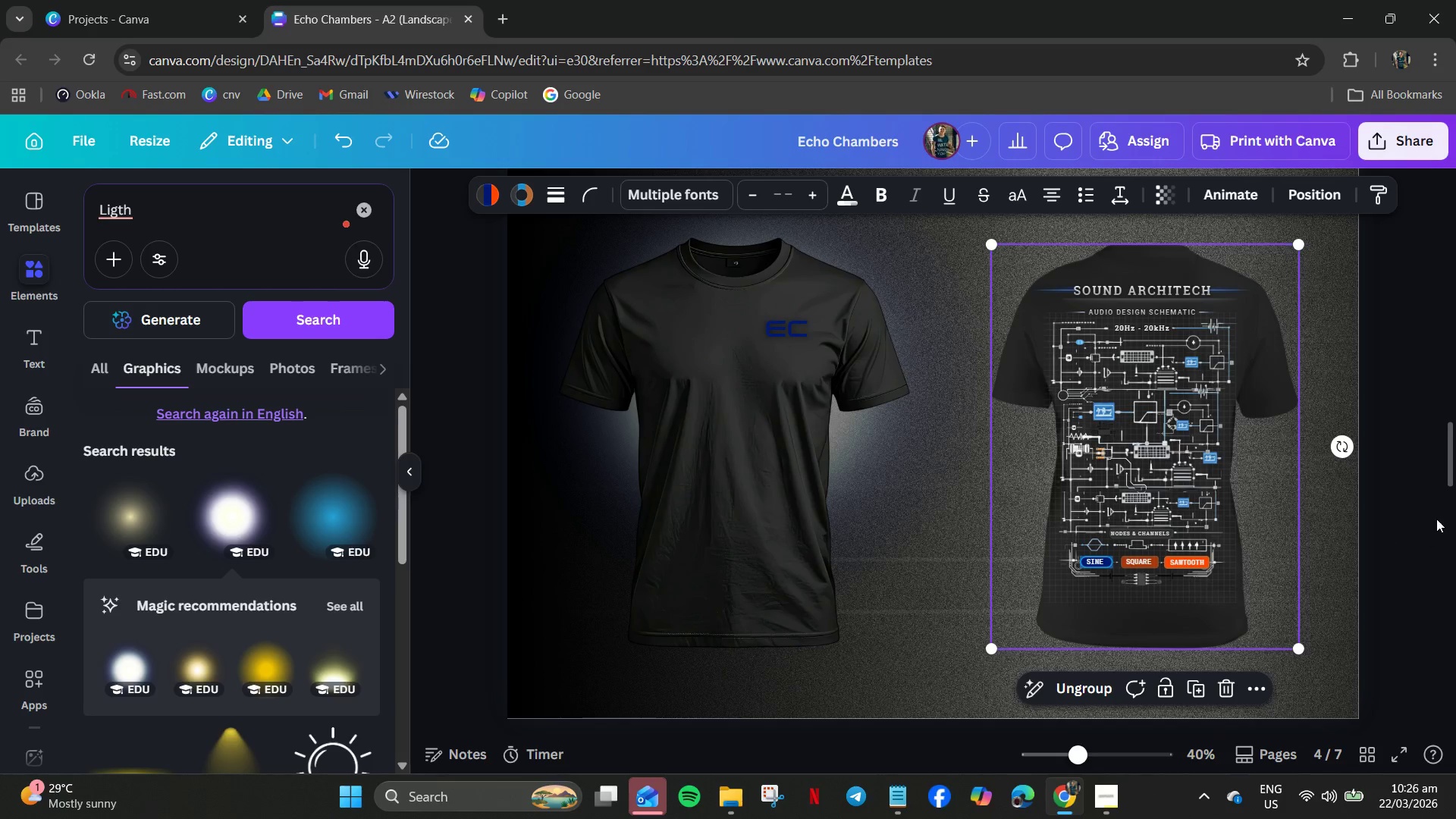 
left_click_drag(start_coordinate=[1439, 514], to_coordinate=[1242, 537])
 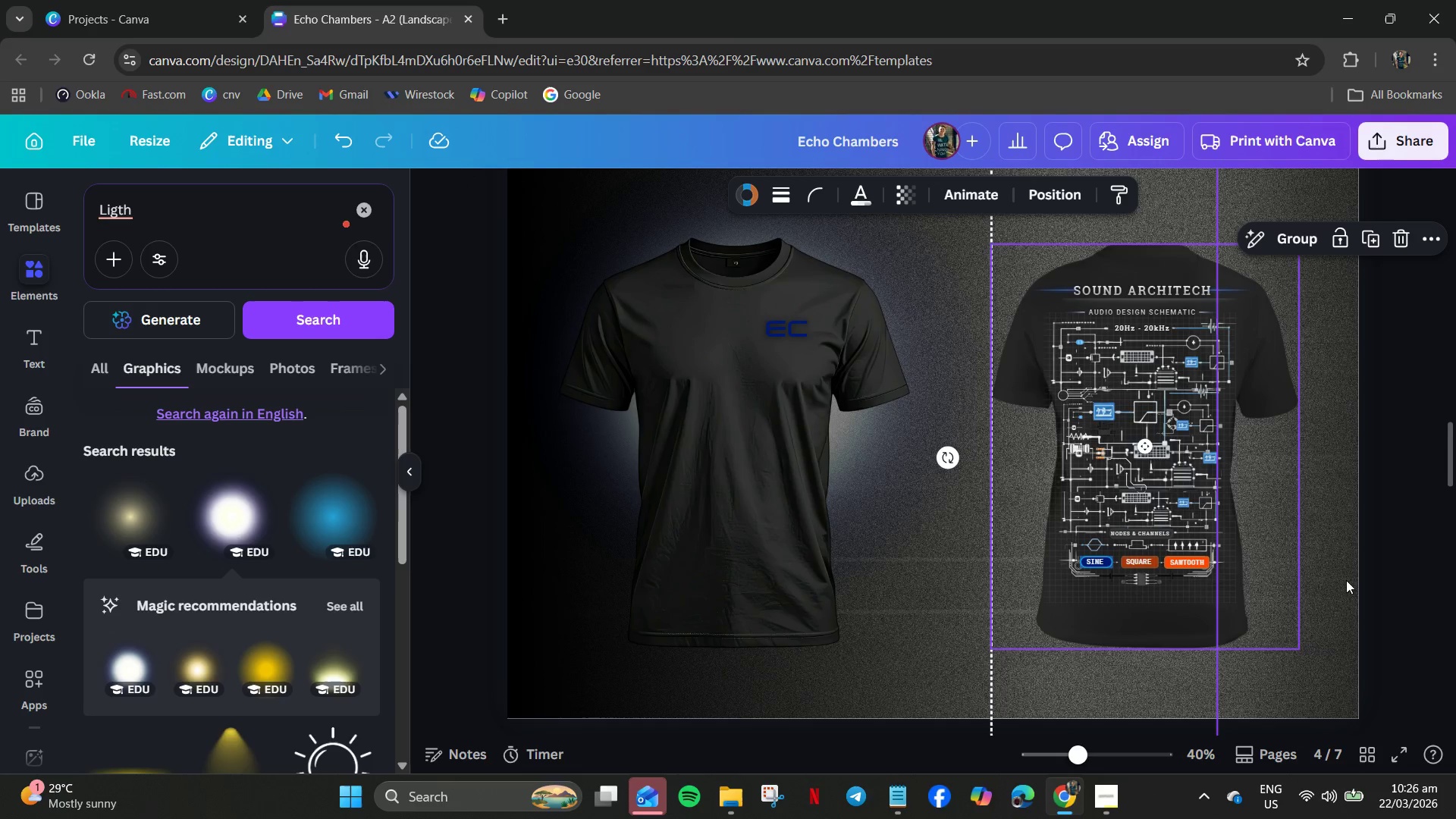 
hold_key(key=ControlLeft, duration=0.78)
scroll: coordinate [1337, 583], scroll_direction: down, amount: 3.0
 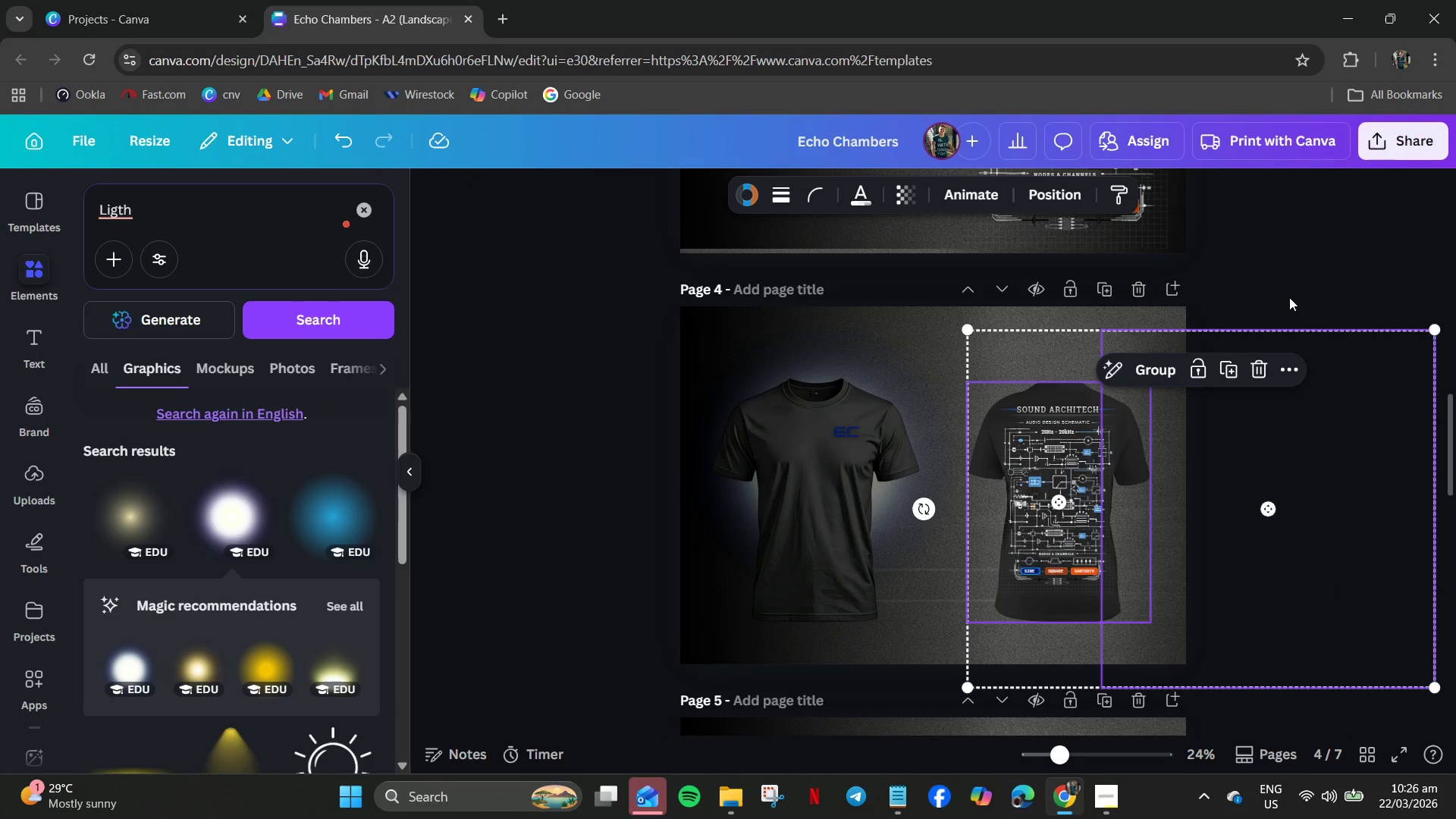 
left_click([1289, 297])
 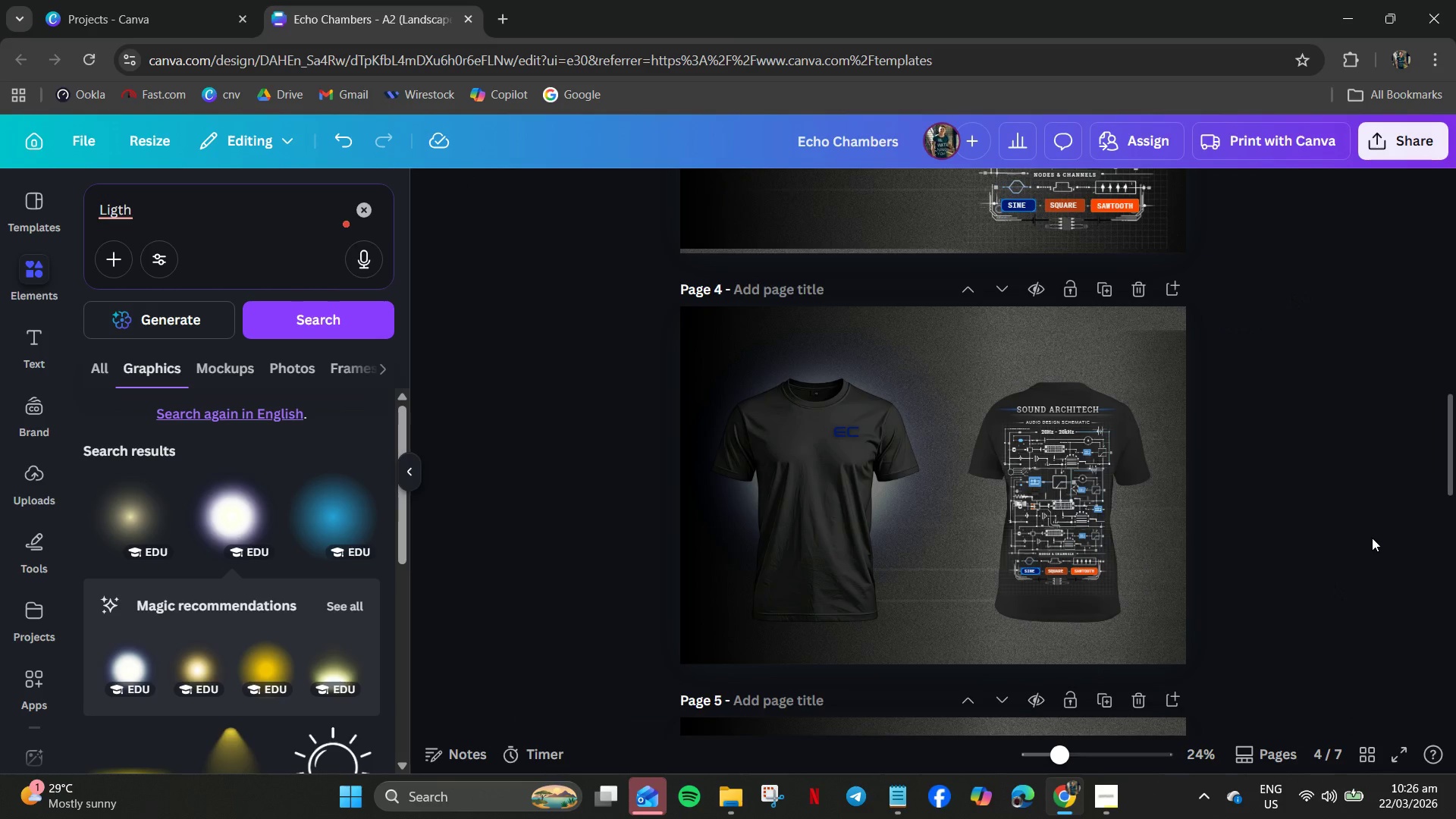 
left_click_drag(start_coordinate=[1372, 538], to_coordinate=[1156, 473])
 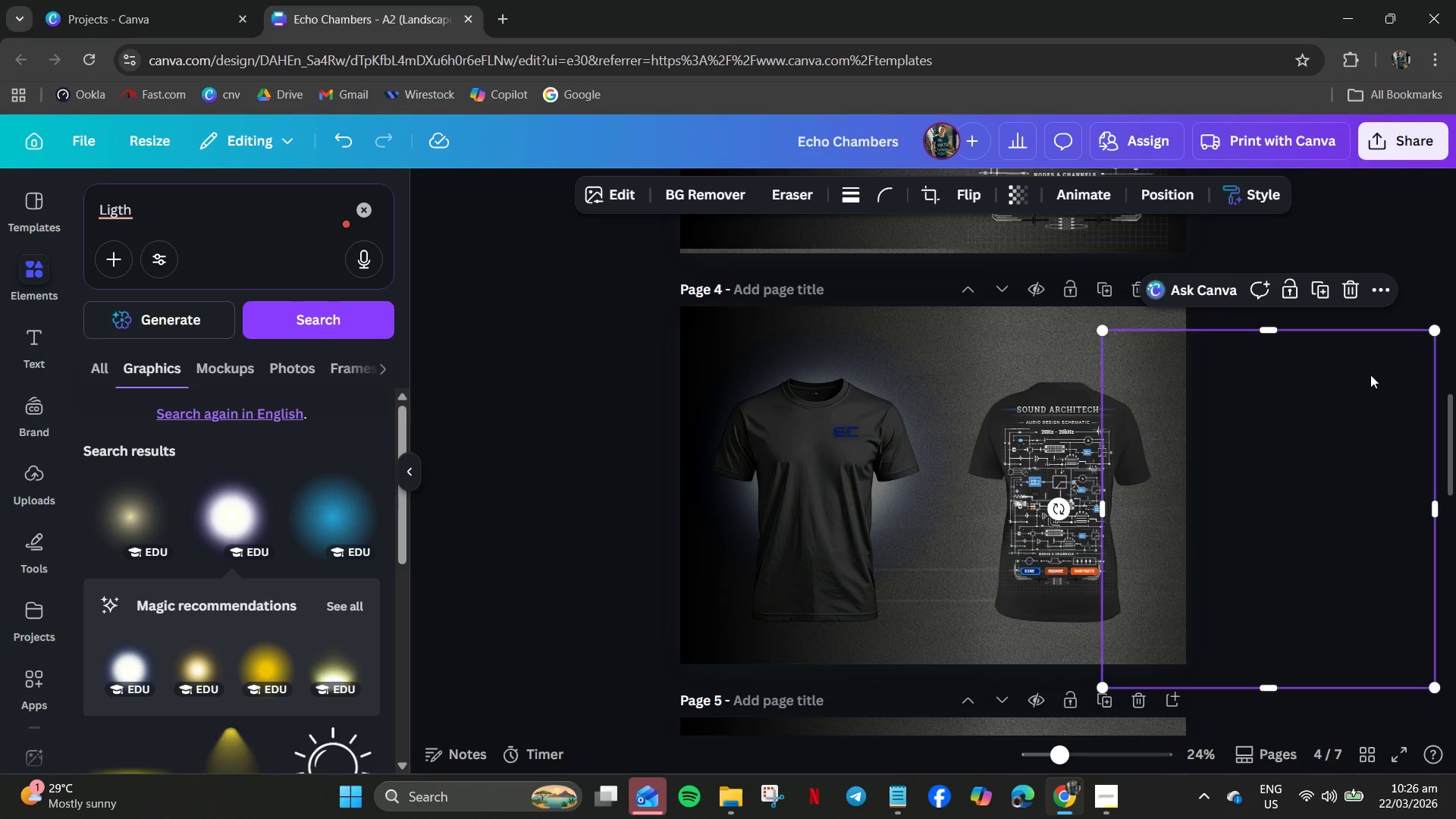 
left_click_drag(start_coordinate=[1370, 375], to_coordinate=[1126, 351])
 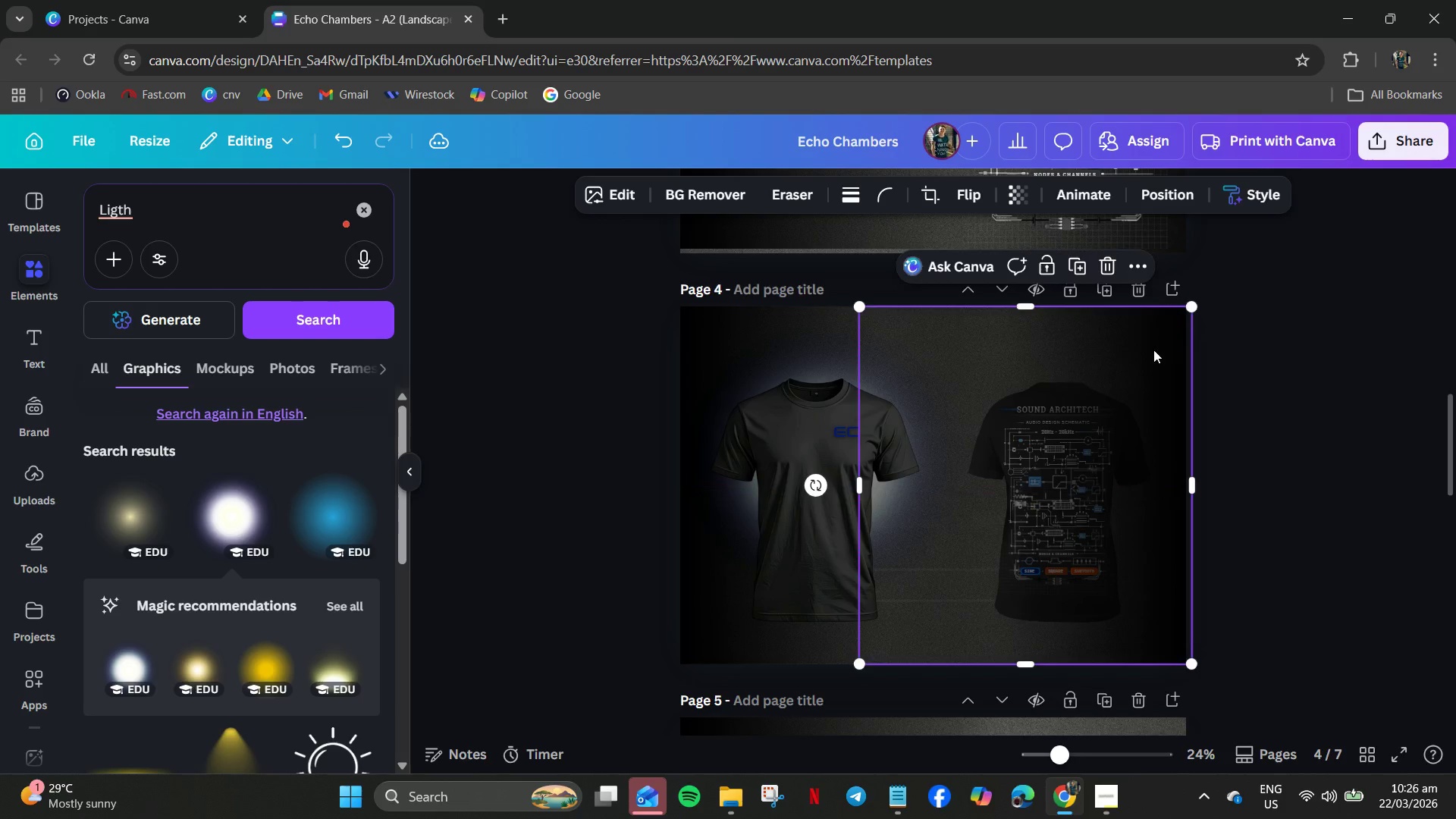 
right_click([1156, 348])
 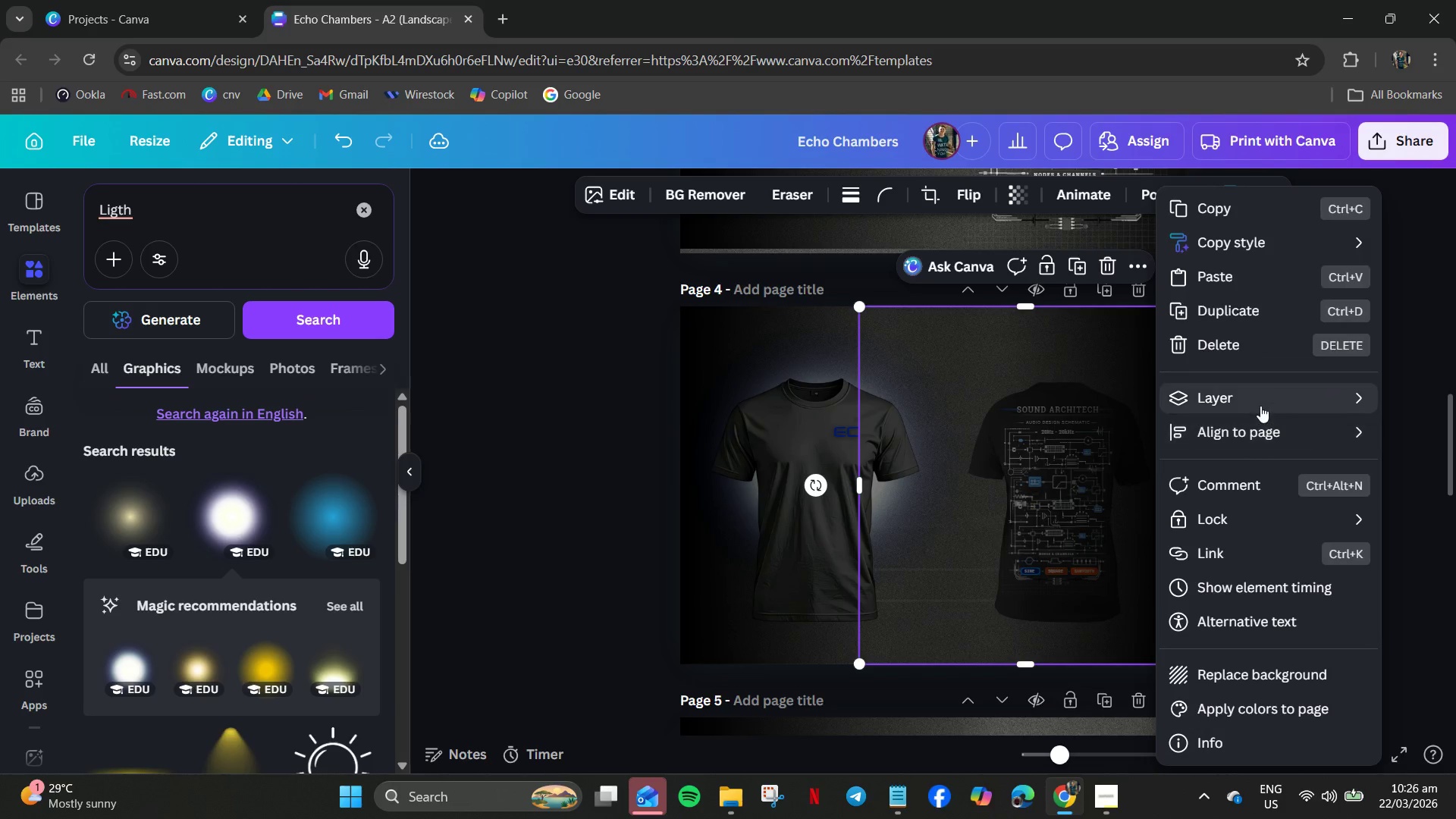 
left_click([1260, 406])
 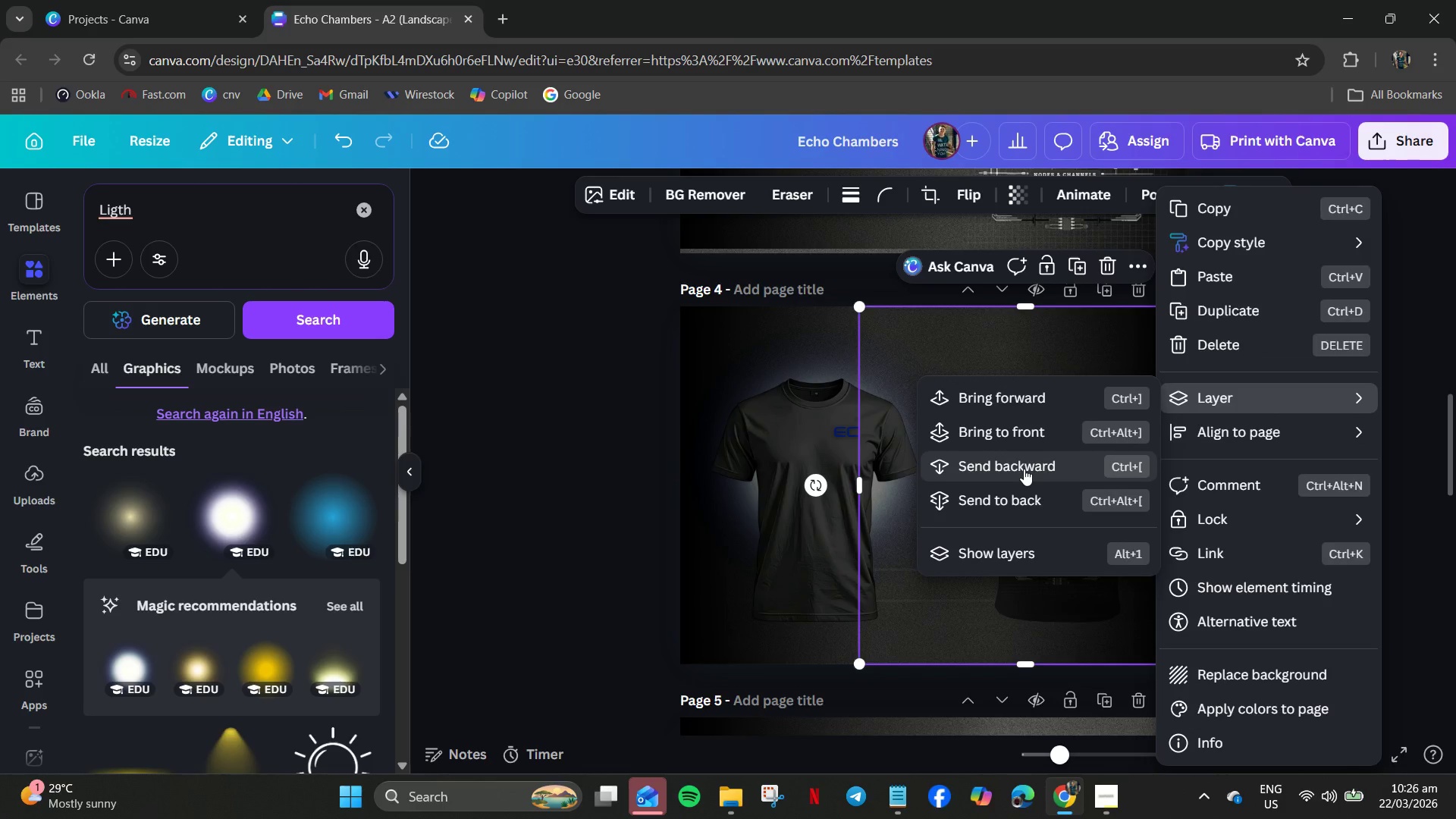 
left_click([1020, 491])
 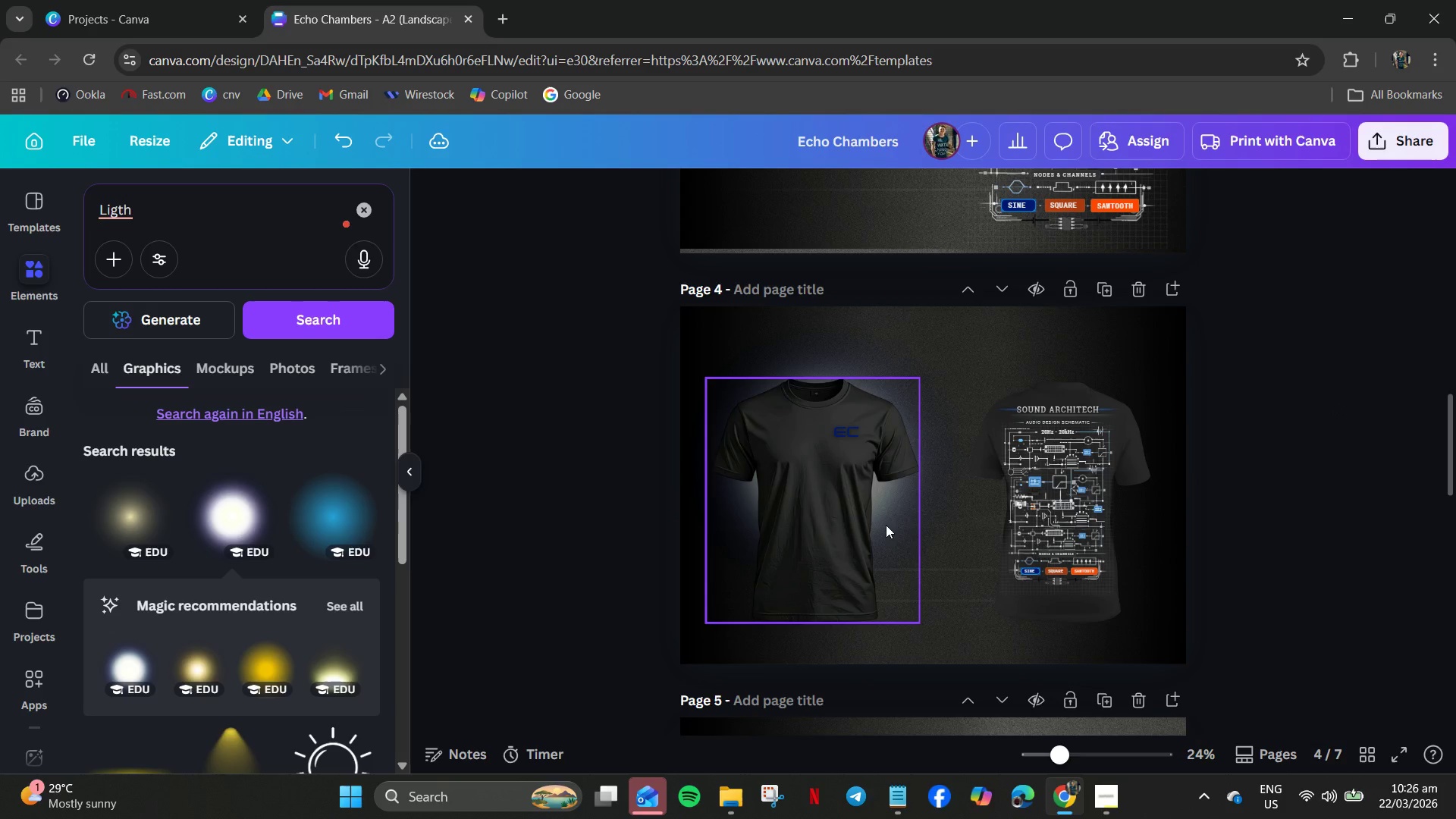 
left_click([930, 445])
 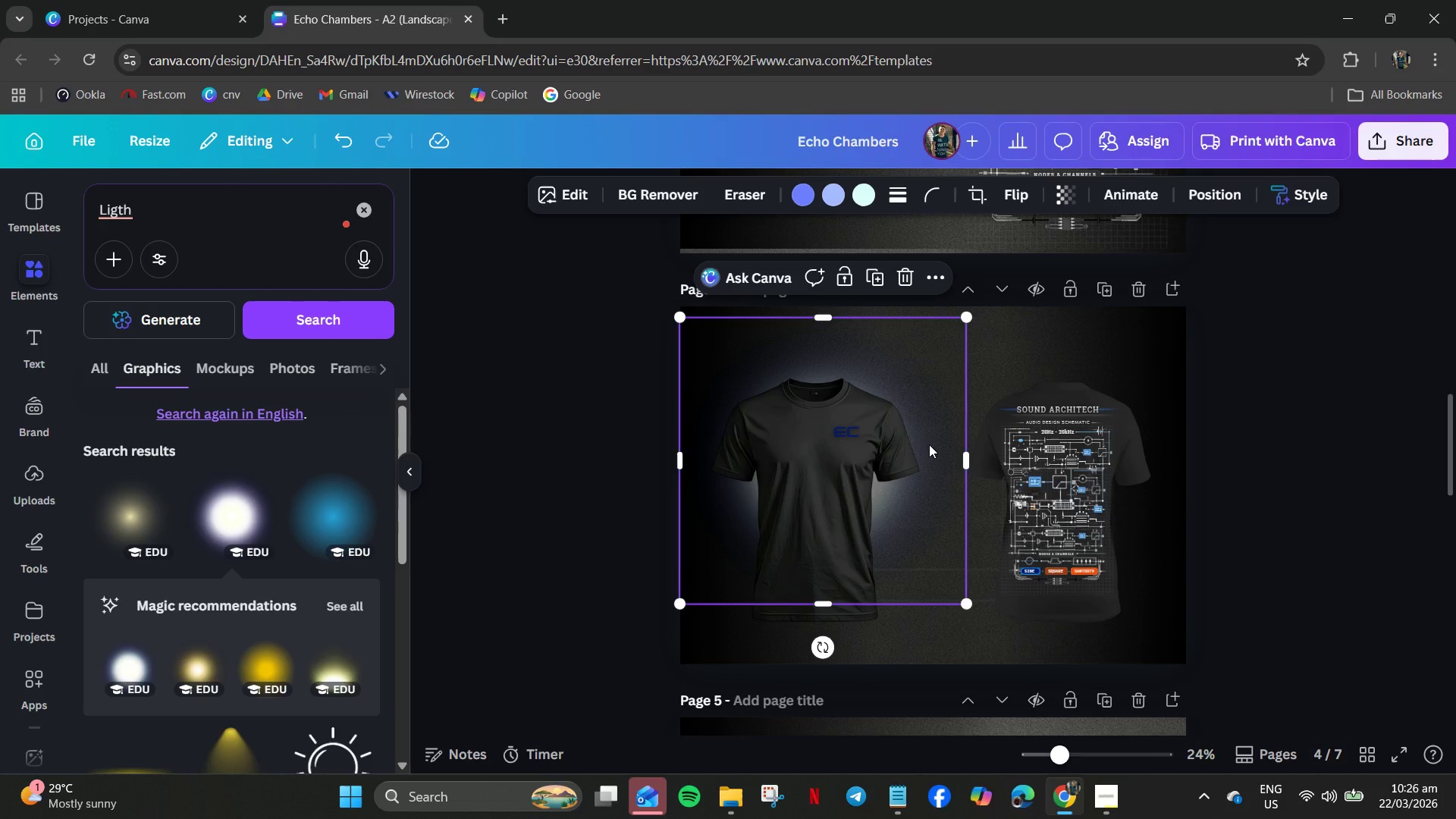 
key(Control+X)
 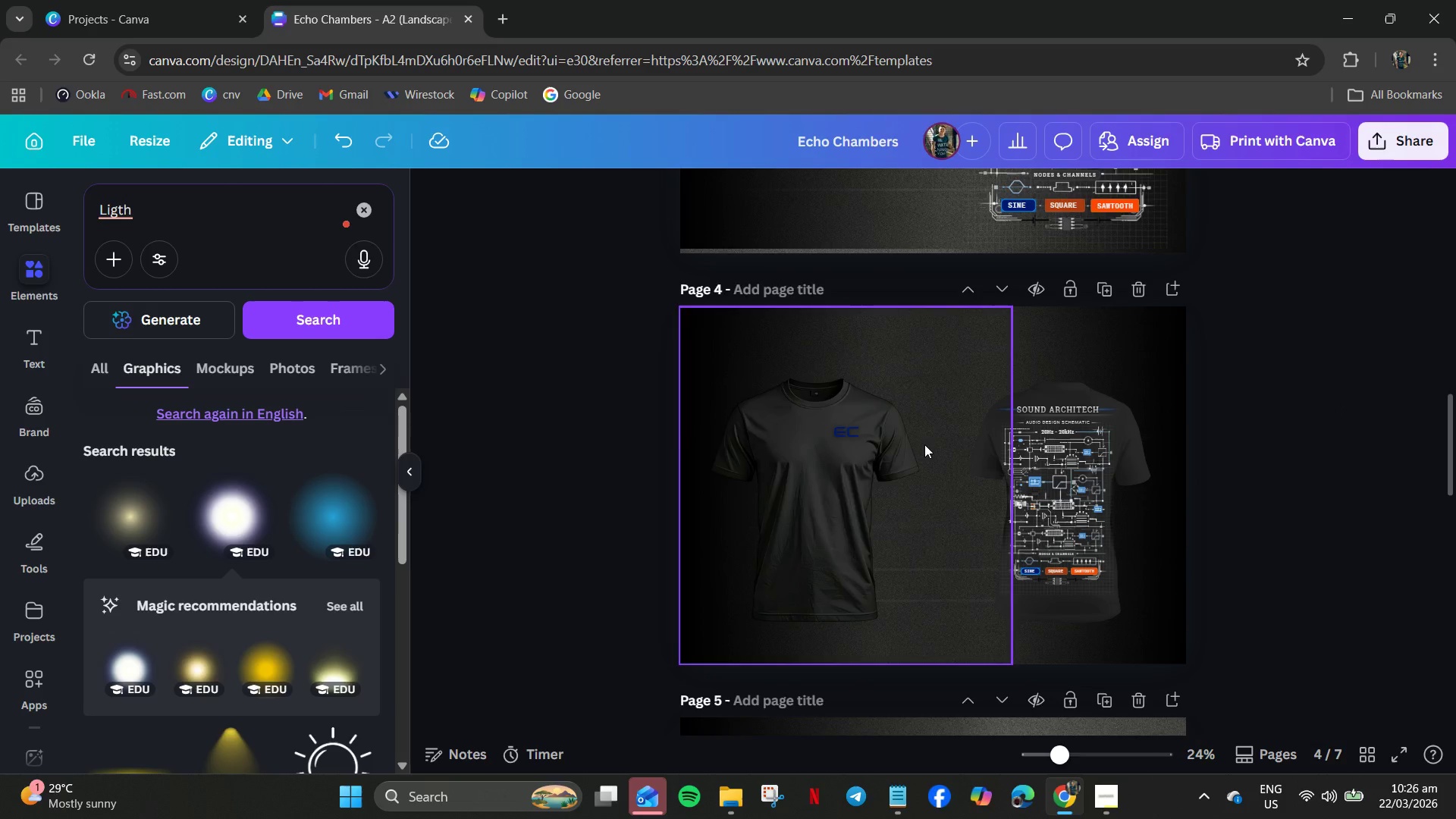 
key(Control+V)
 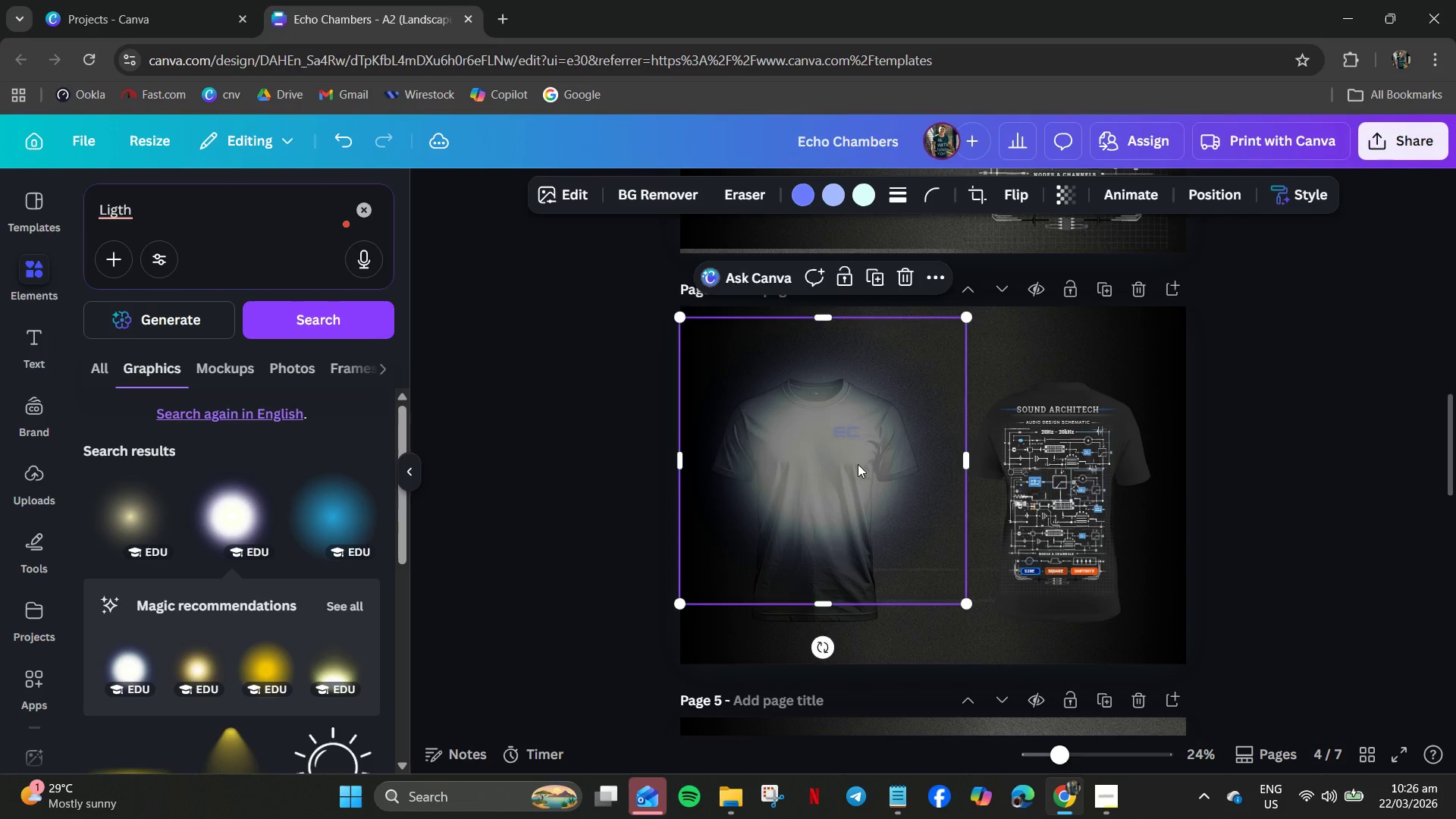 
left_click_drag(start_coordinate=[858, 464], to_coordinate=[1097, 472])
 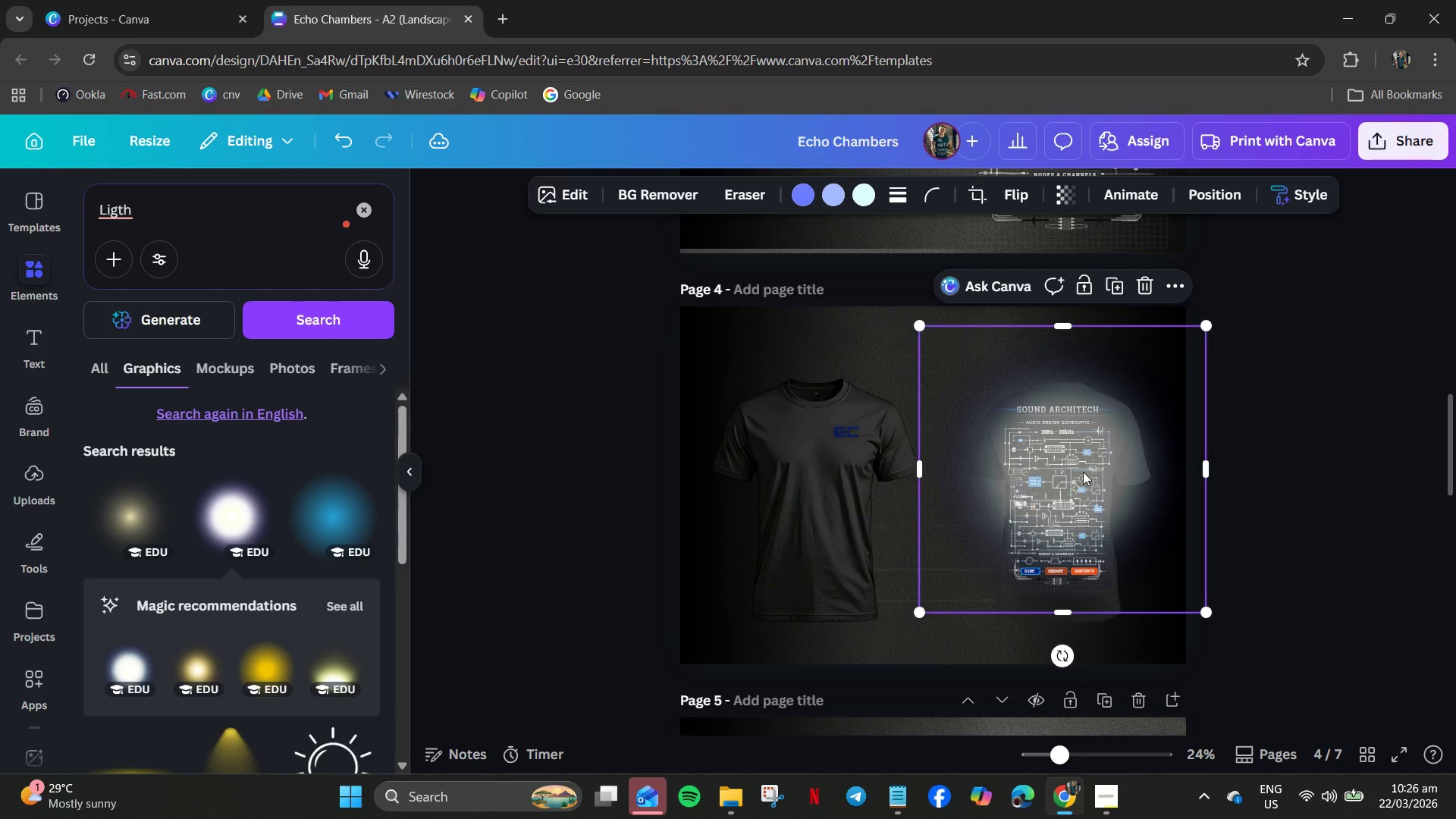 
right_click([1083, 472])
 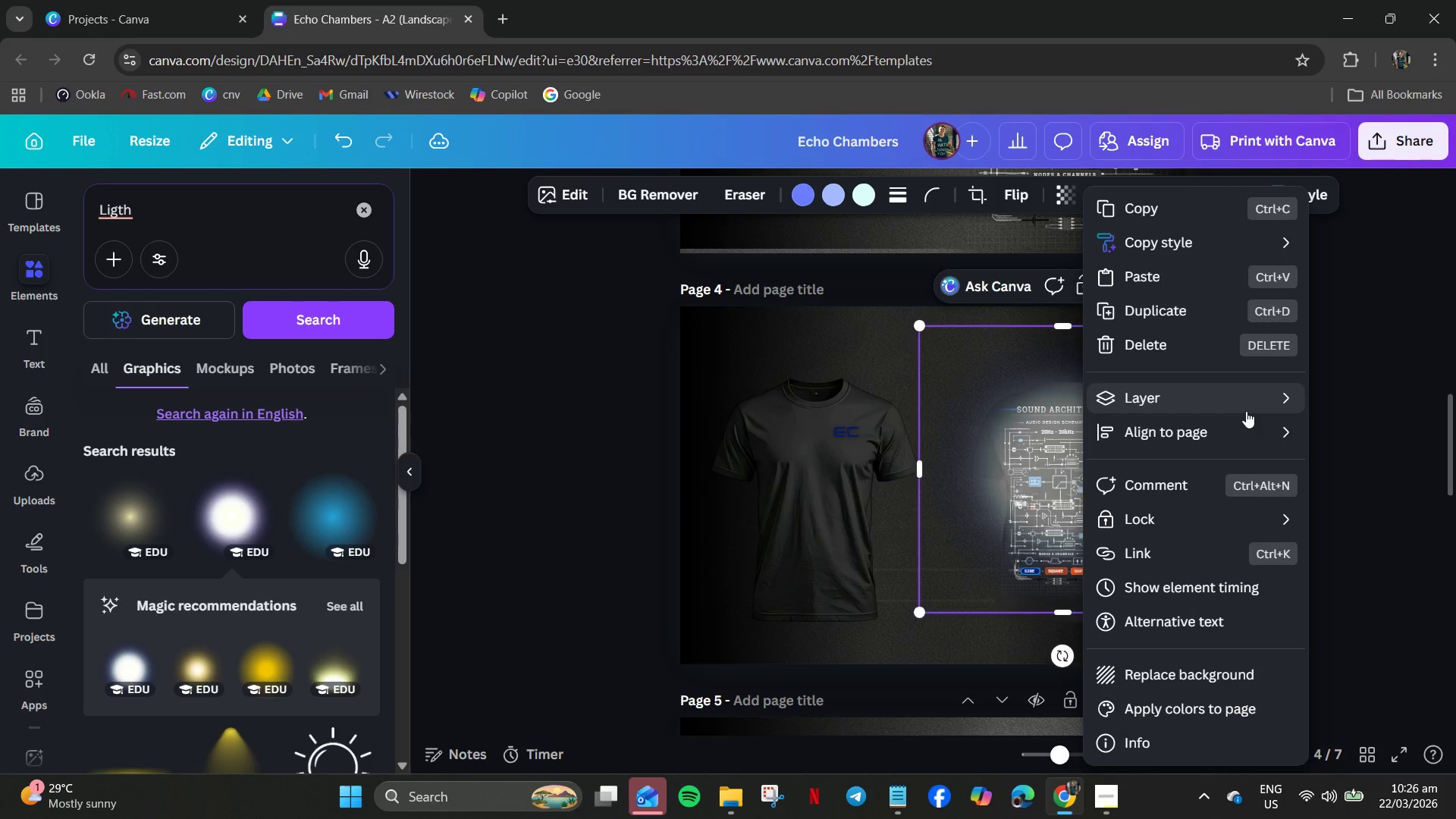 
left_click([1246, 411])
 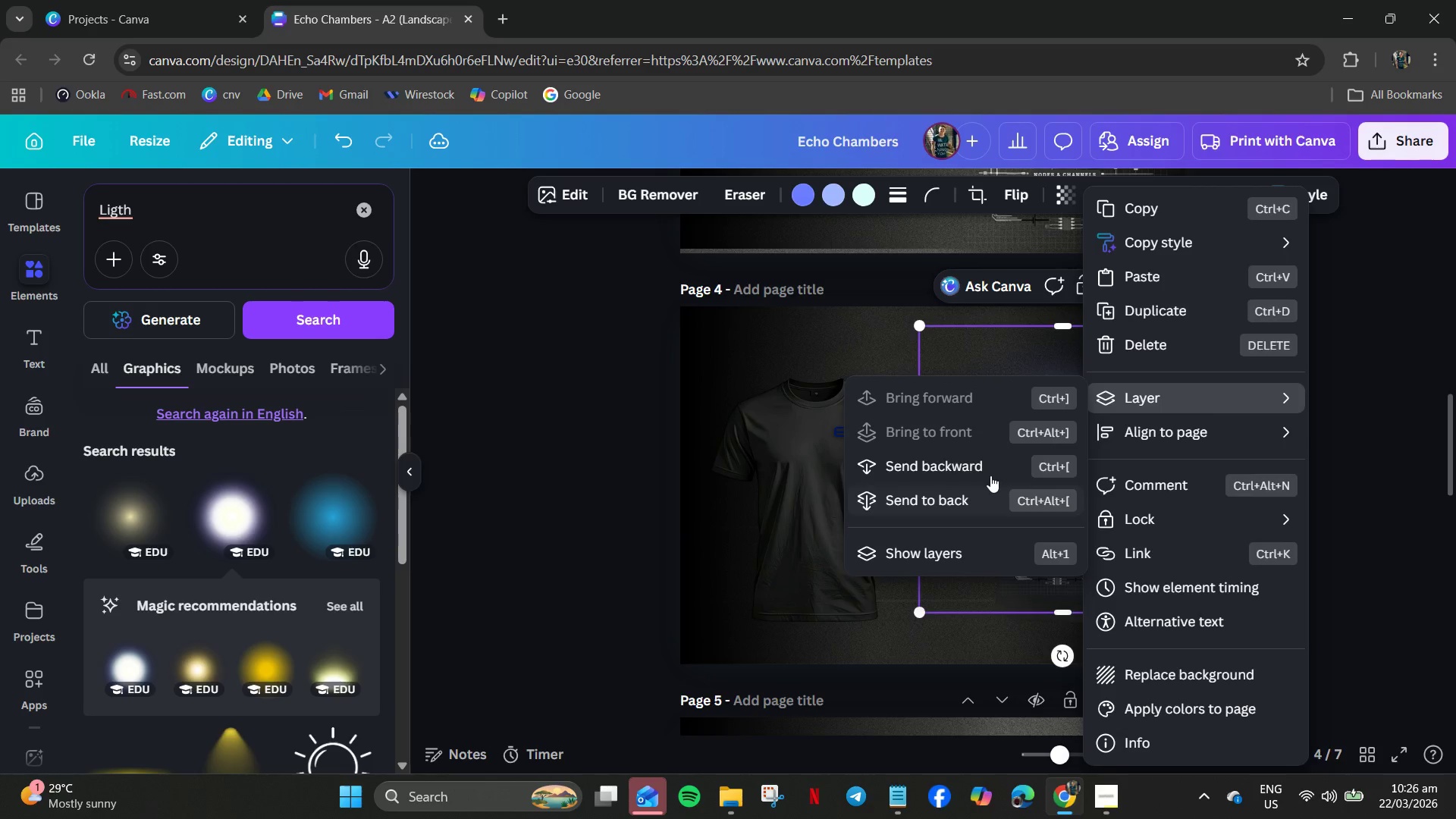 
left_click([984, 472])
 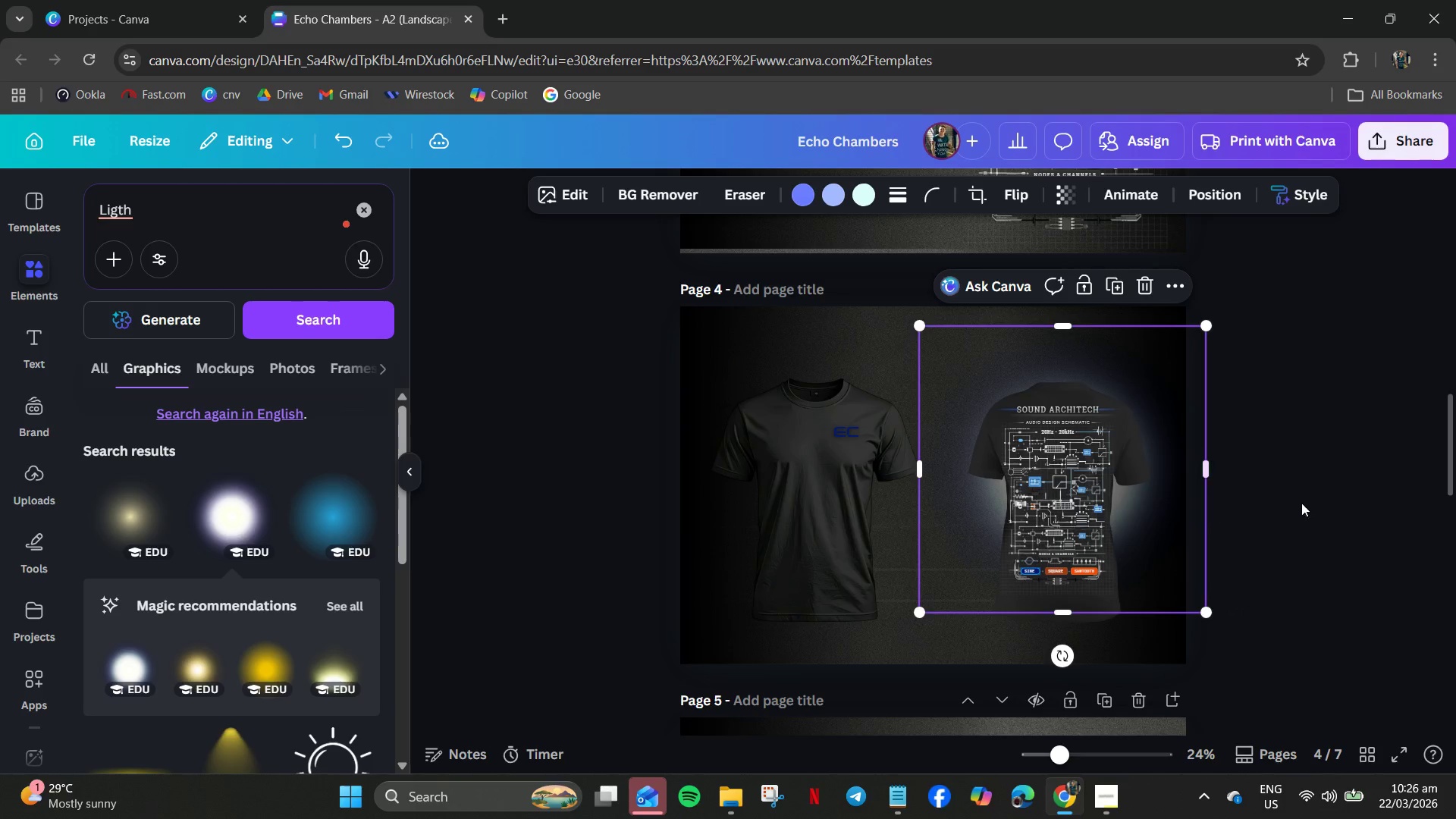 
left_click([1372, 487])
 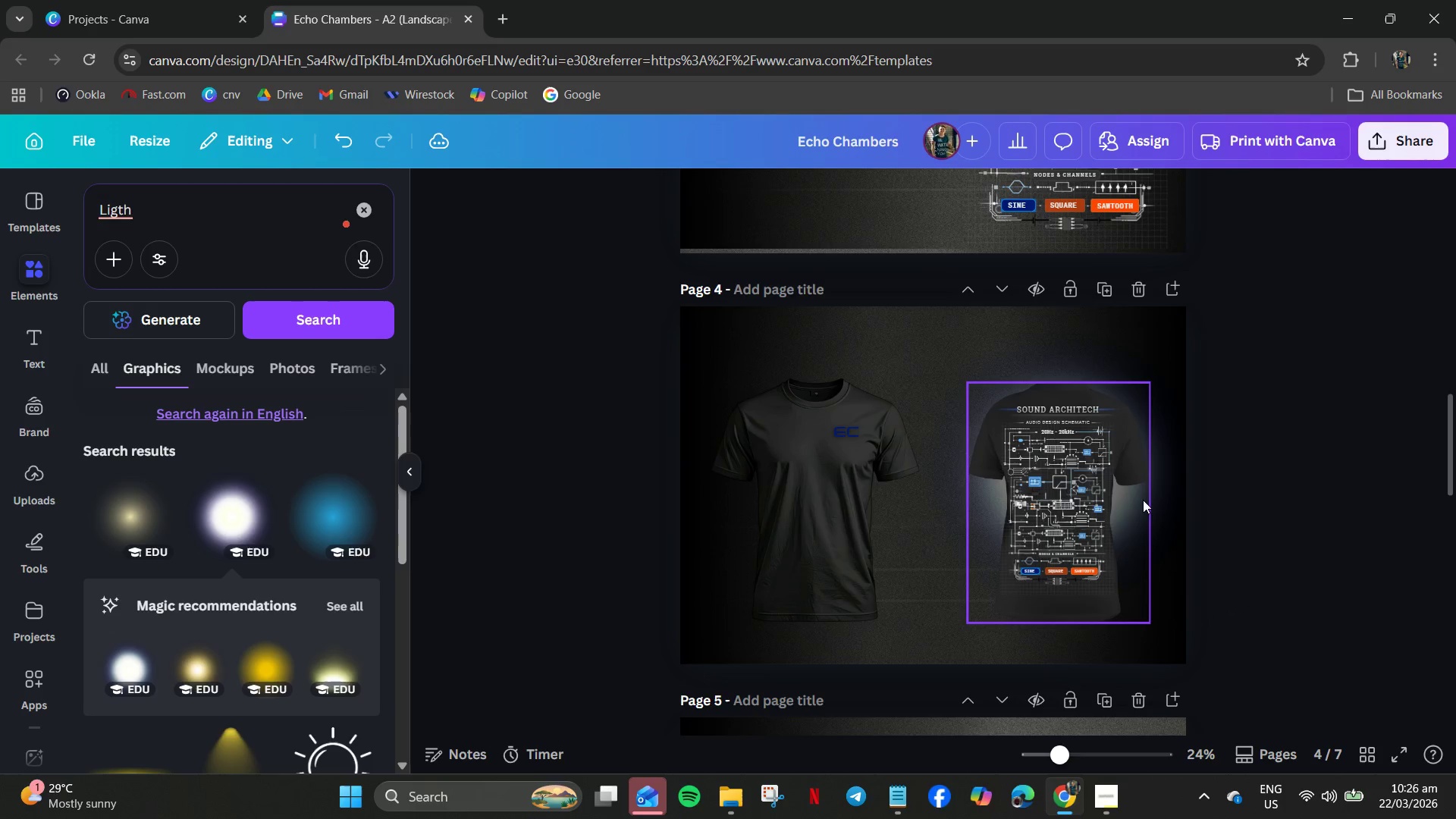 
key(Control+C)
 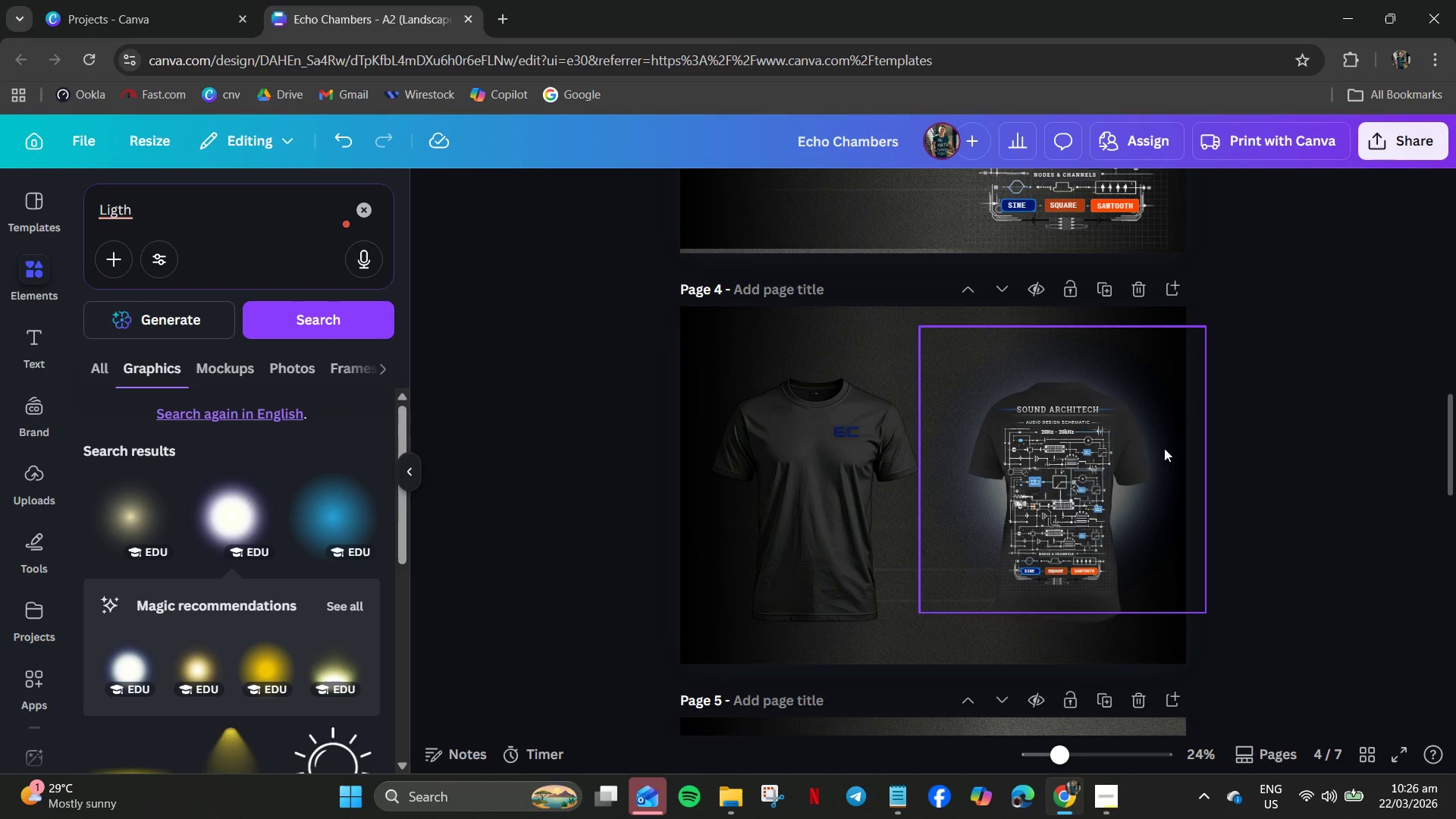 
left_click([1164, 448])
 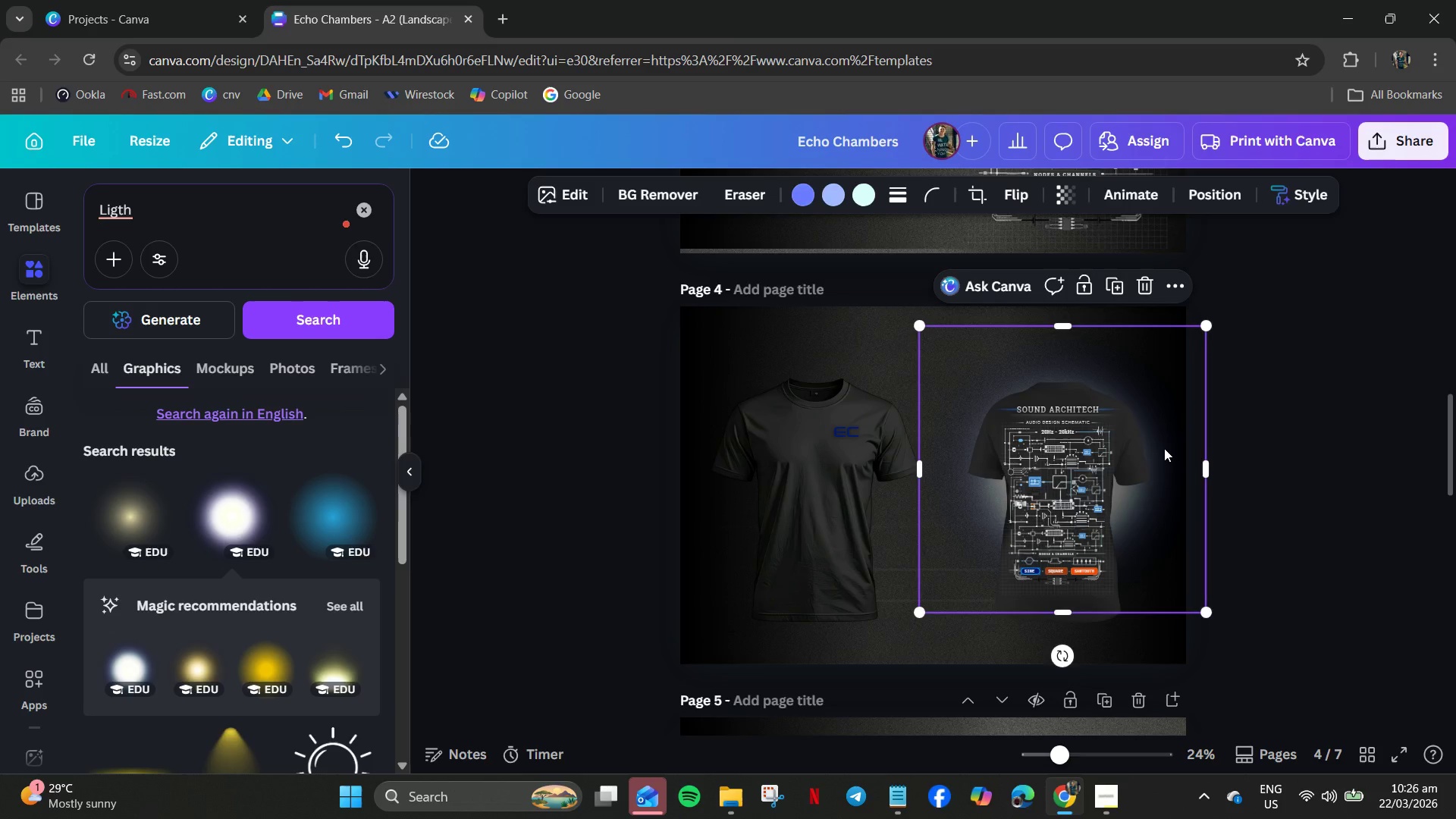 
key(Control+X)
 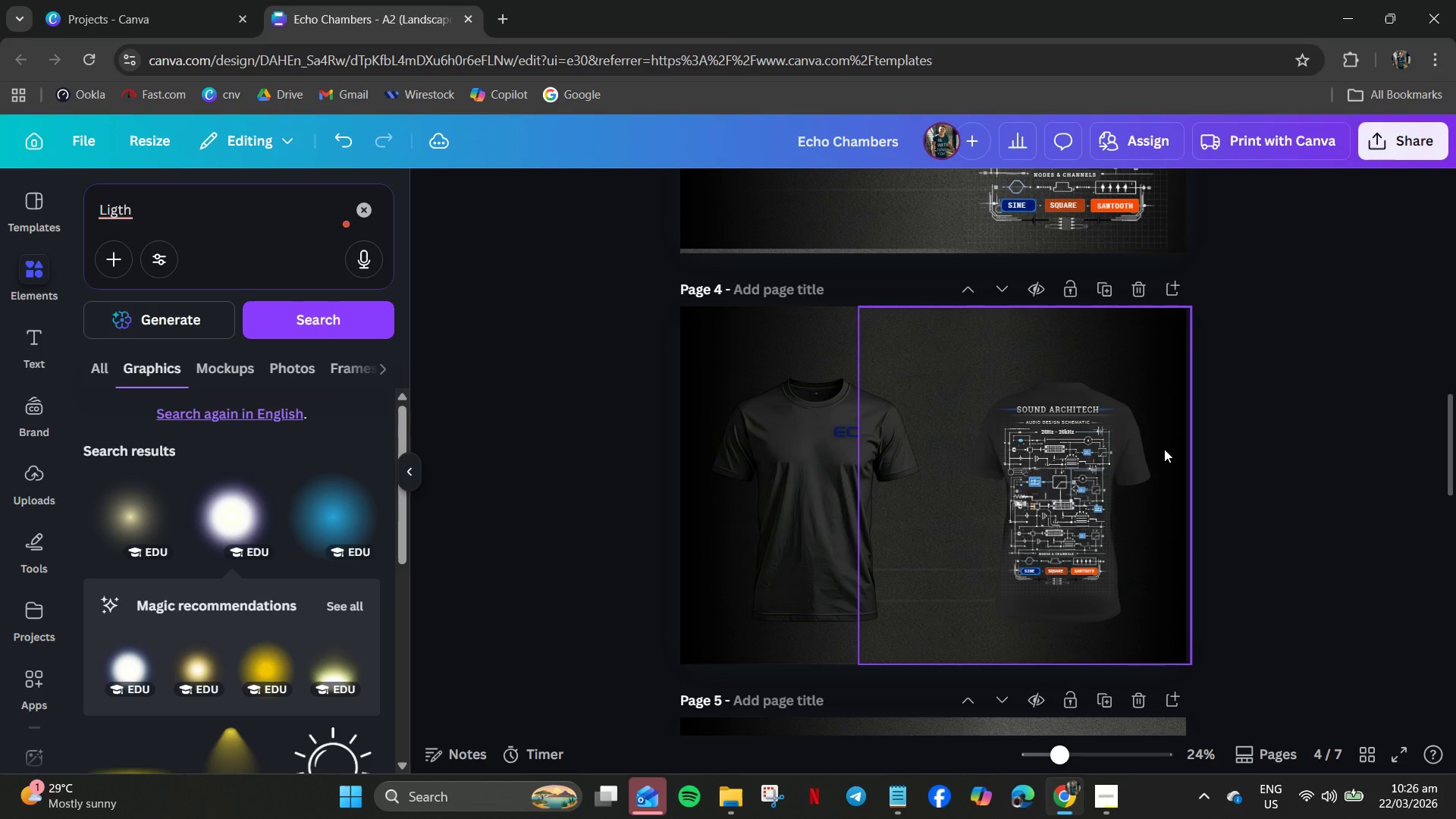 
key(Control+Z)
 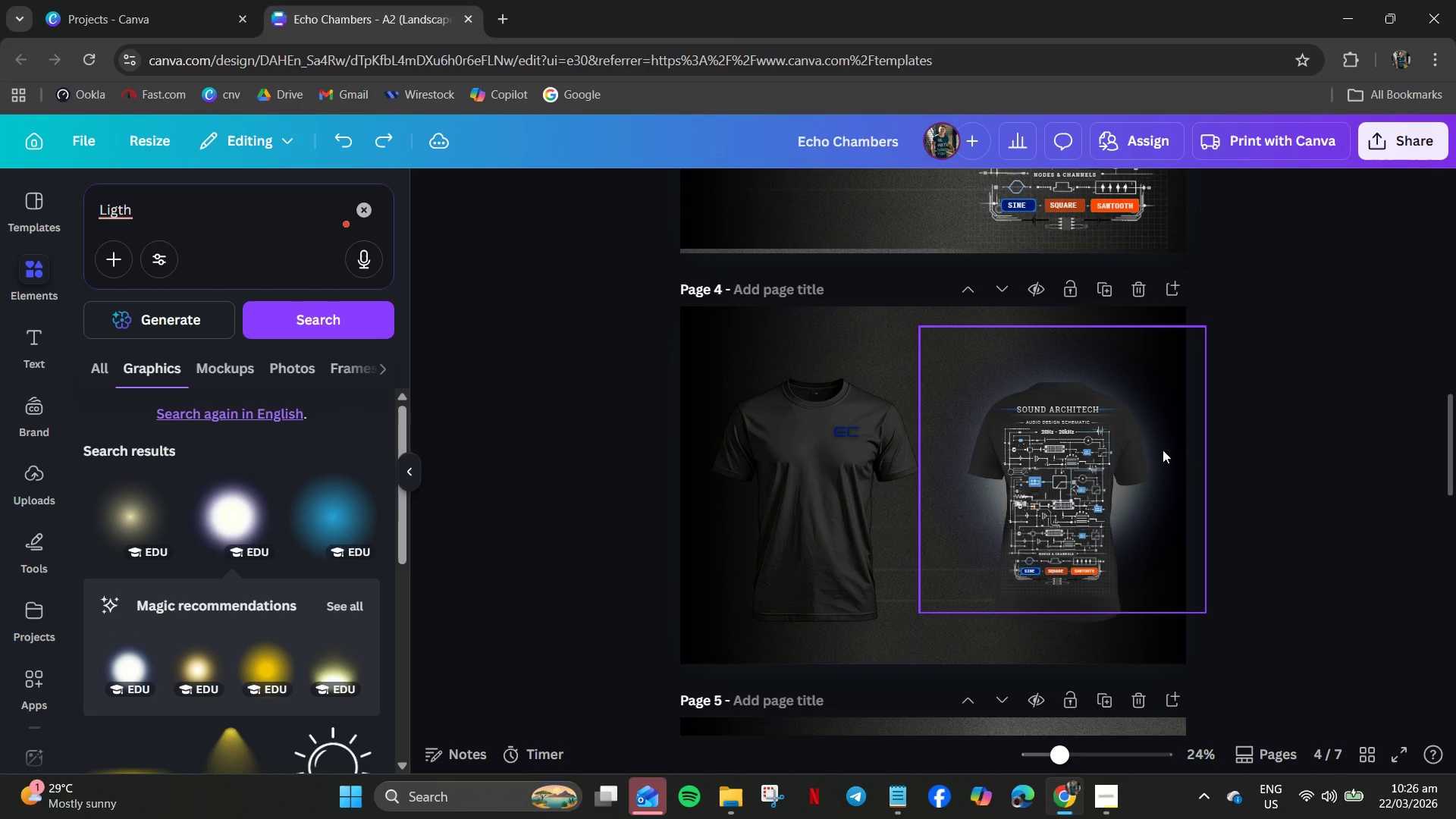 
key(Control+C)
 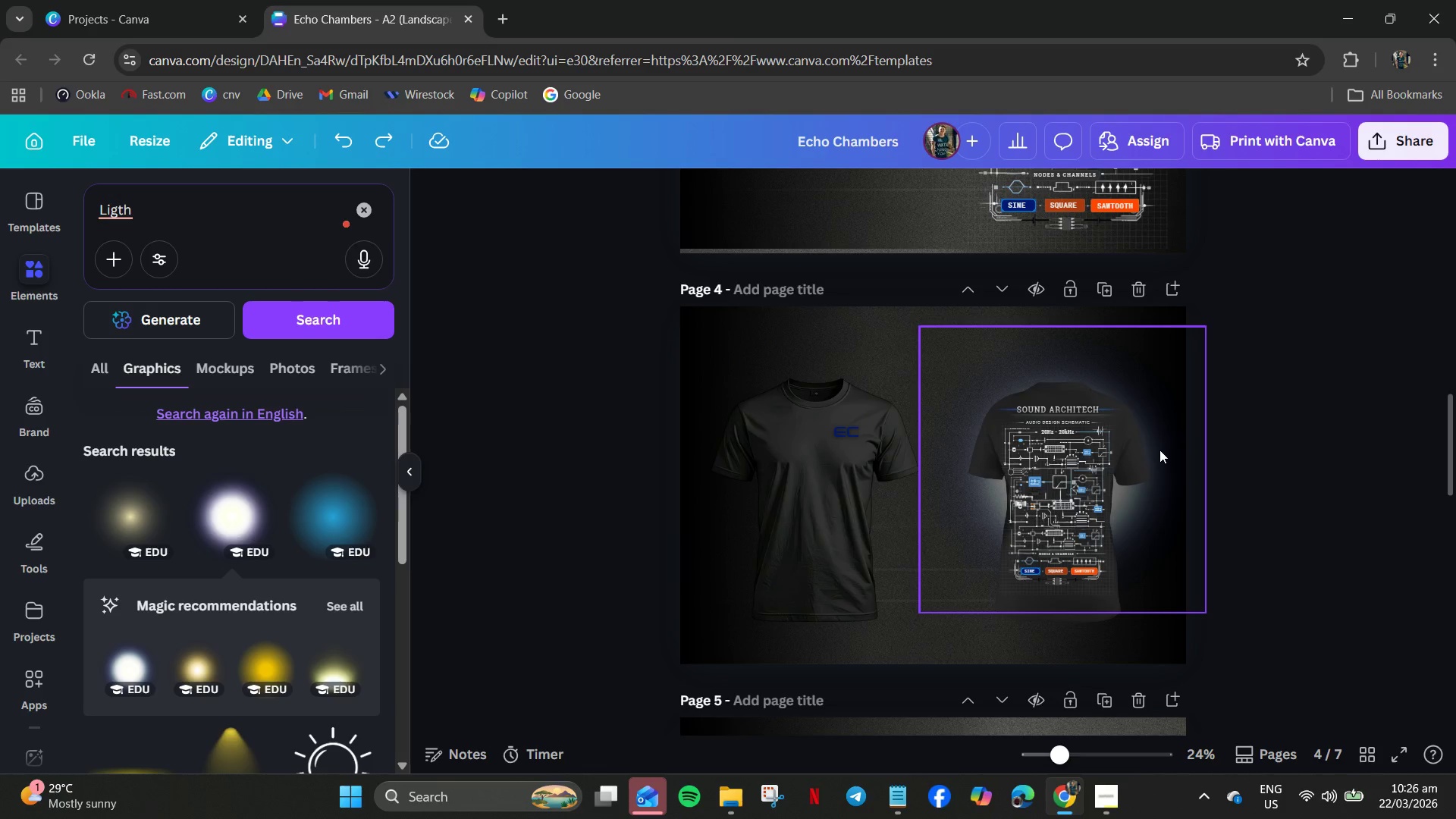 
key(Control+V)
 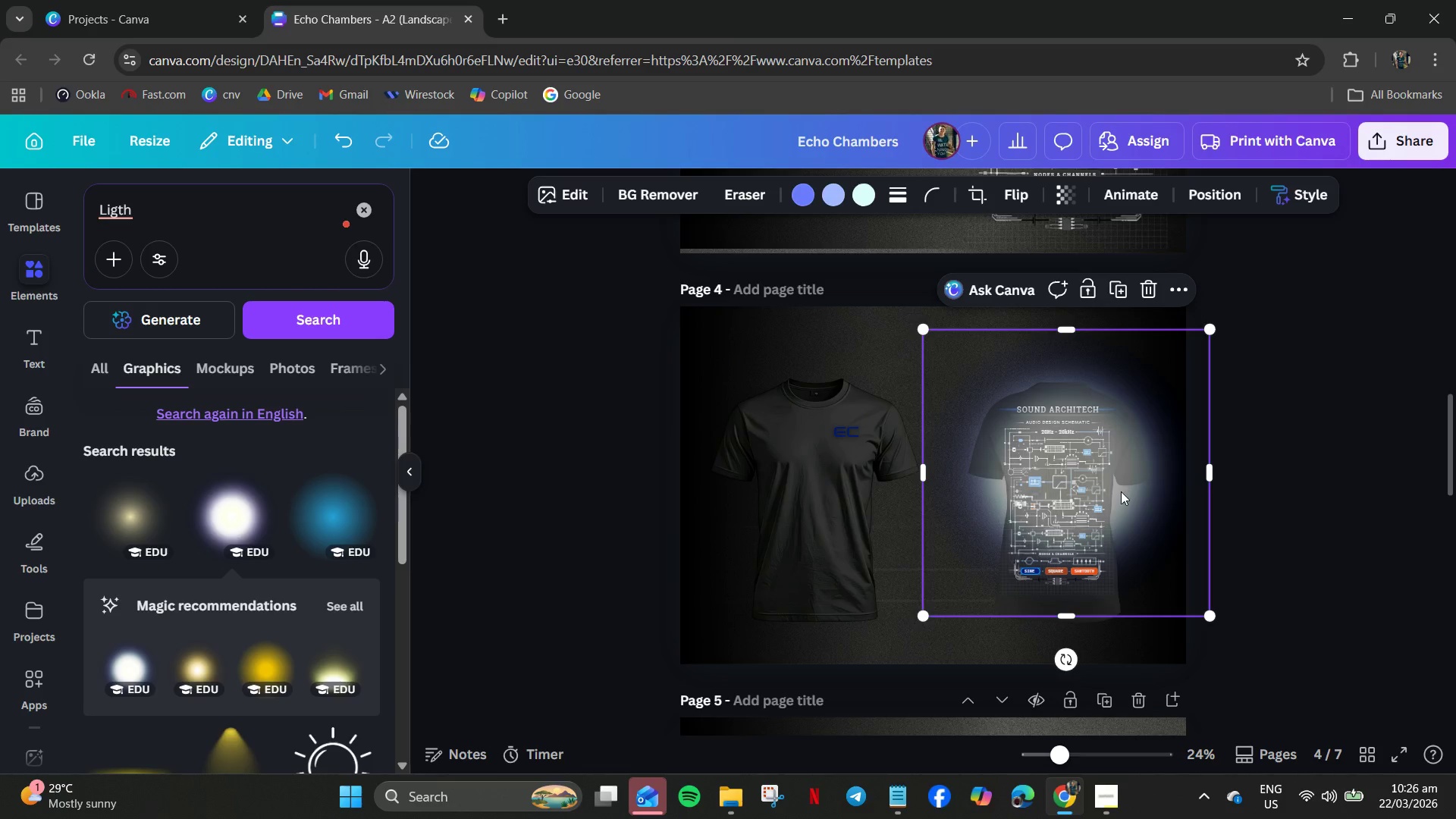 
left_click_drag(start_coordinate=[1118, 491], to_coordinate=[866, 492])
 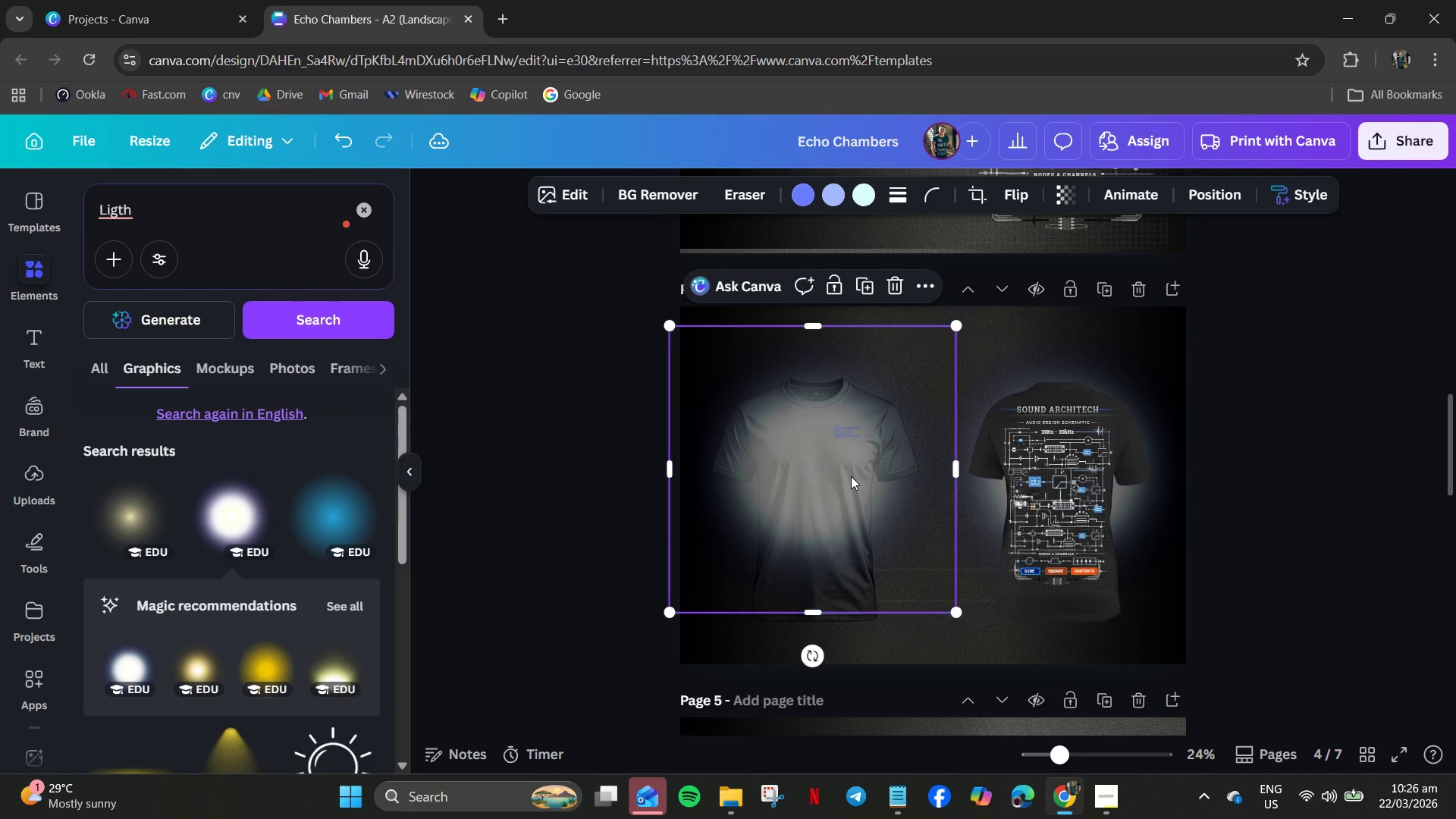 
right_click([848, 471])
 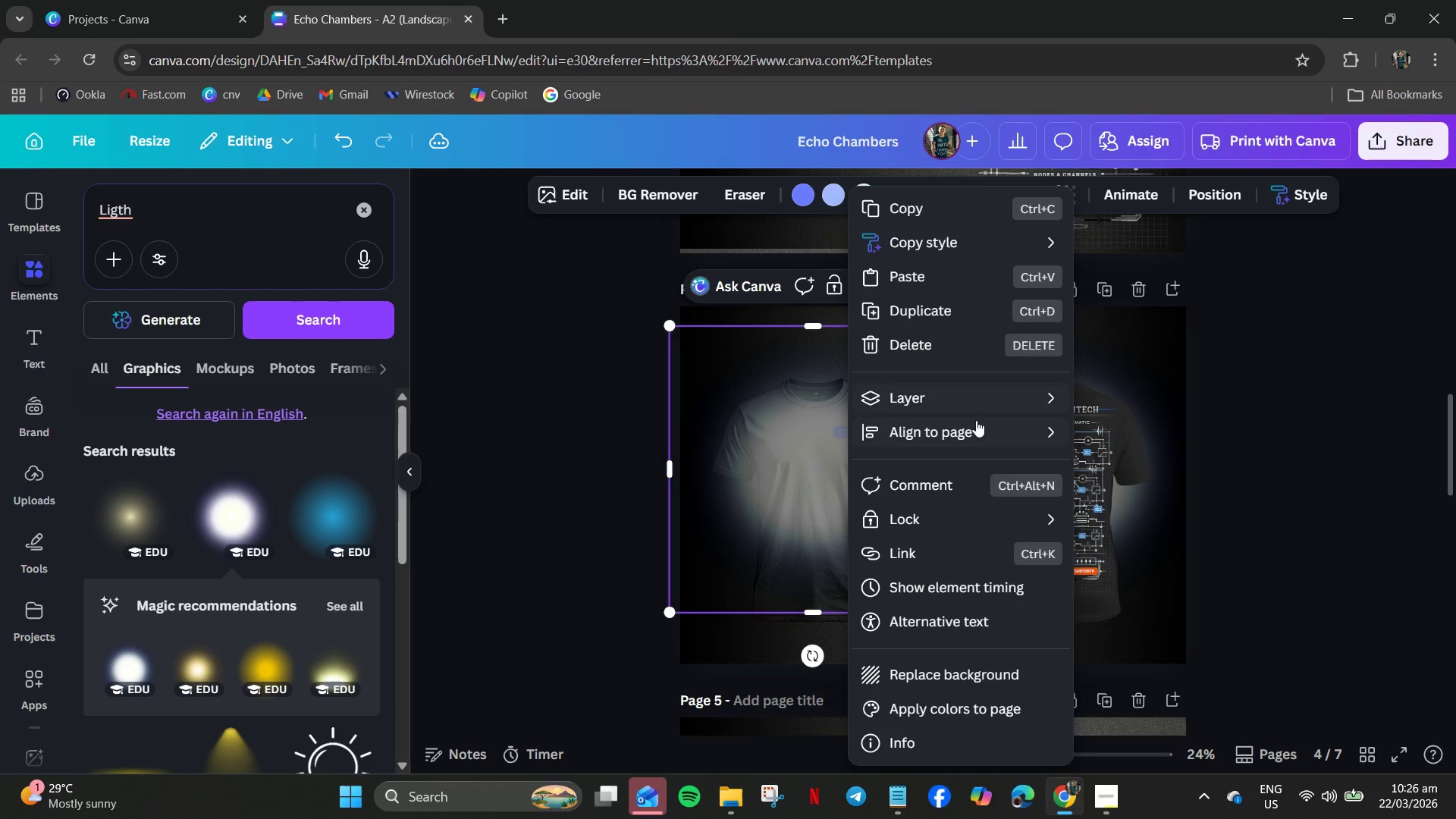 
mouse_move([1010, 422])
 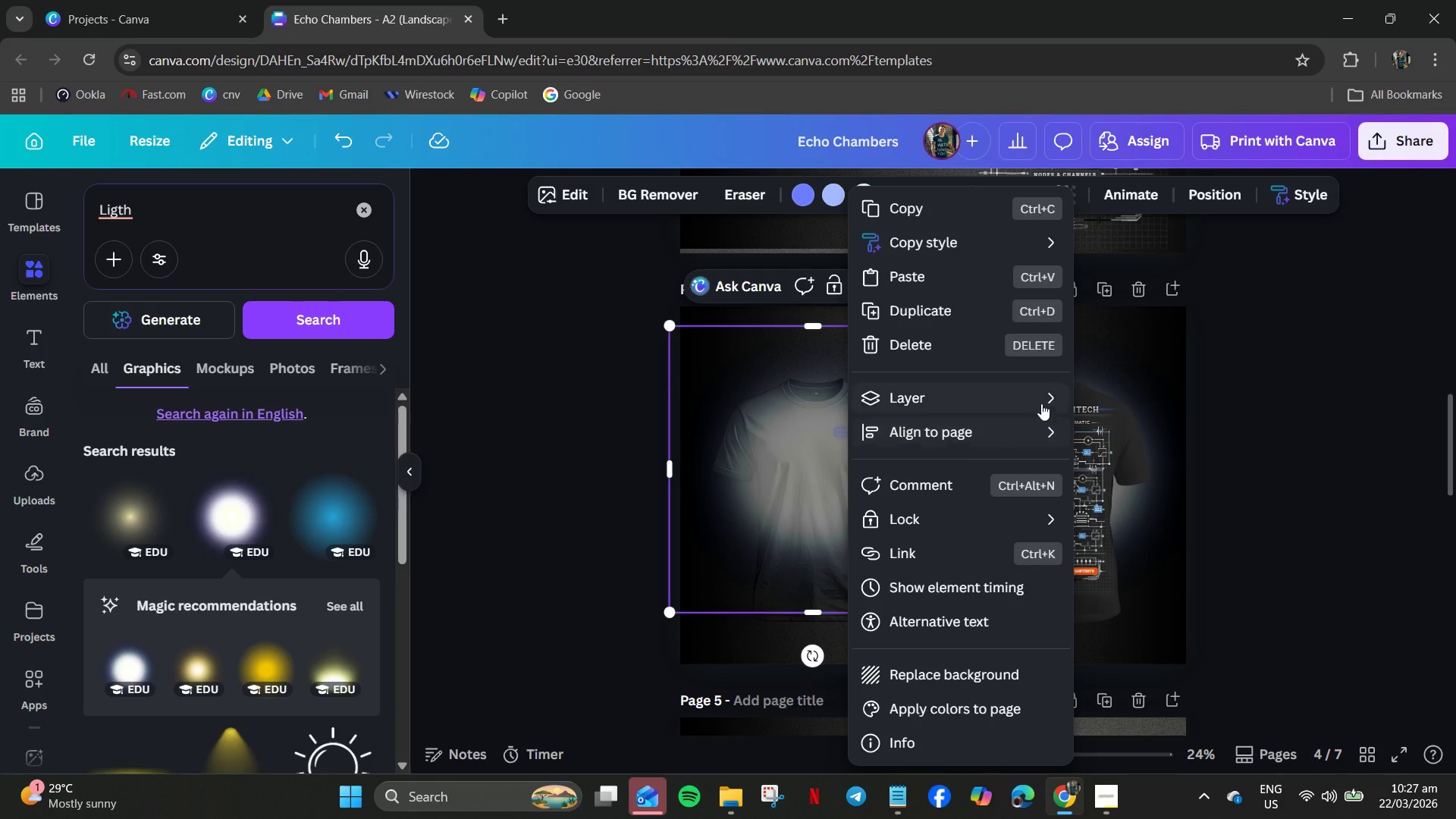 
left_click([1044, 397])
 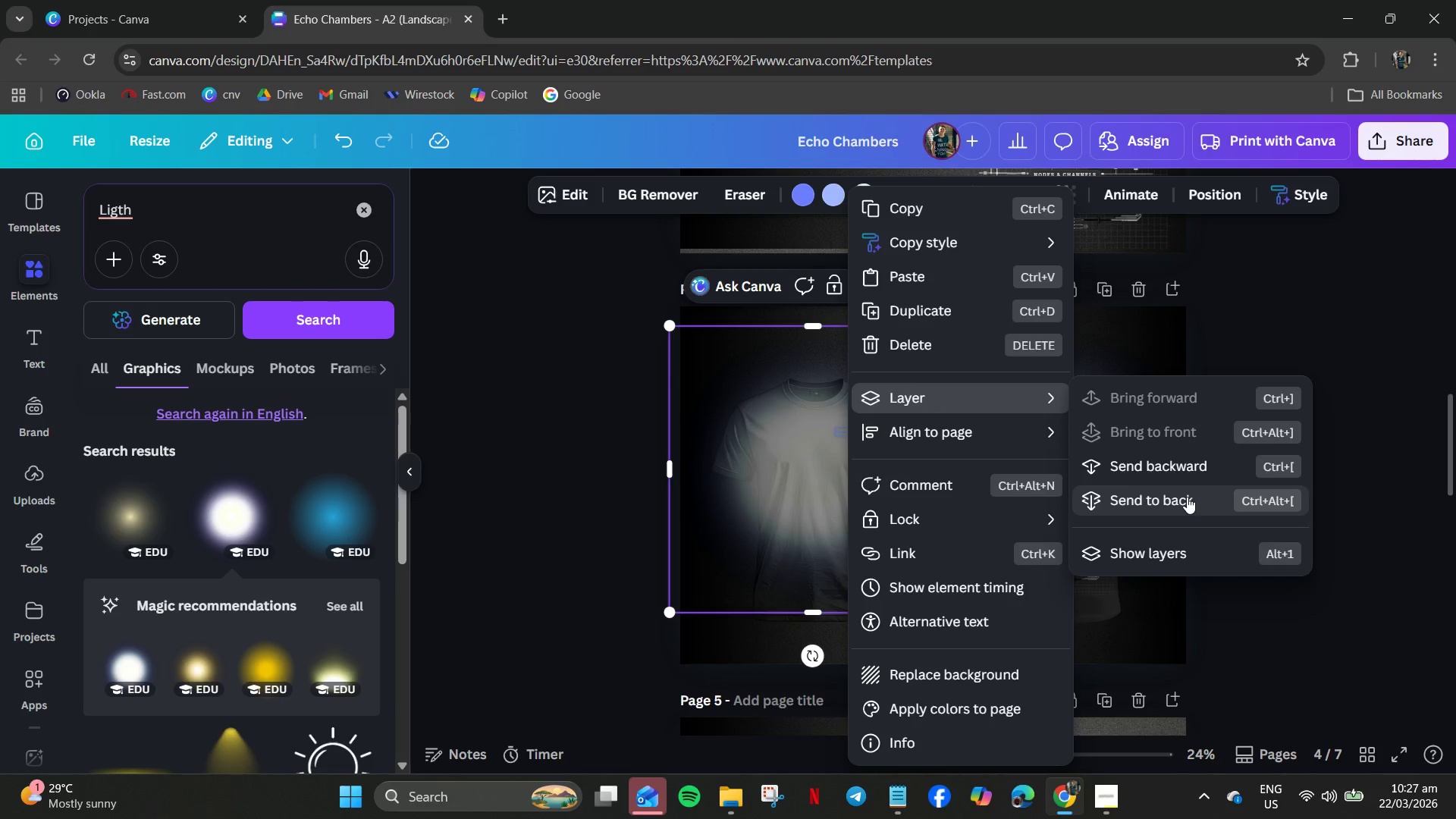 
left_click([1178, 462])
 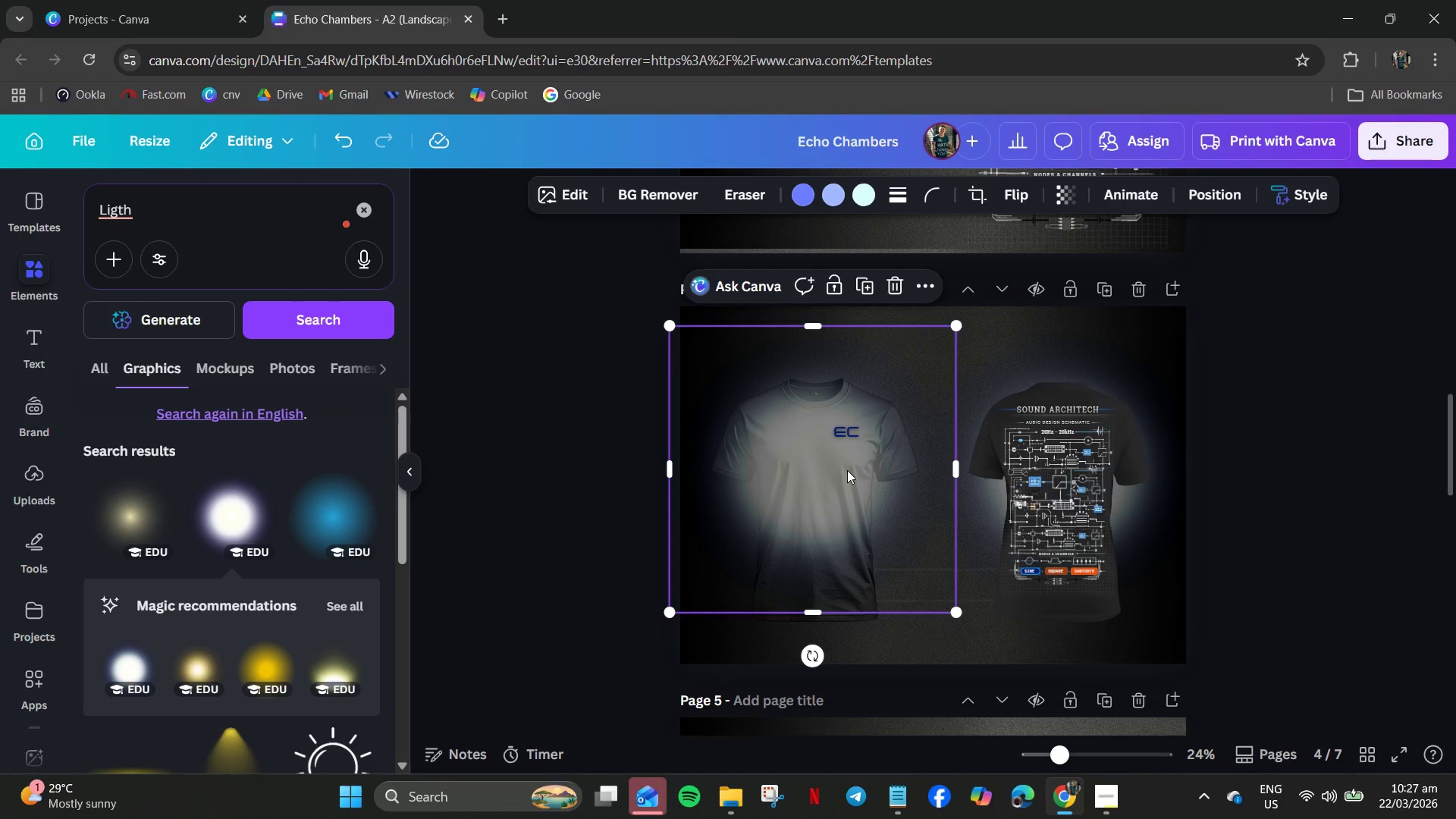 
key(Control+Z)
 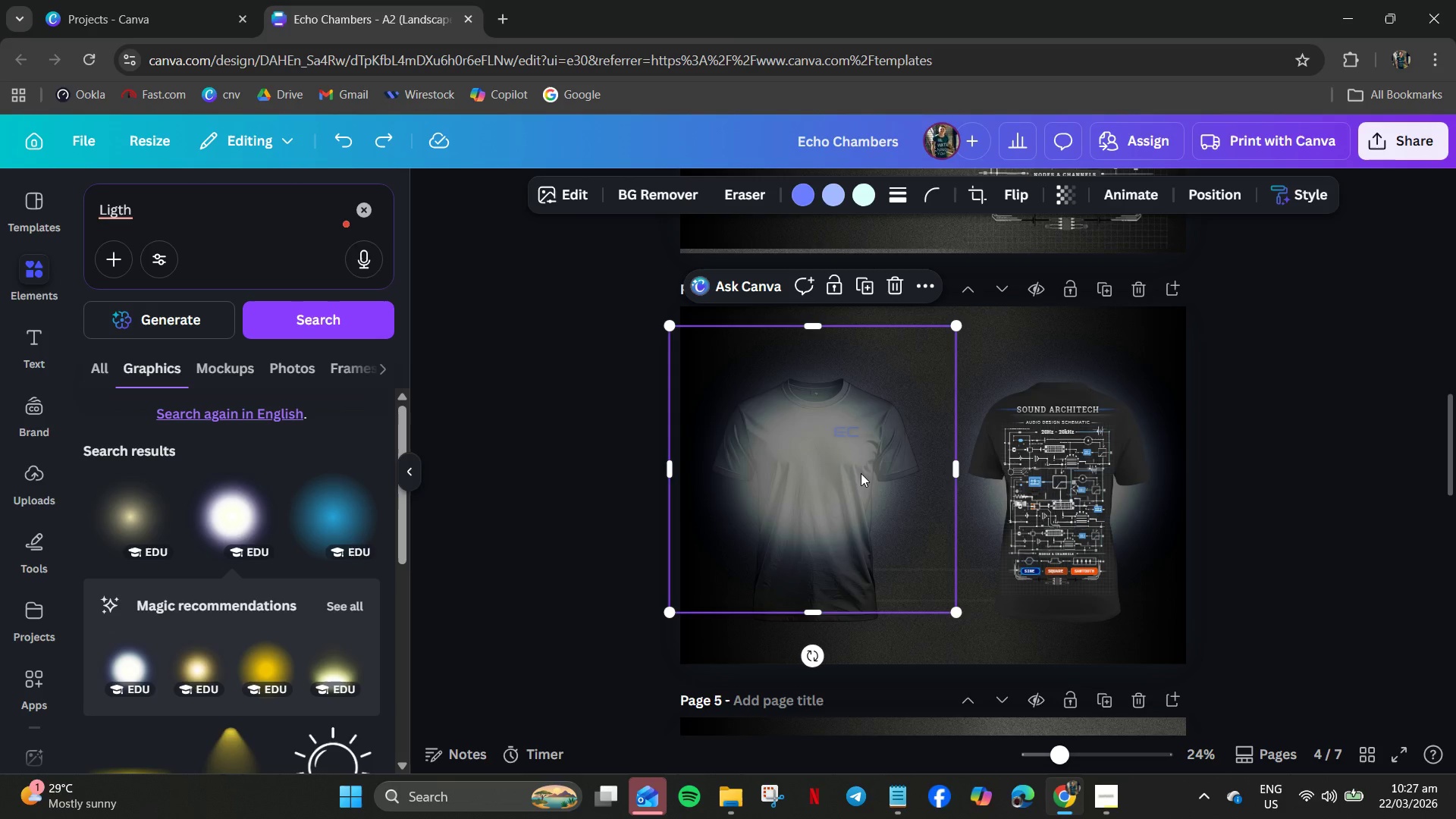 
key(Control+Y)
 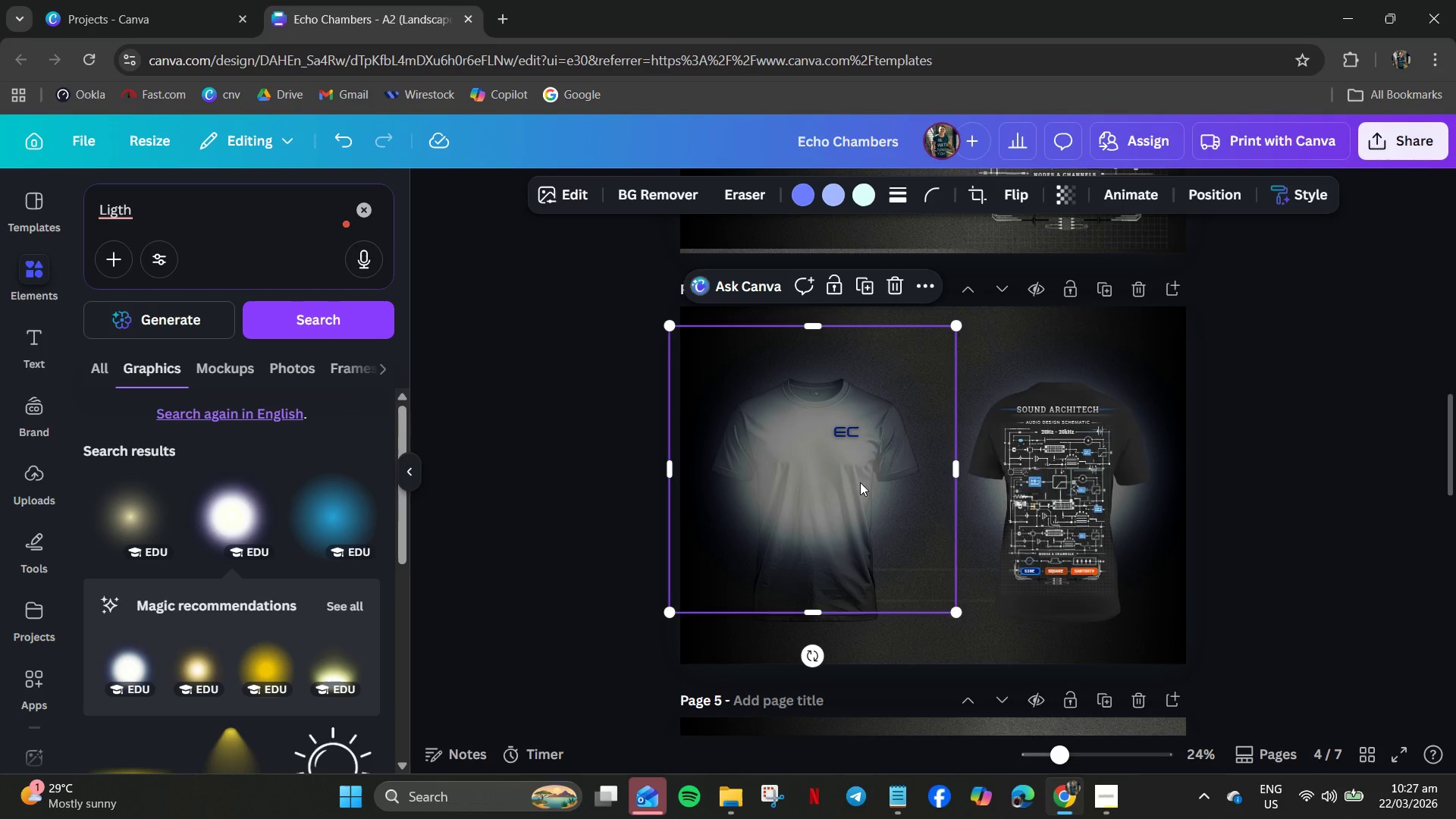 
right_click([860, 484])
 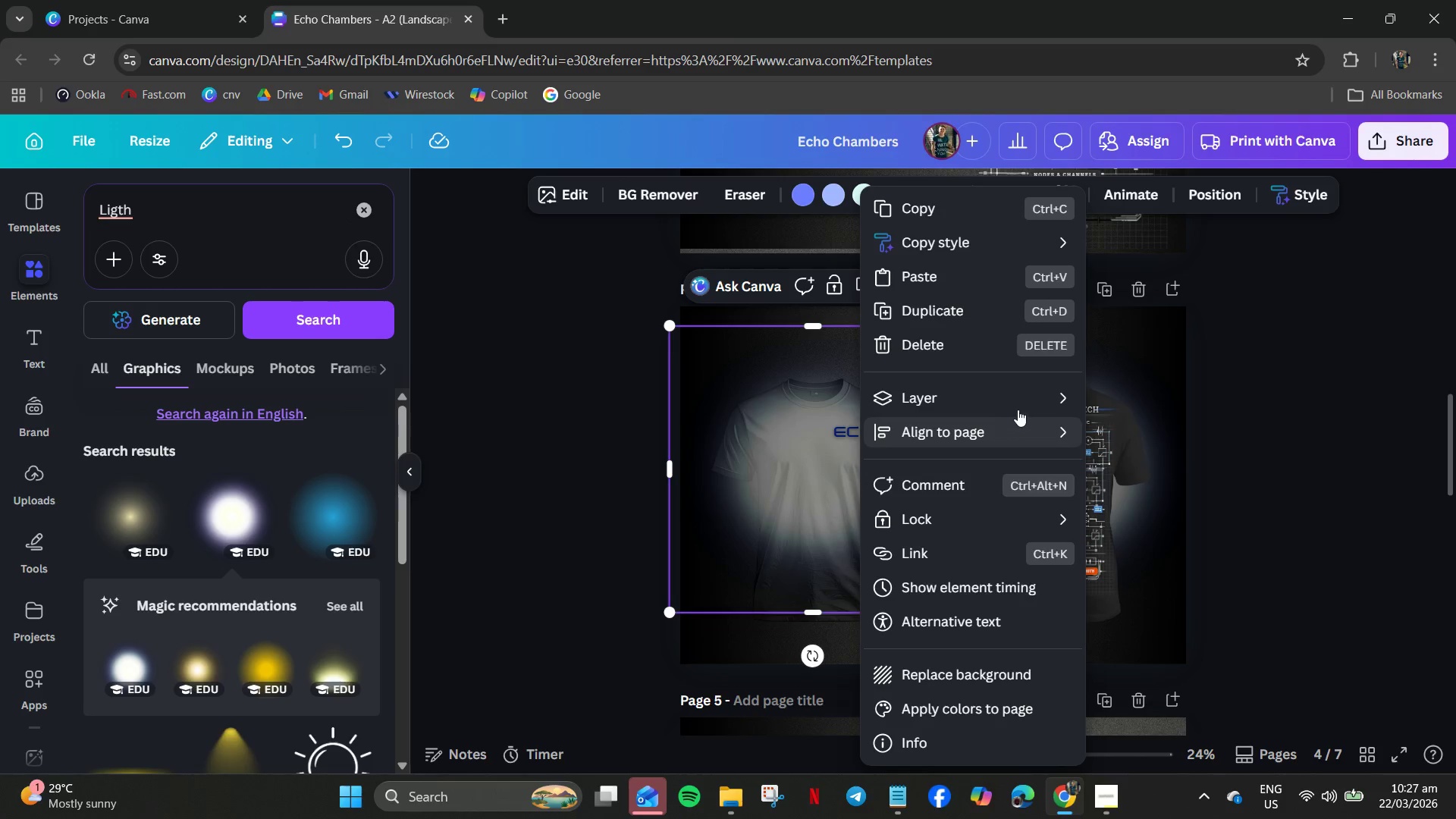 
left_click([1023, 405])
 